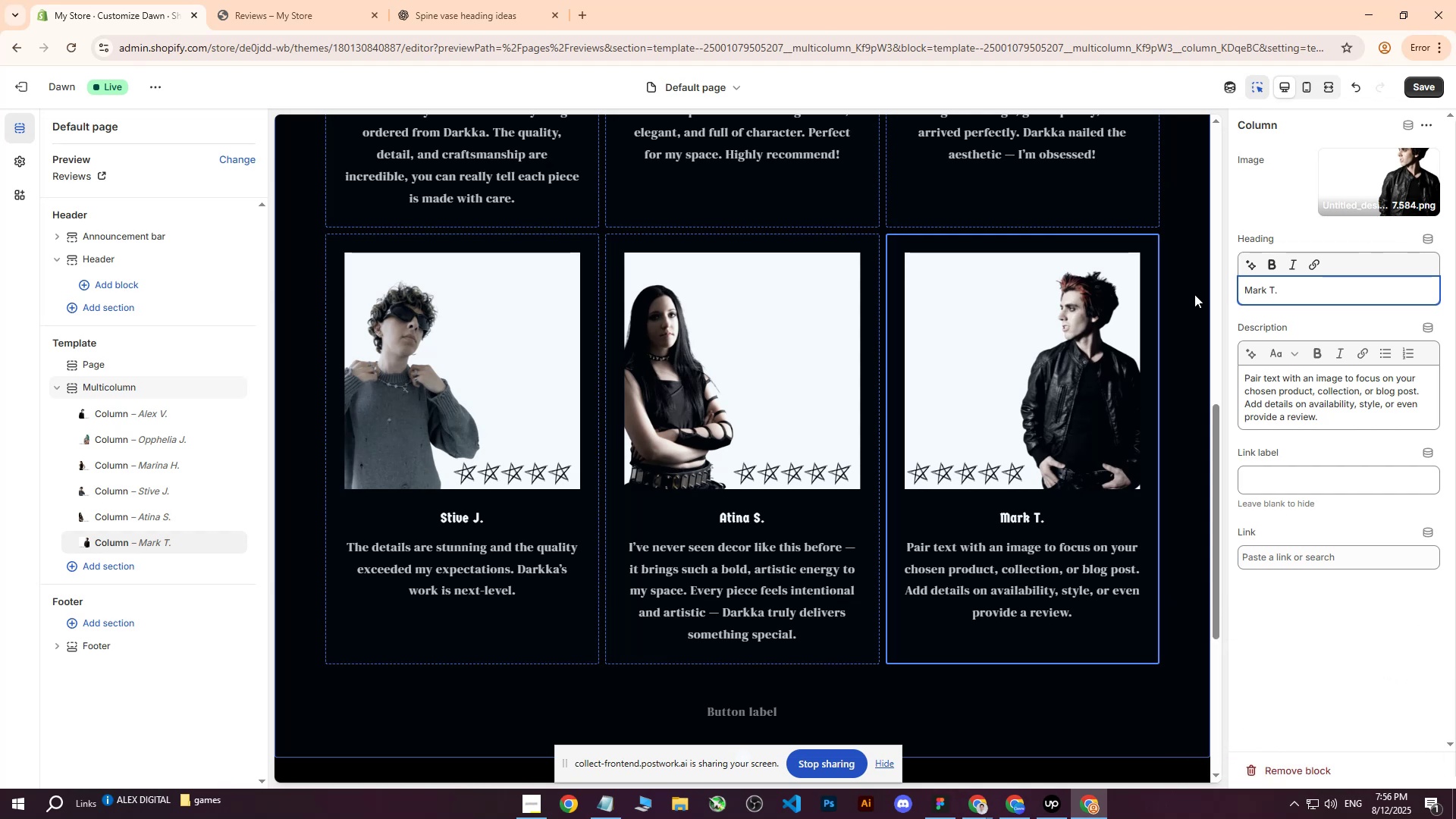 
left_click_drag(start_coordinate=[1347, 421], to_coordinate=[1227, 374])
 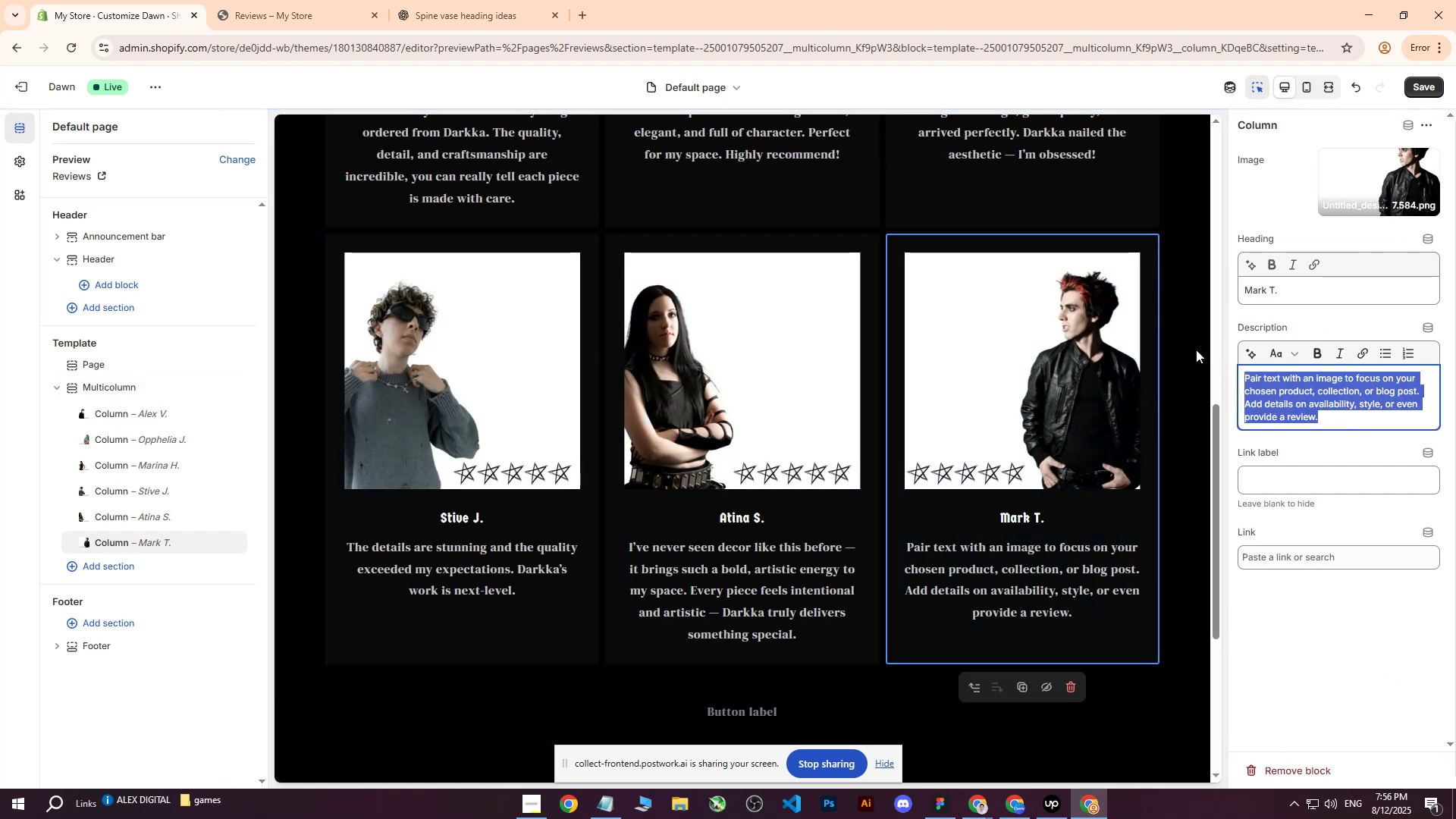 
left_click([538, 0])
 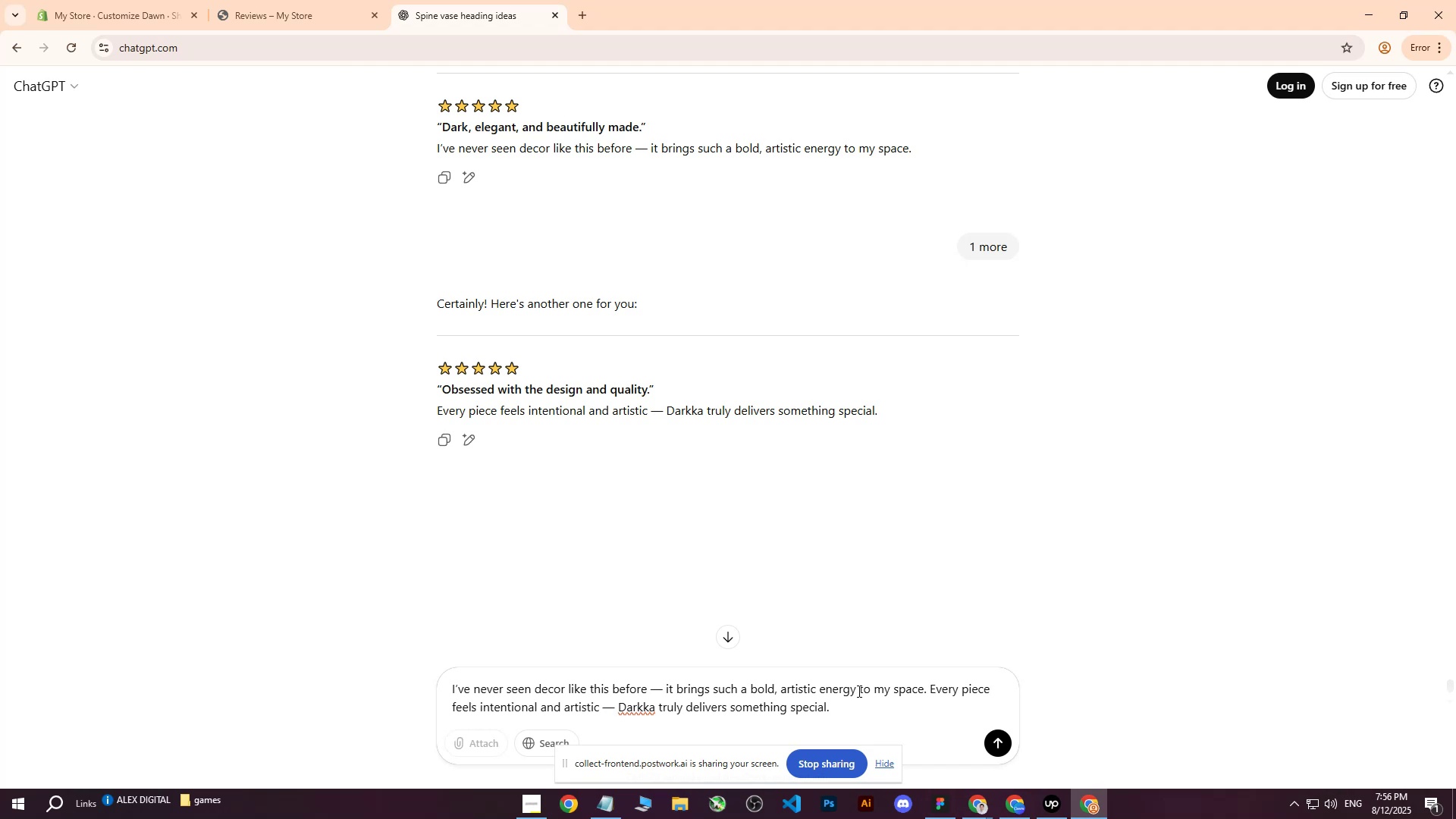 
left_click_drag(start_coordinate=[871, 710], to_coordinate=[446, 668])
 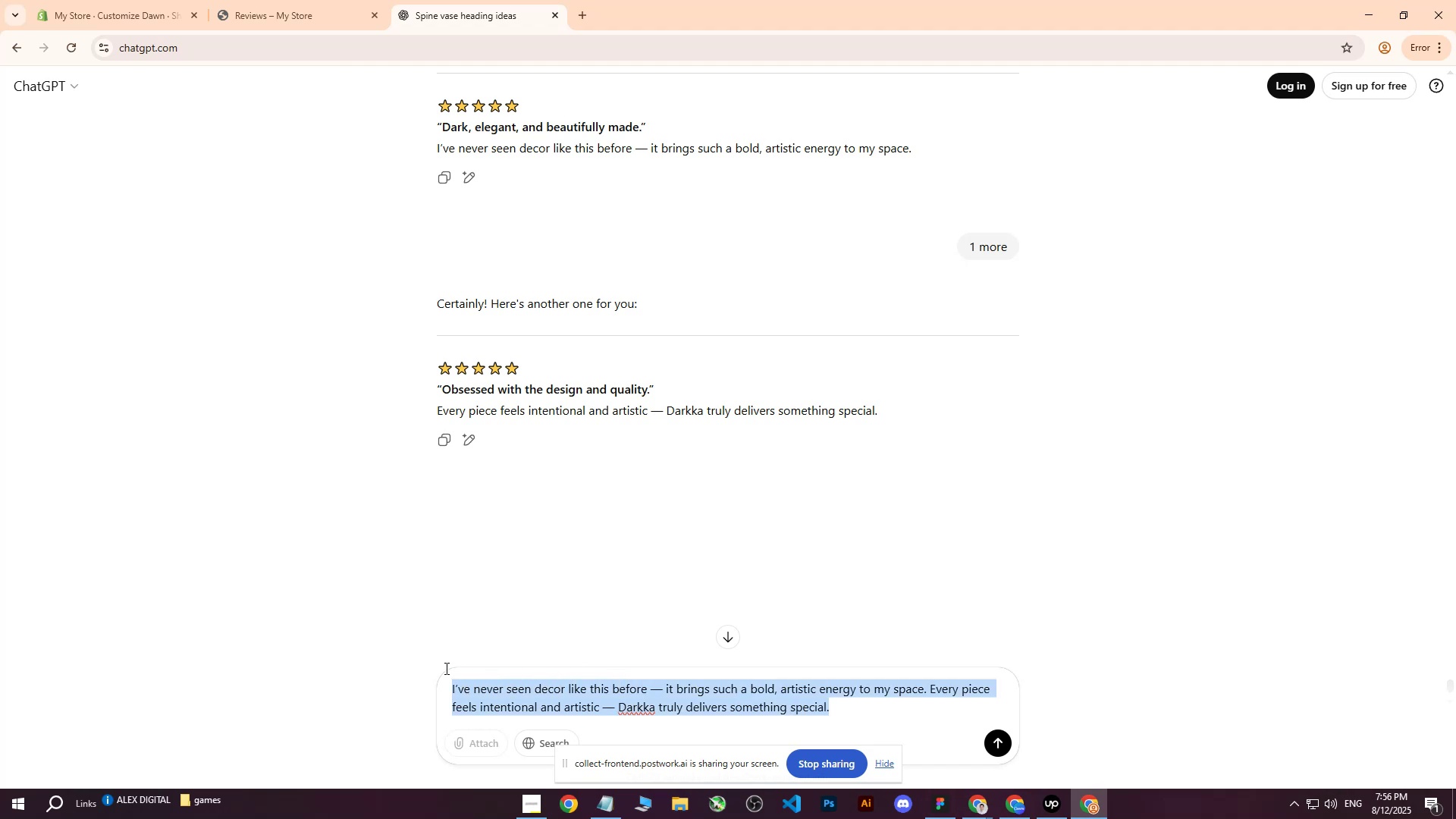 
type(another example)
 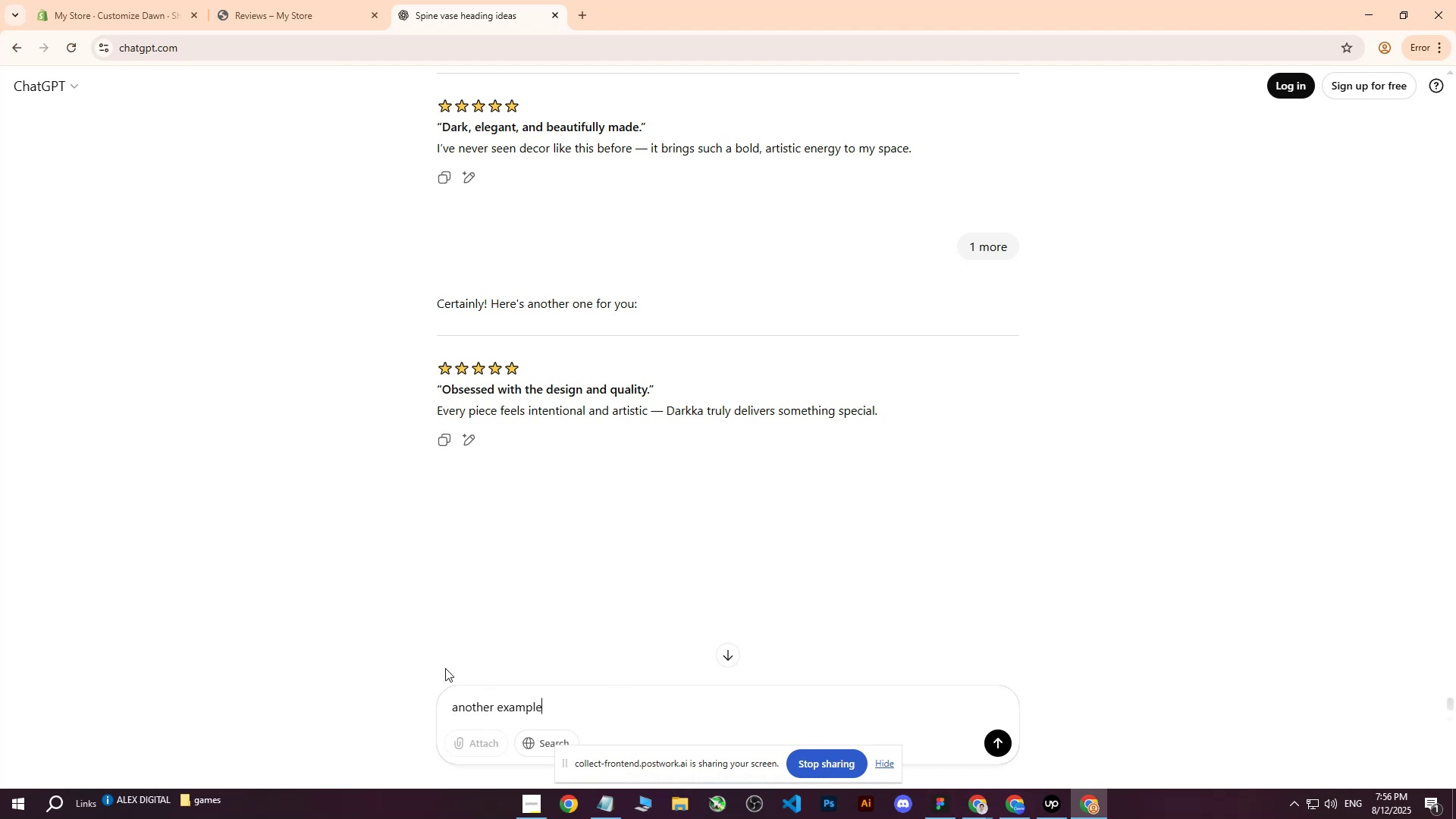 
key(Enter)
 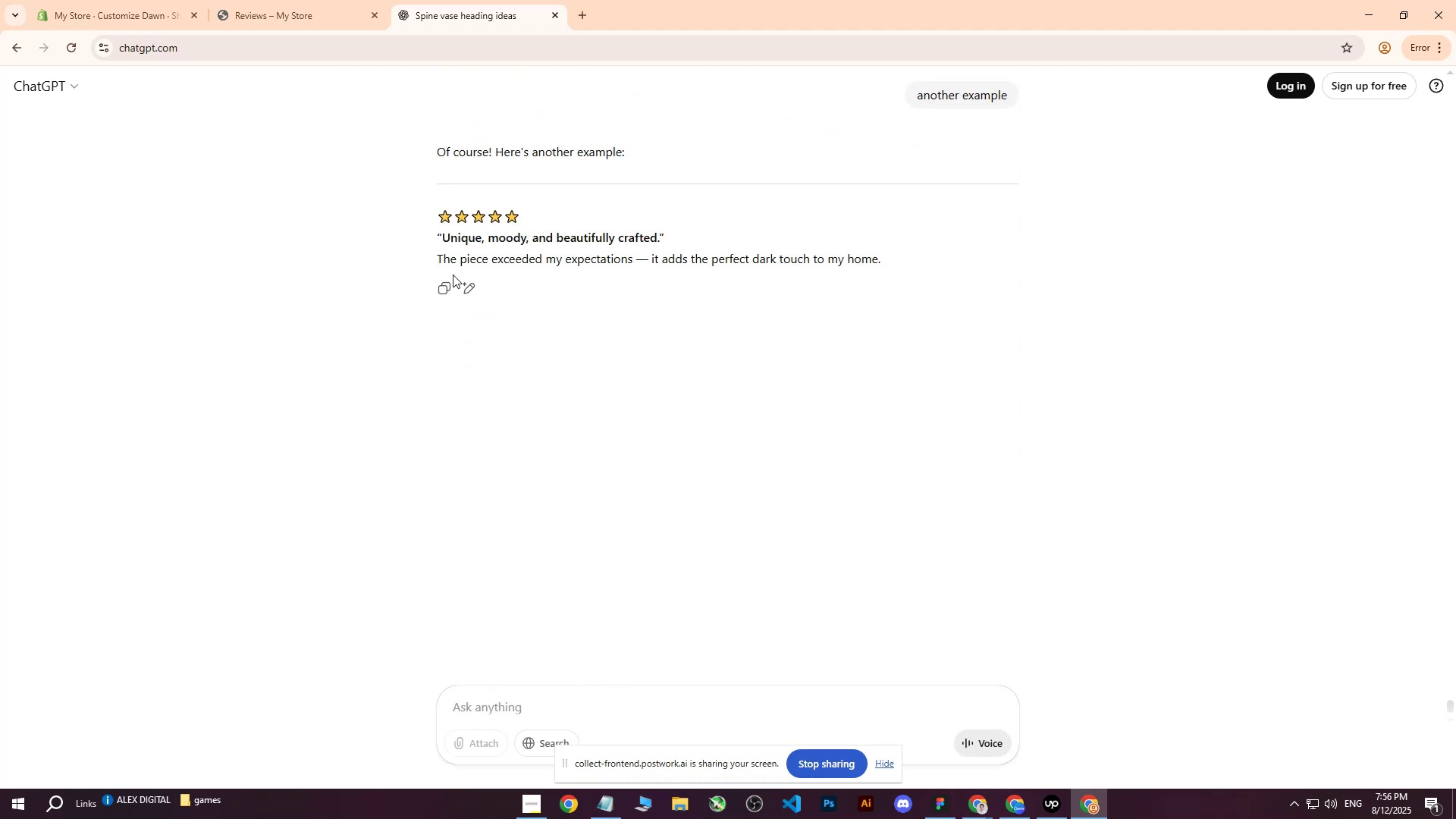 
wait(5.76)
 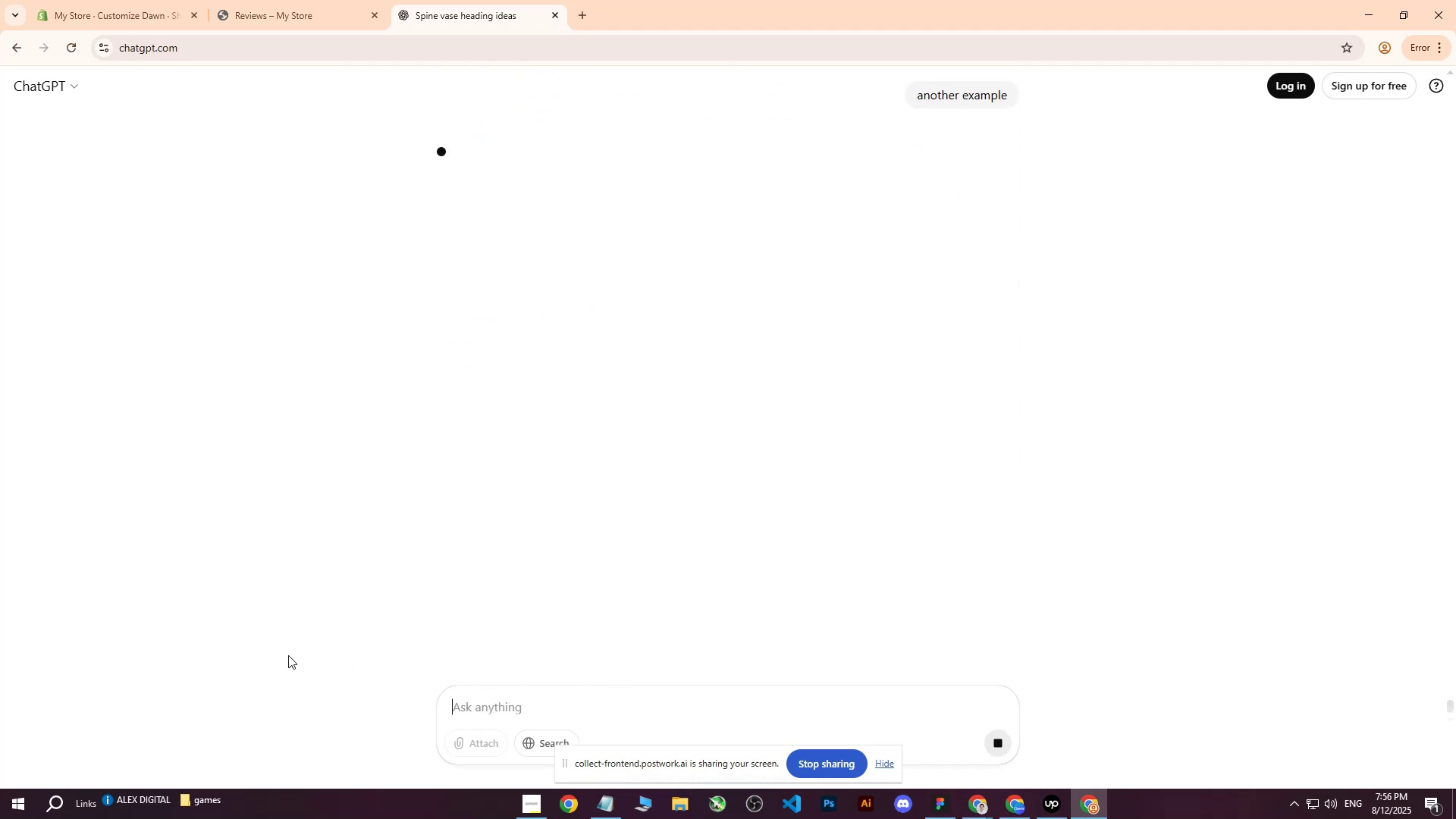 
left_click([566, 703])
 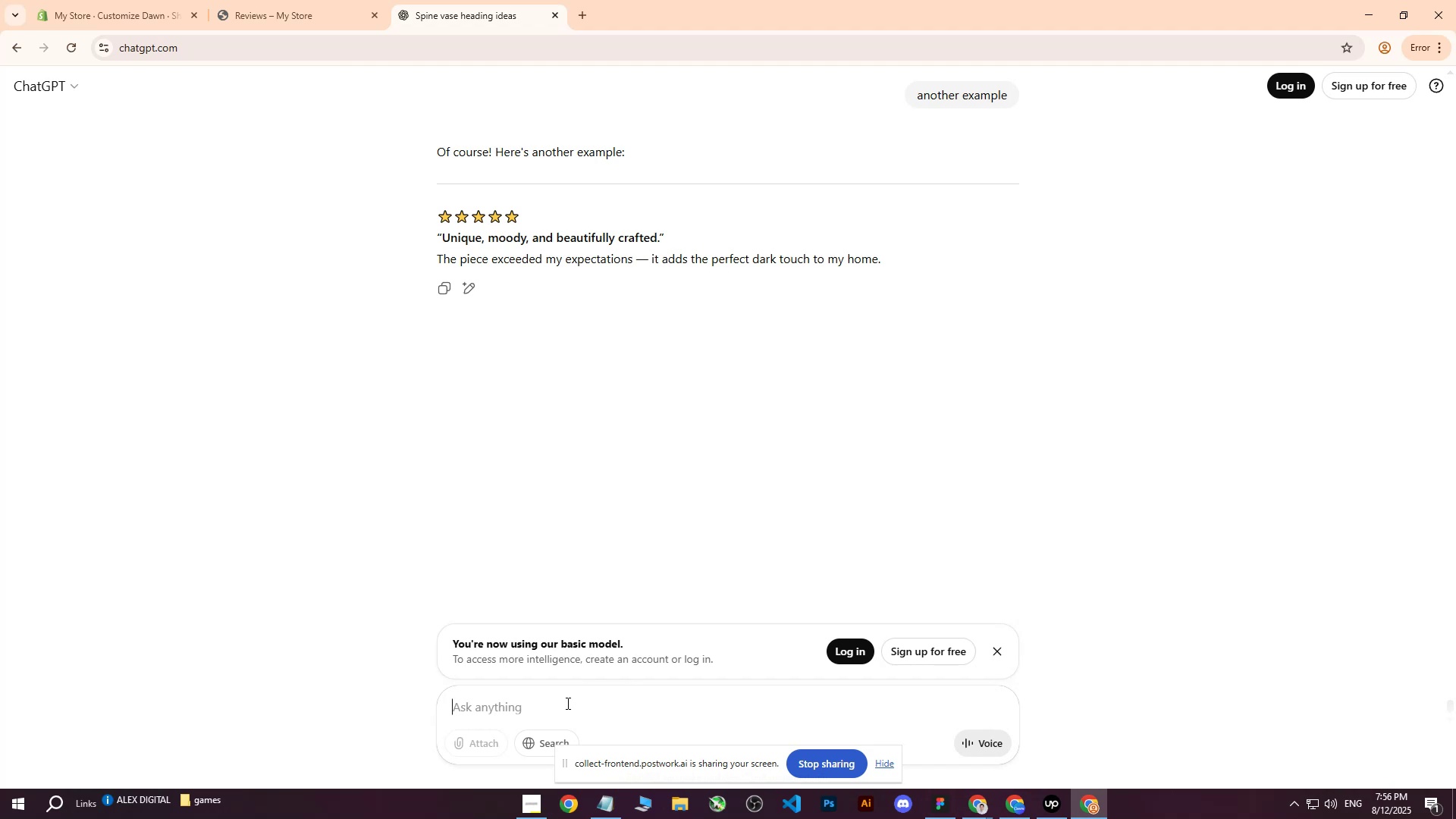 
type(give me 3 sentences for body)
 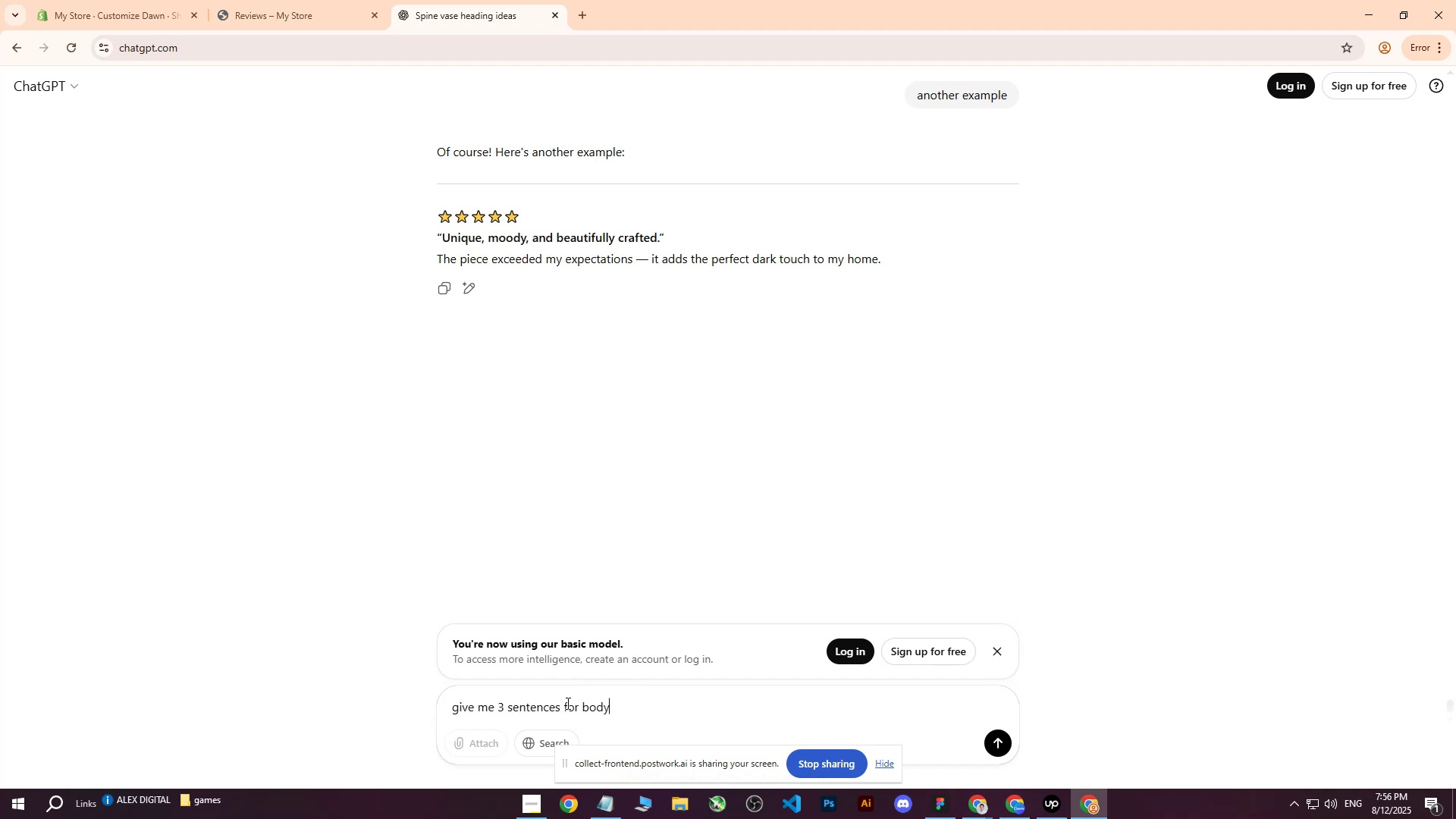 
key(Enter)
 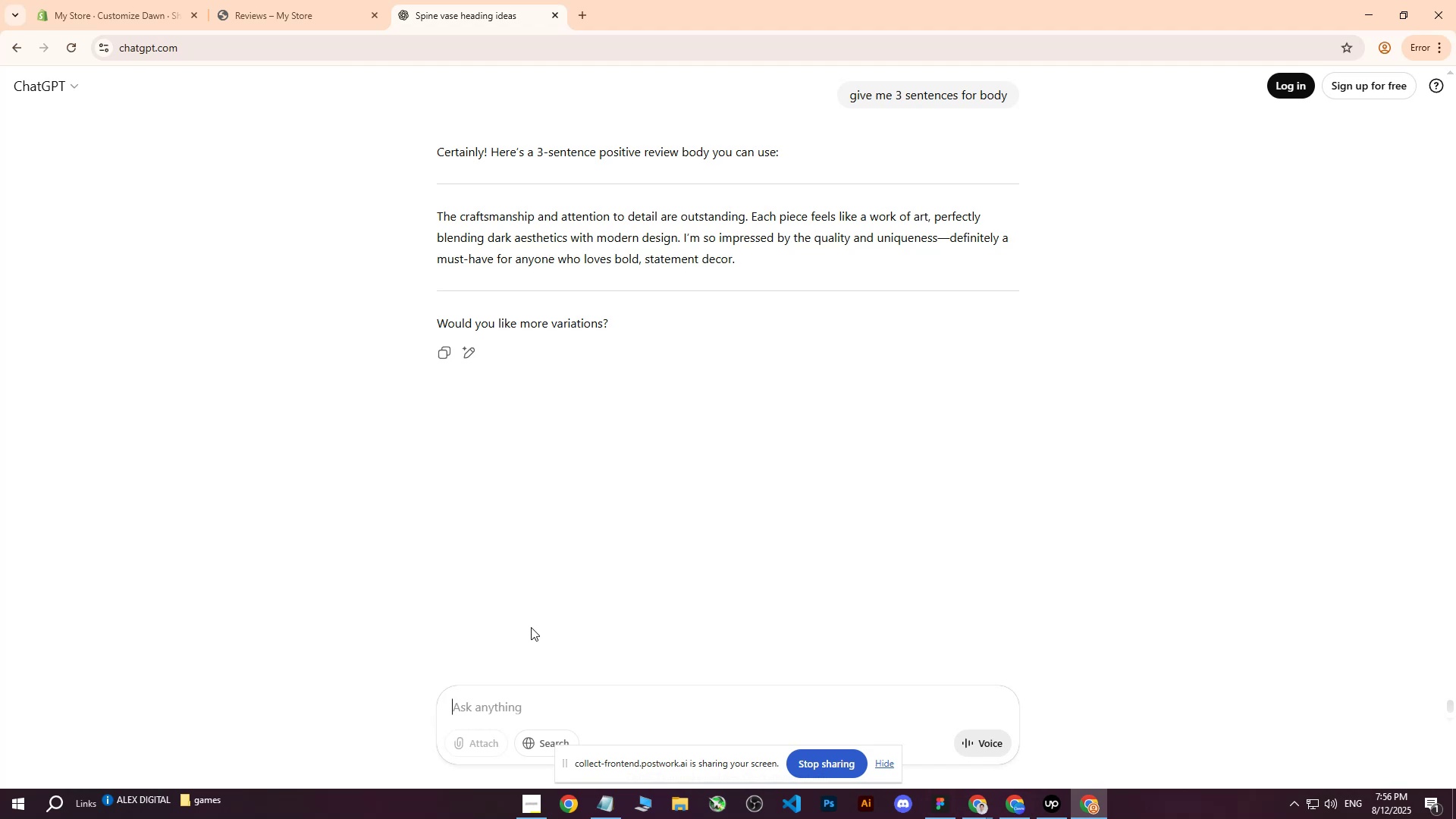 
wait(5.06)
 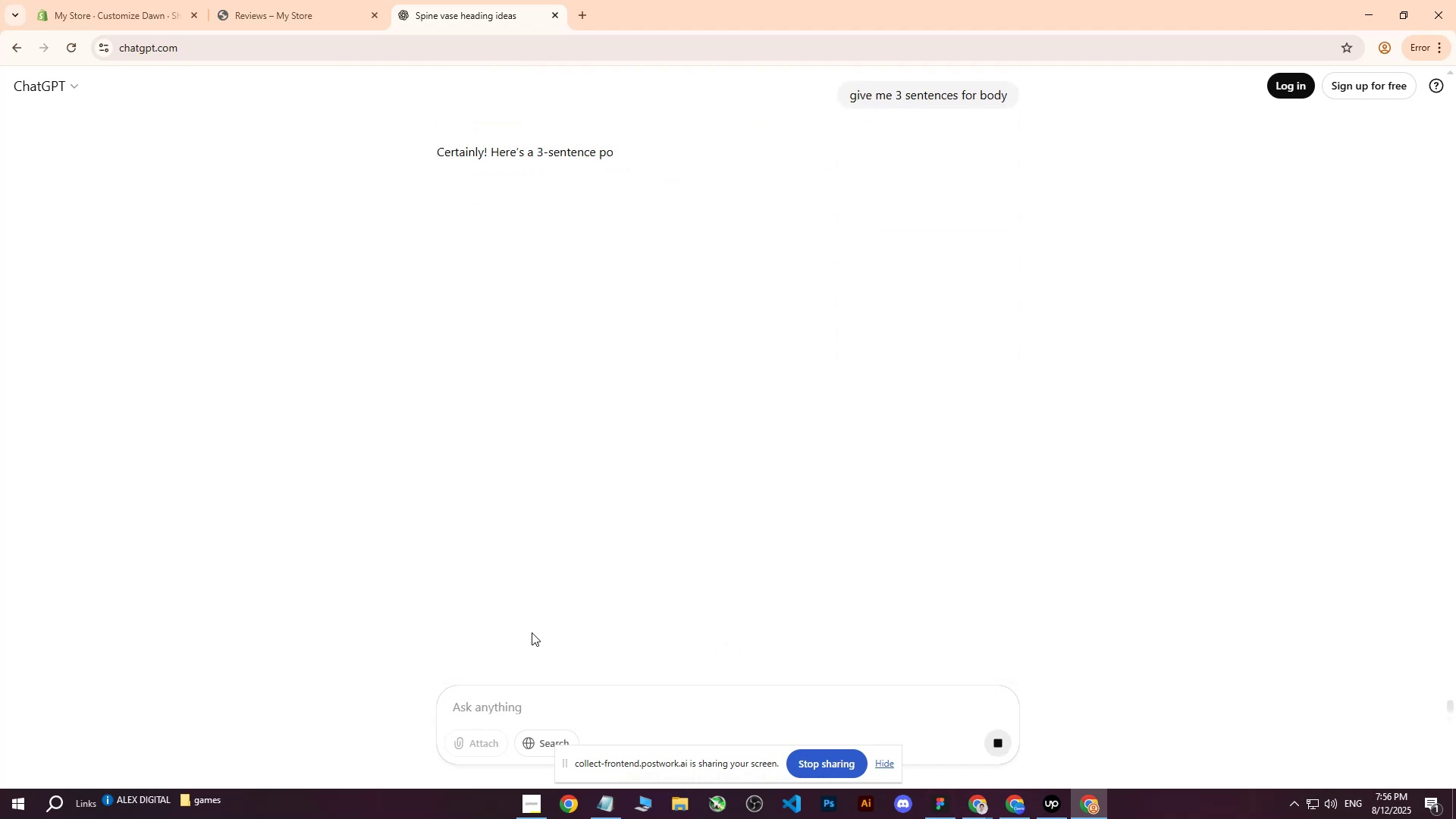 
left_click_drag(start_coordinate=[439, 216], to_coordinate=[764, 256])
 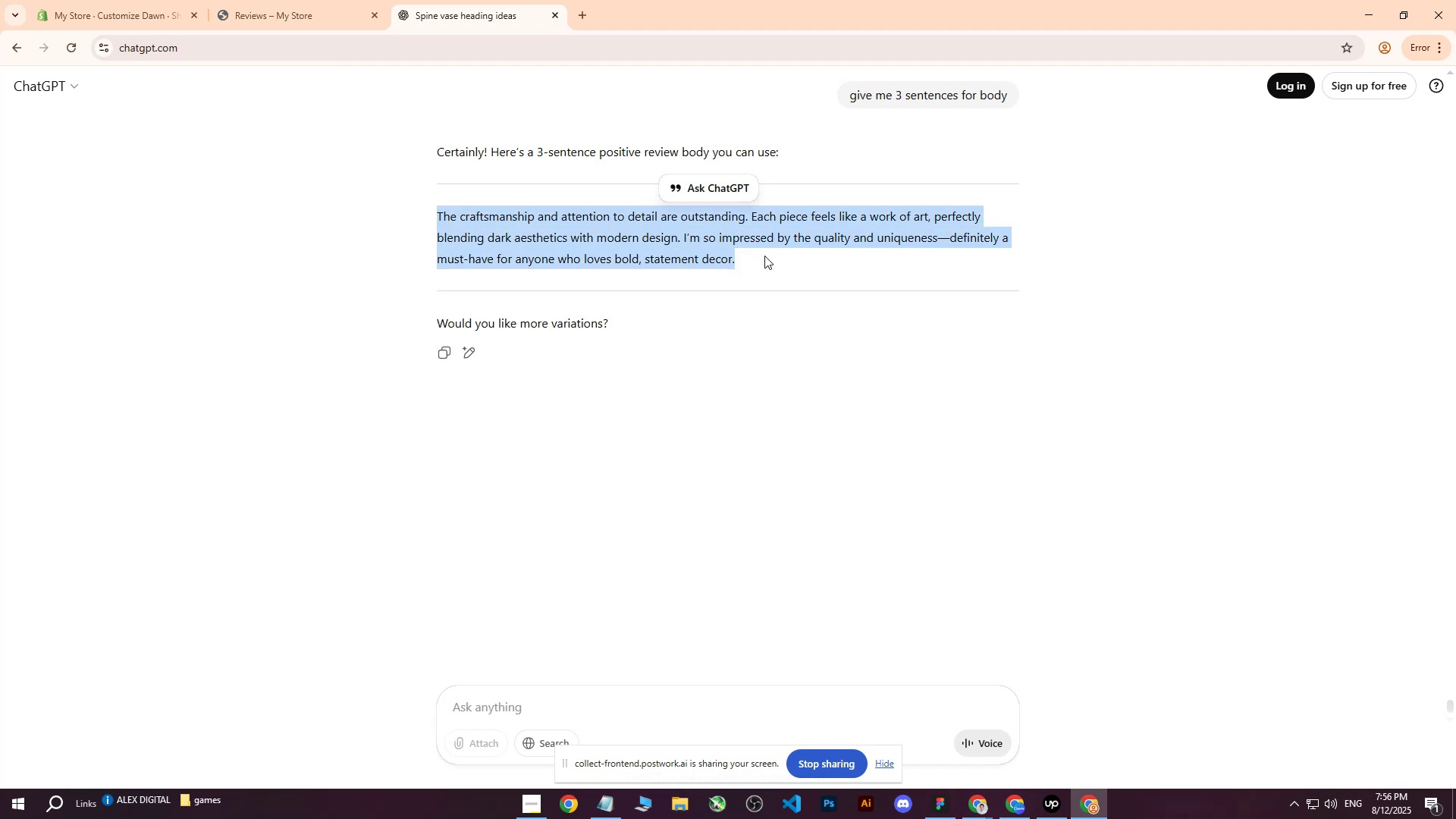 
key(Control+ControlLeft)
 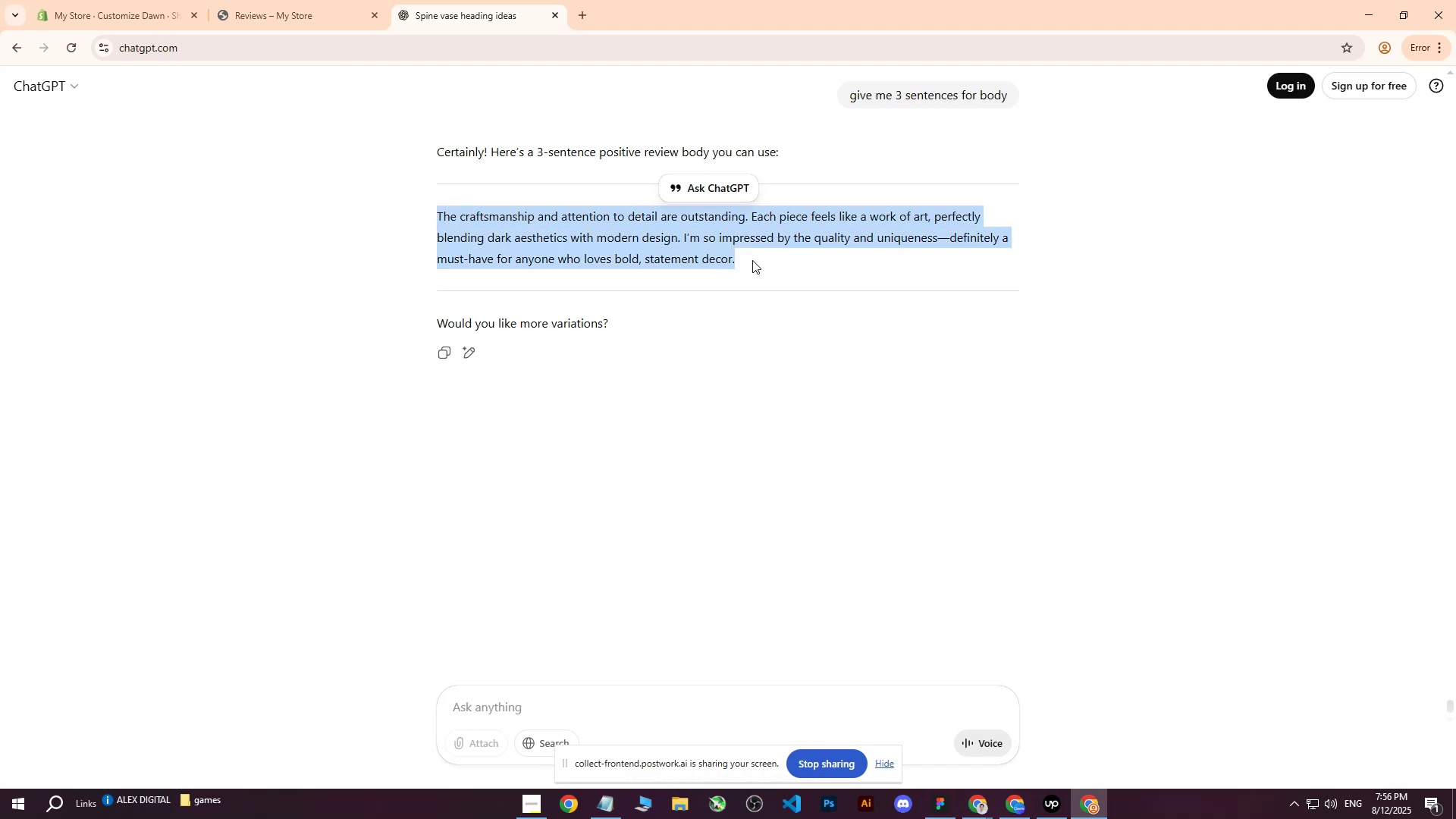 
key(Control+C)
 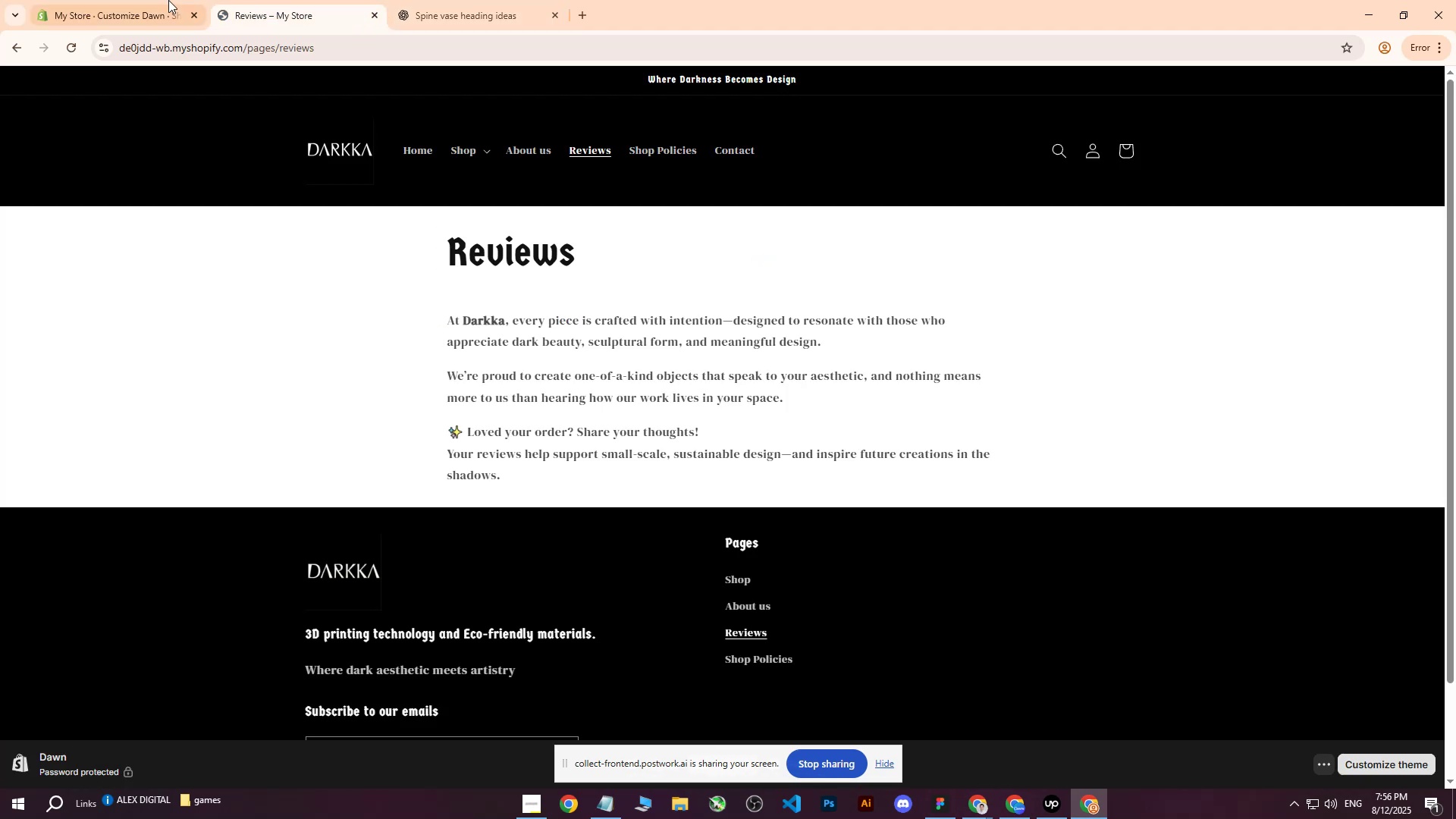 
double_click([146, 0])
 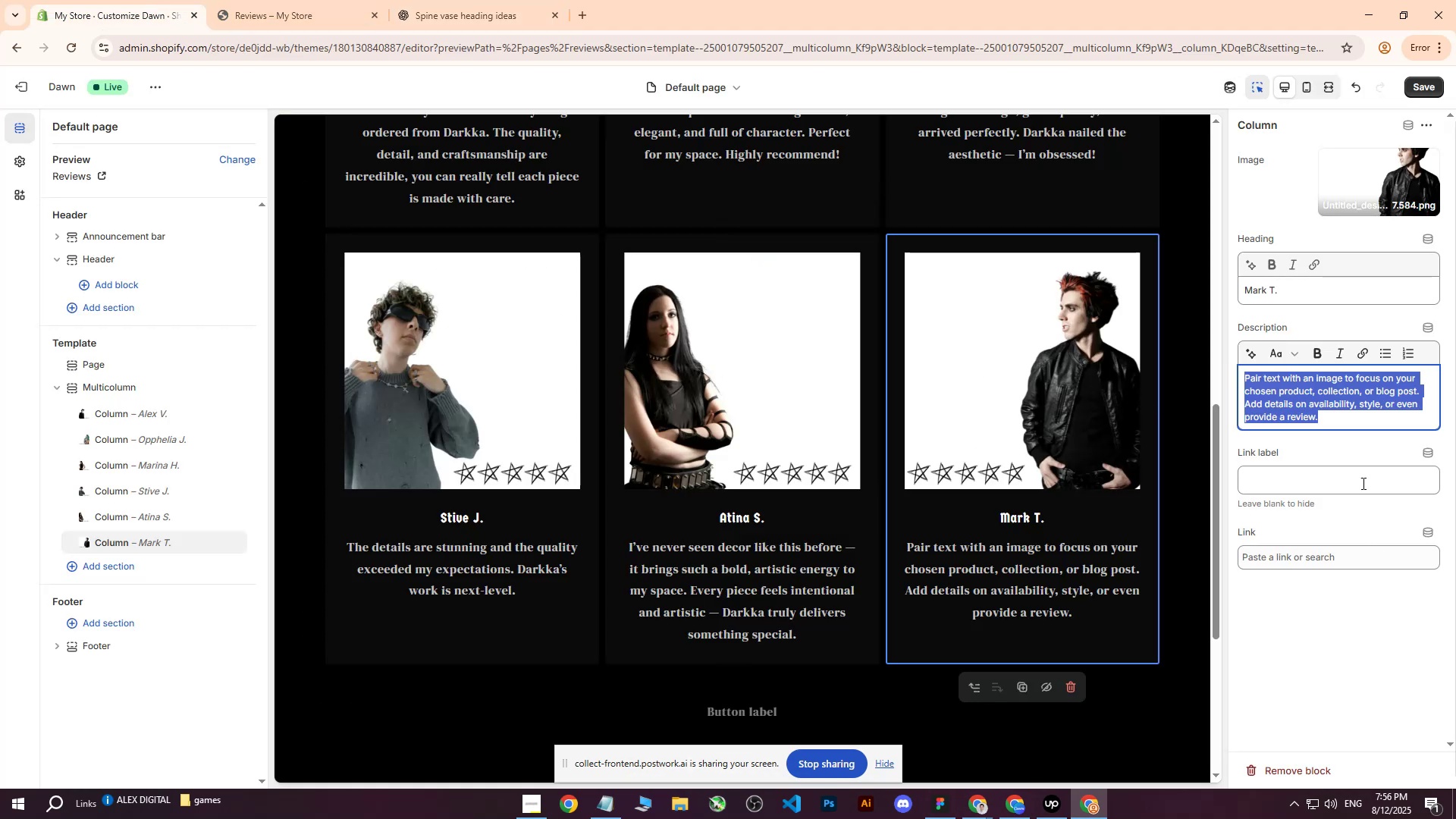 
left_click([1332, 431])
 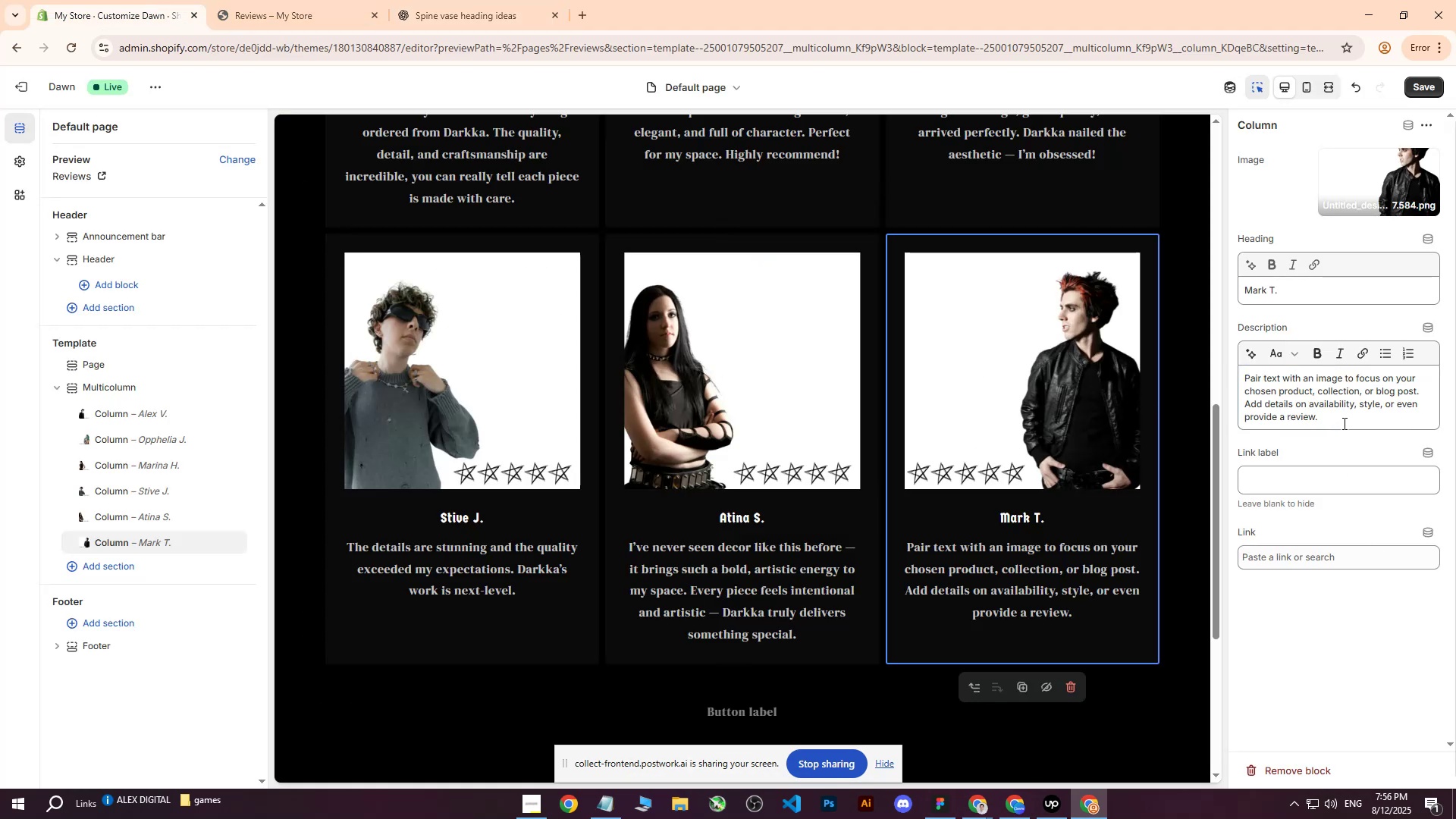 
left_click_drag(start_coordinate=[1343, 423], to_coordinate=[1171, 334])
 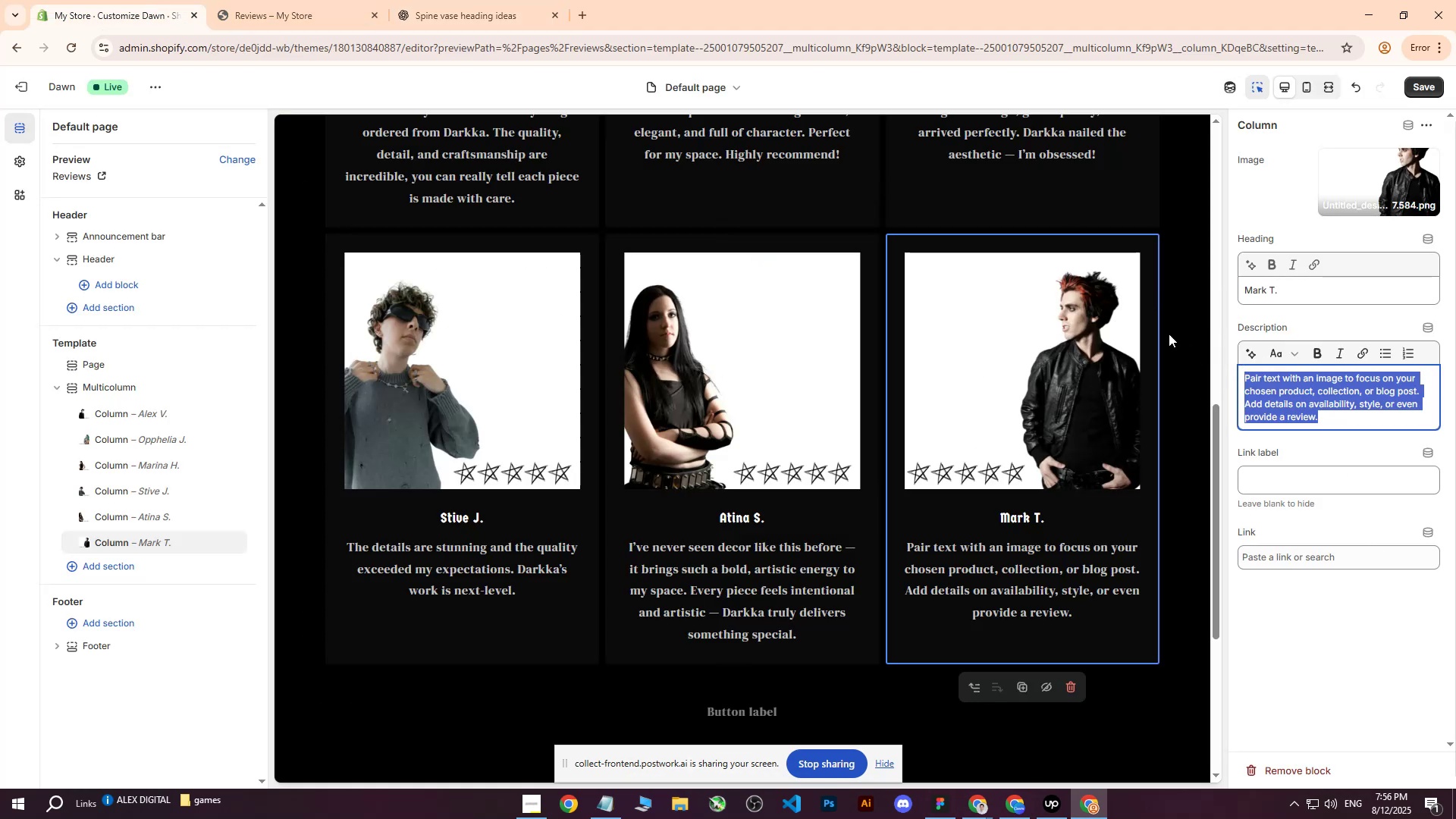 
key(Control+ControlLeft)
 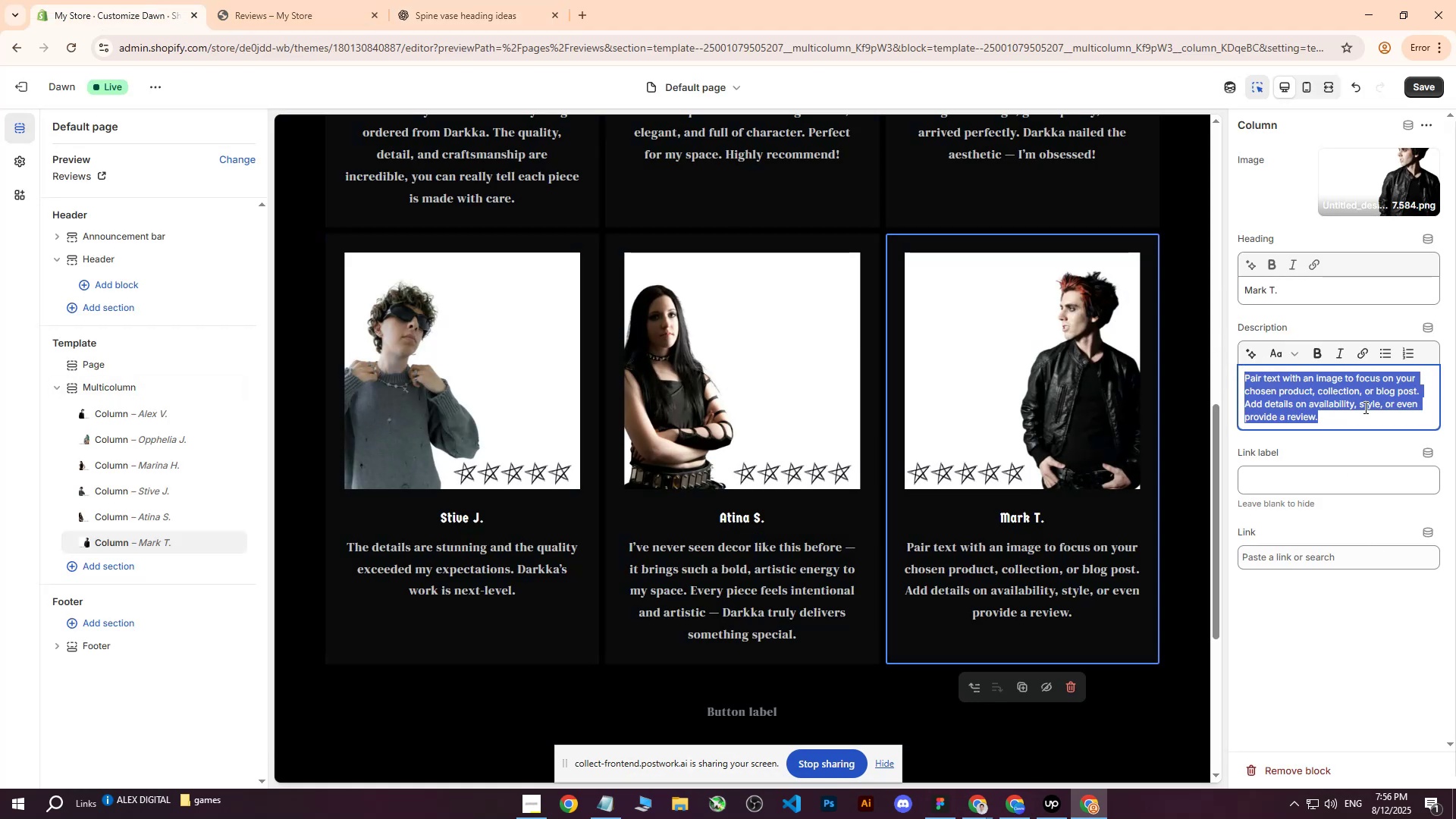 
left_click([1364, 407])
 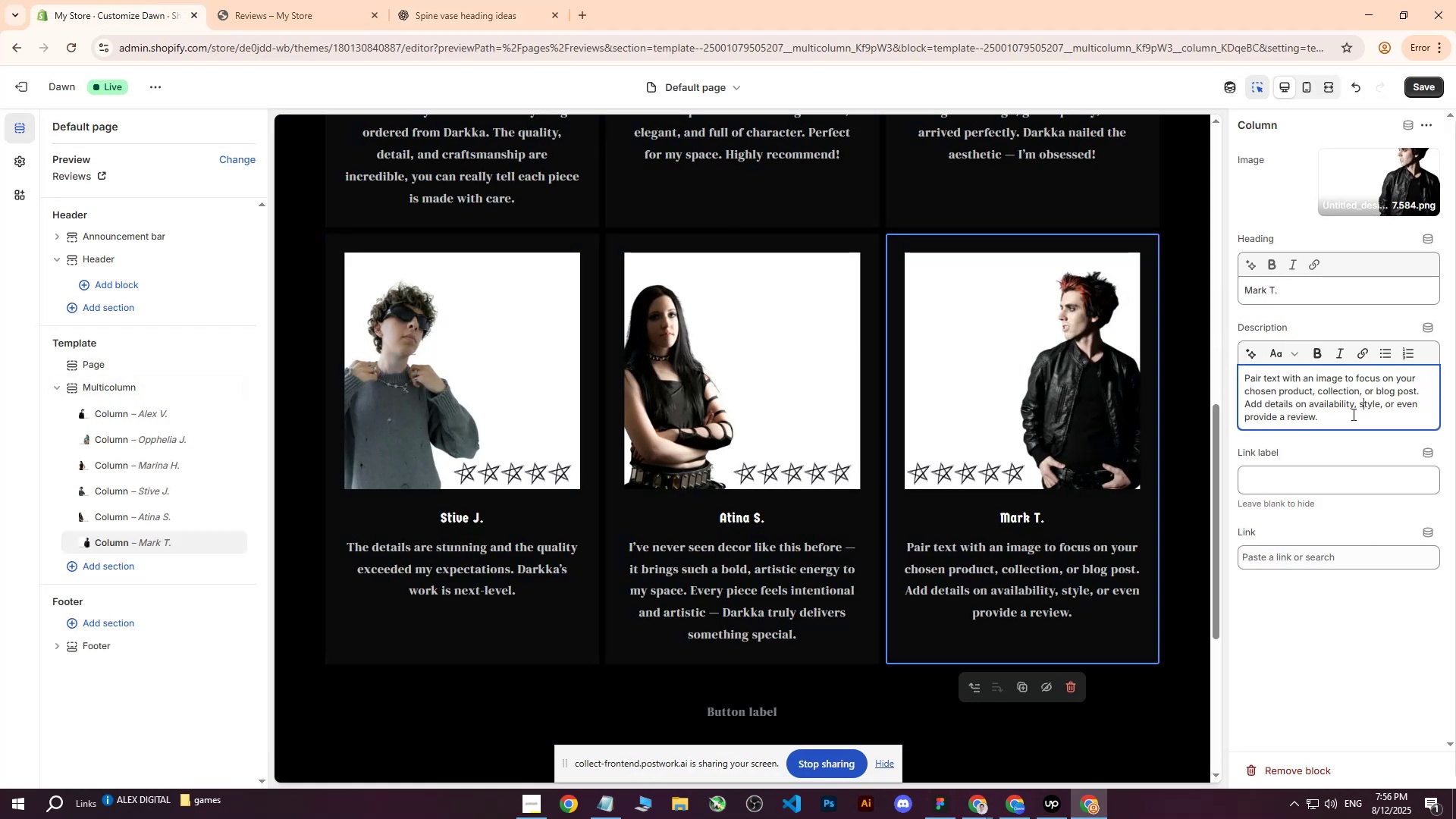 
left_click_drag(start_coordinate=[1351, 414], to_coordinate=[1200, 368])
 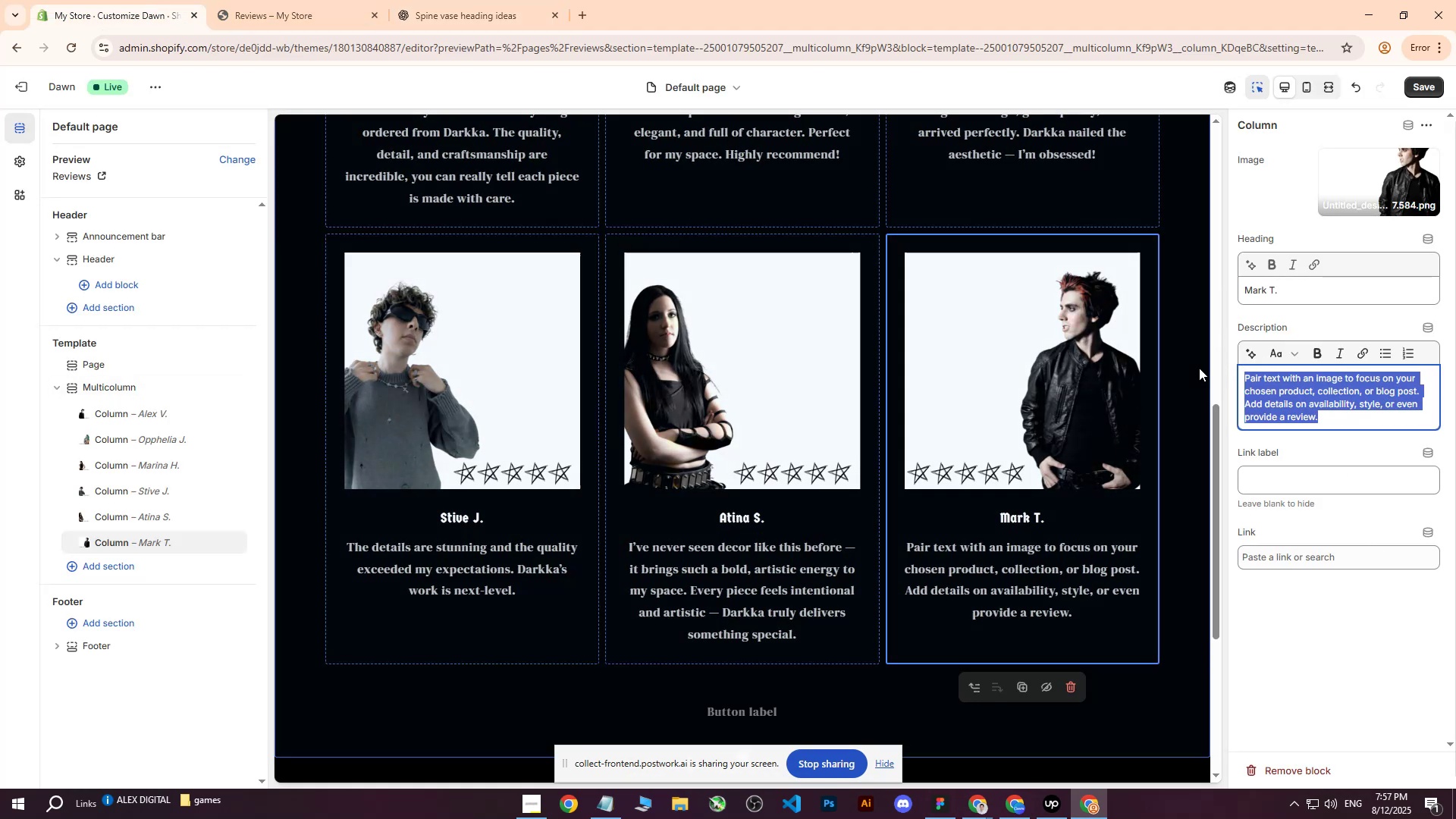 
key(Control+ControlLeft)
 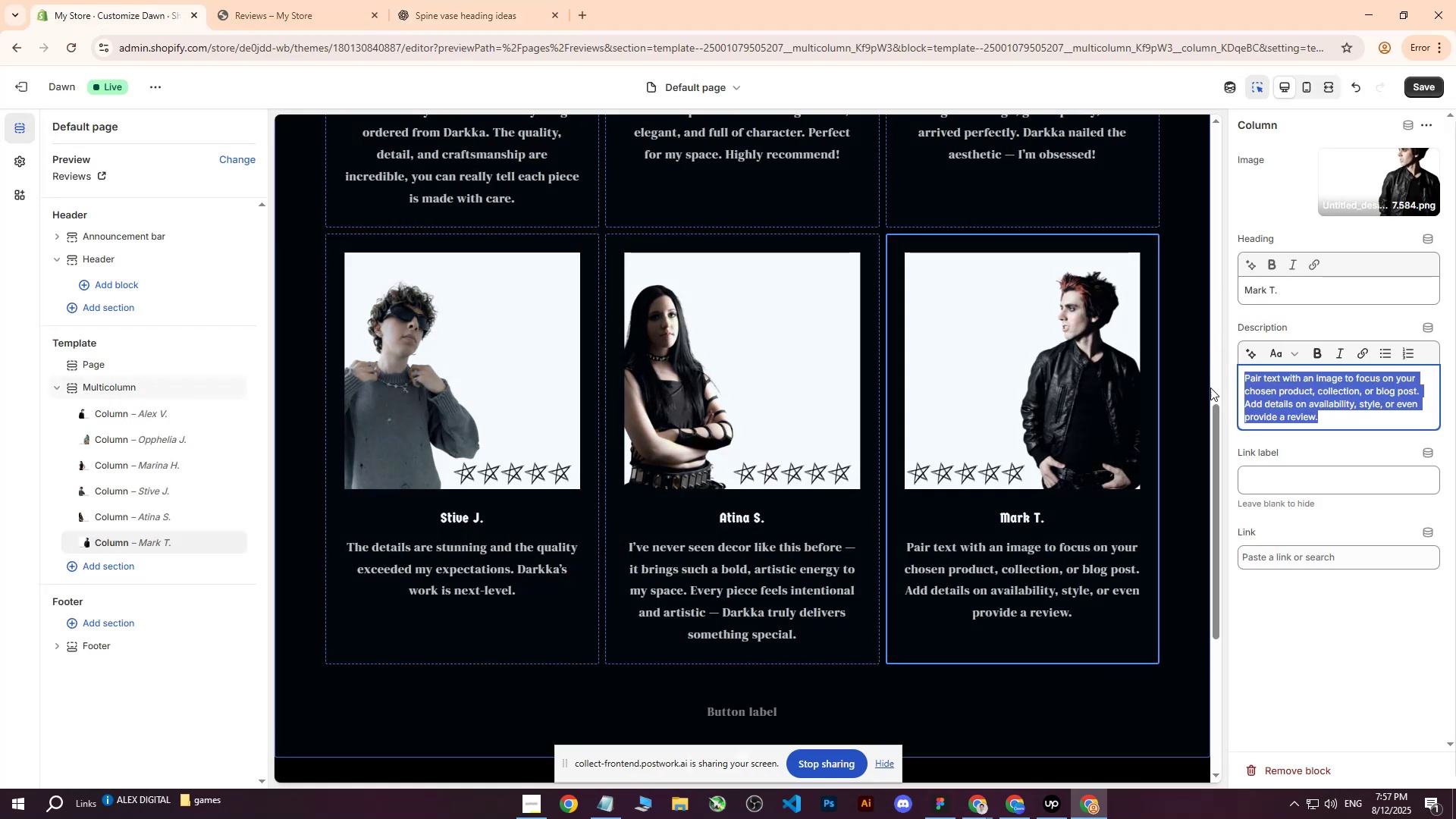 
key(Control+V)
 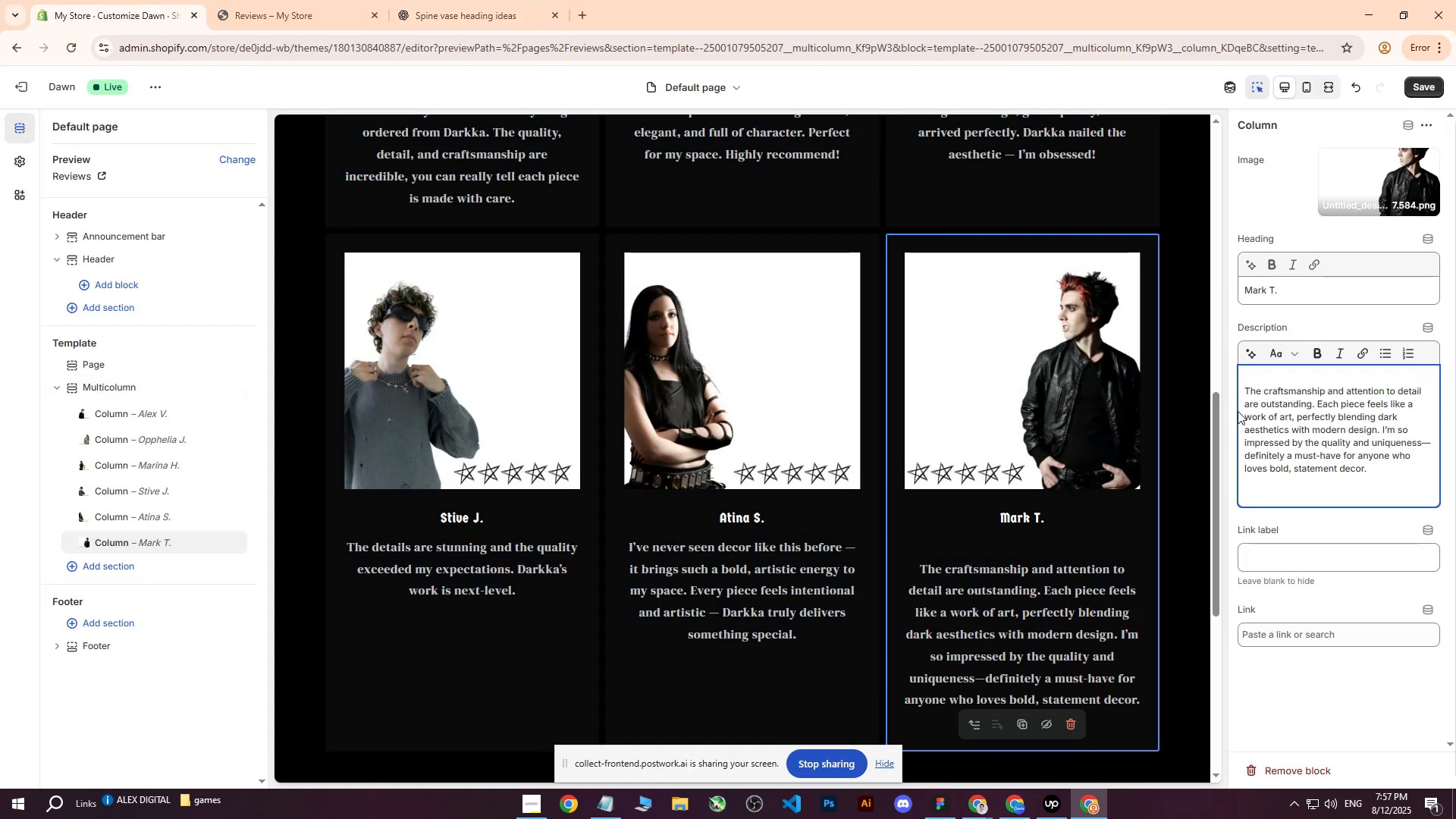 
scroll: coordinate [1237, 410], scroll_direction: down, amount: 1.0
 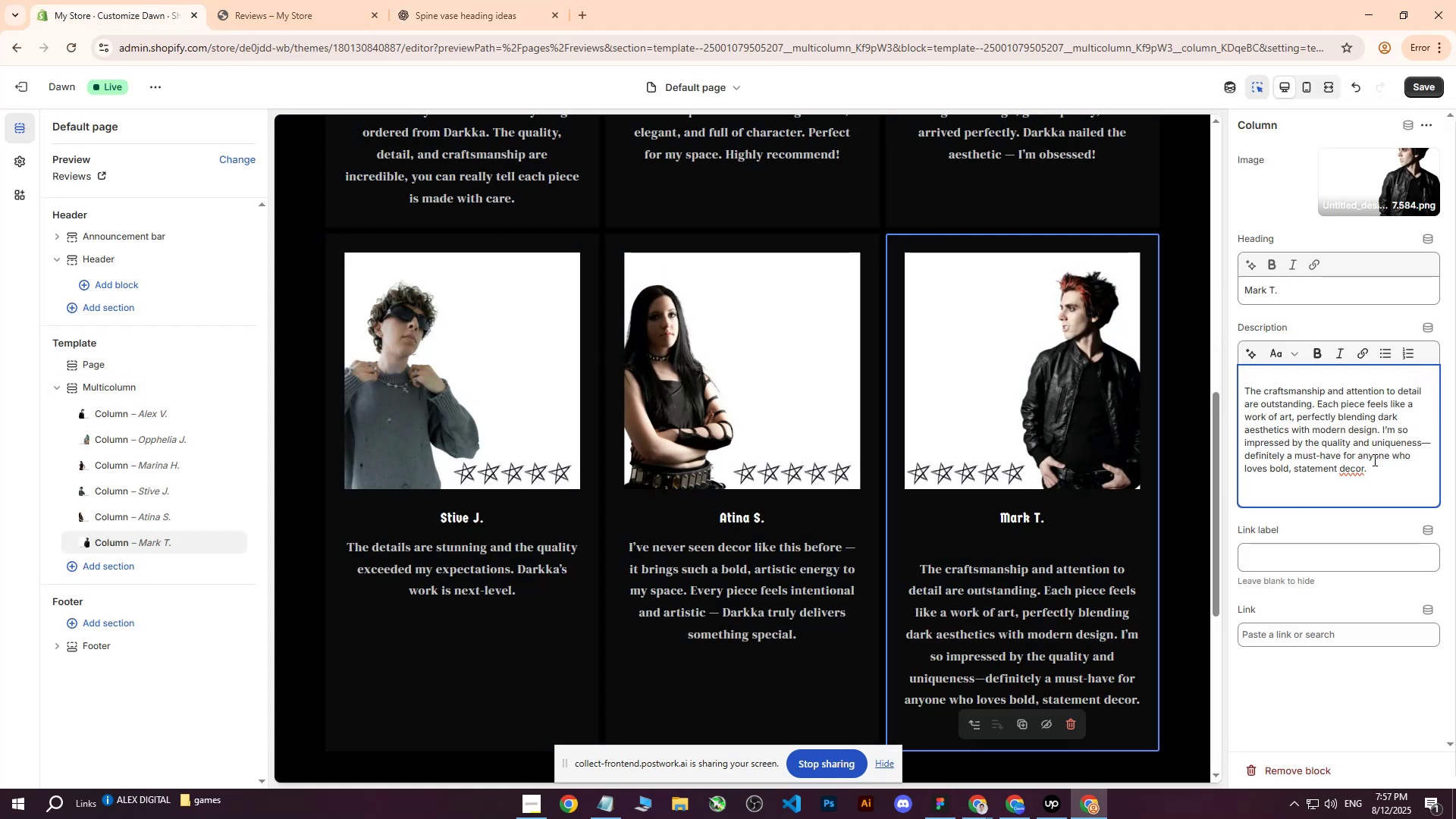 
left_click_drag(start_coordinate=[1389, 476], to_coordinate=[1382, 428])
 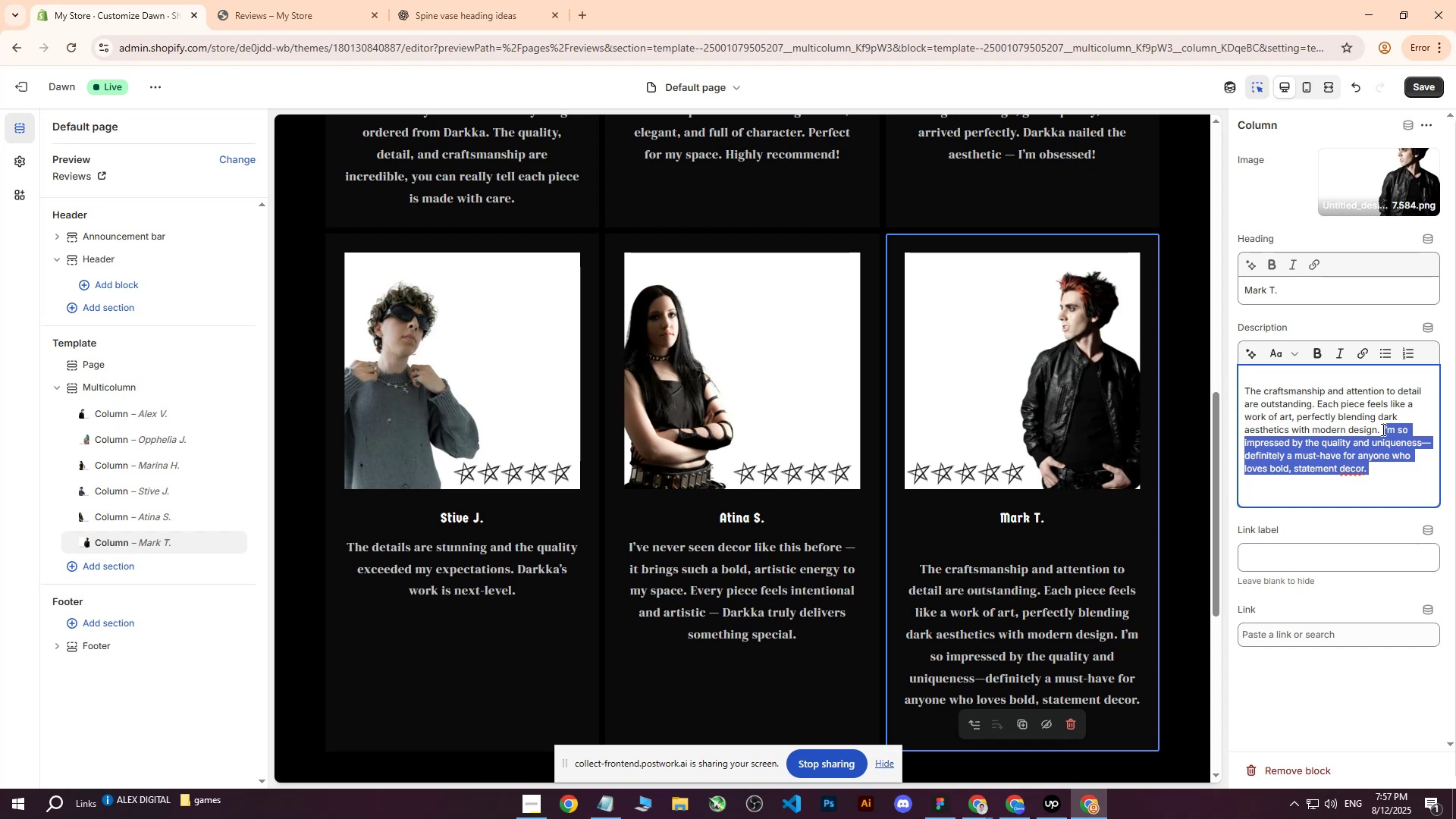 
key(Backspace)
 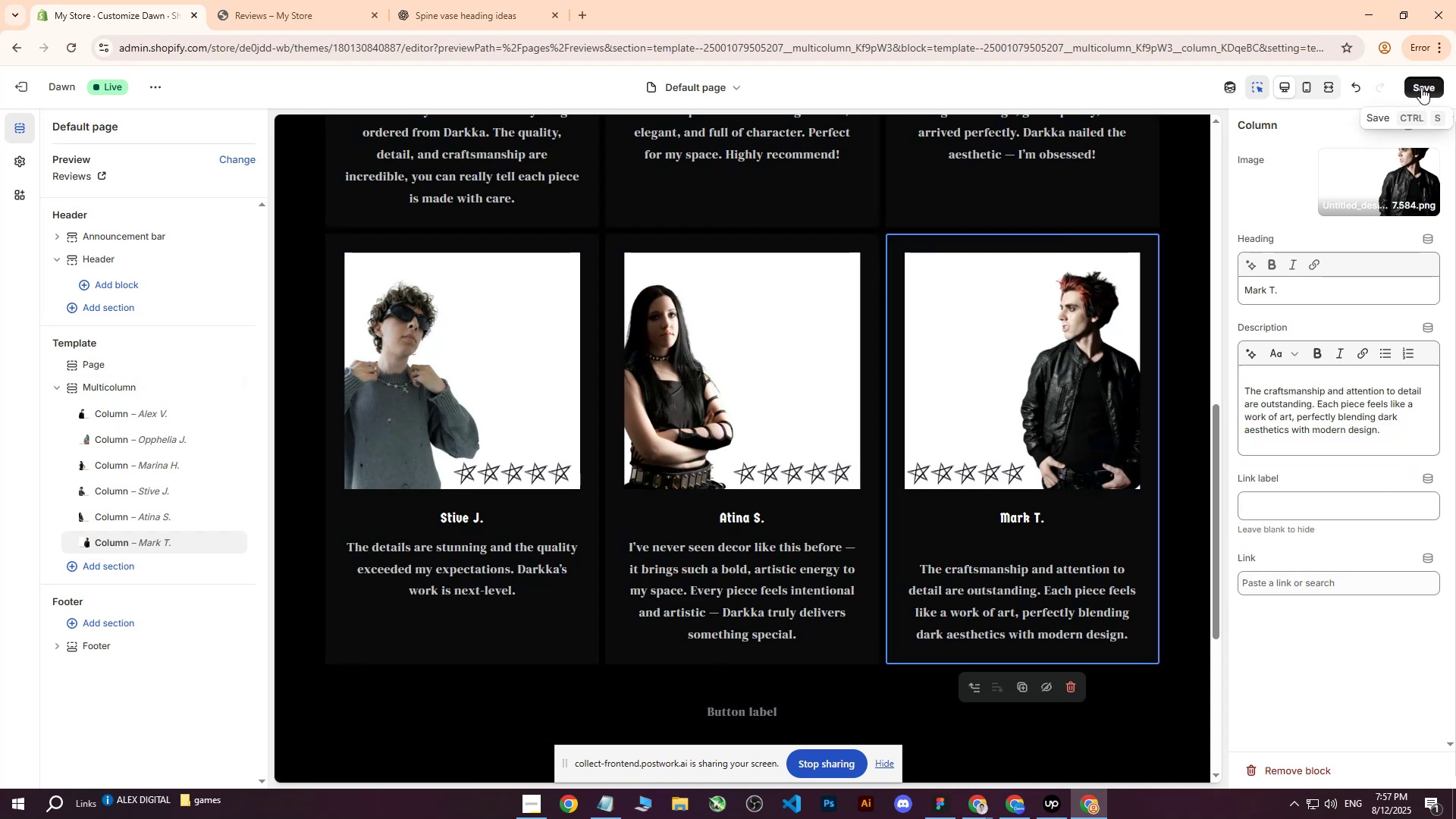 
left_click([1421, 87])
 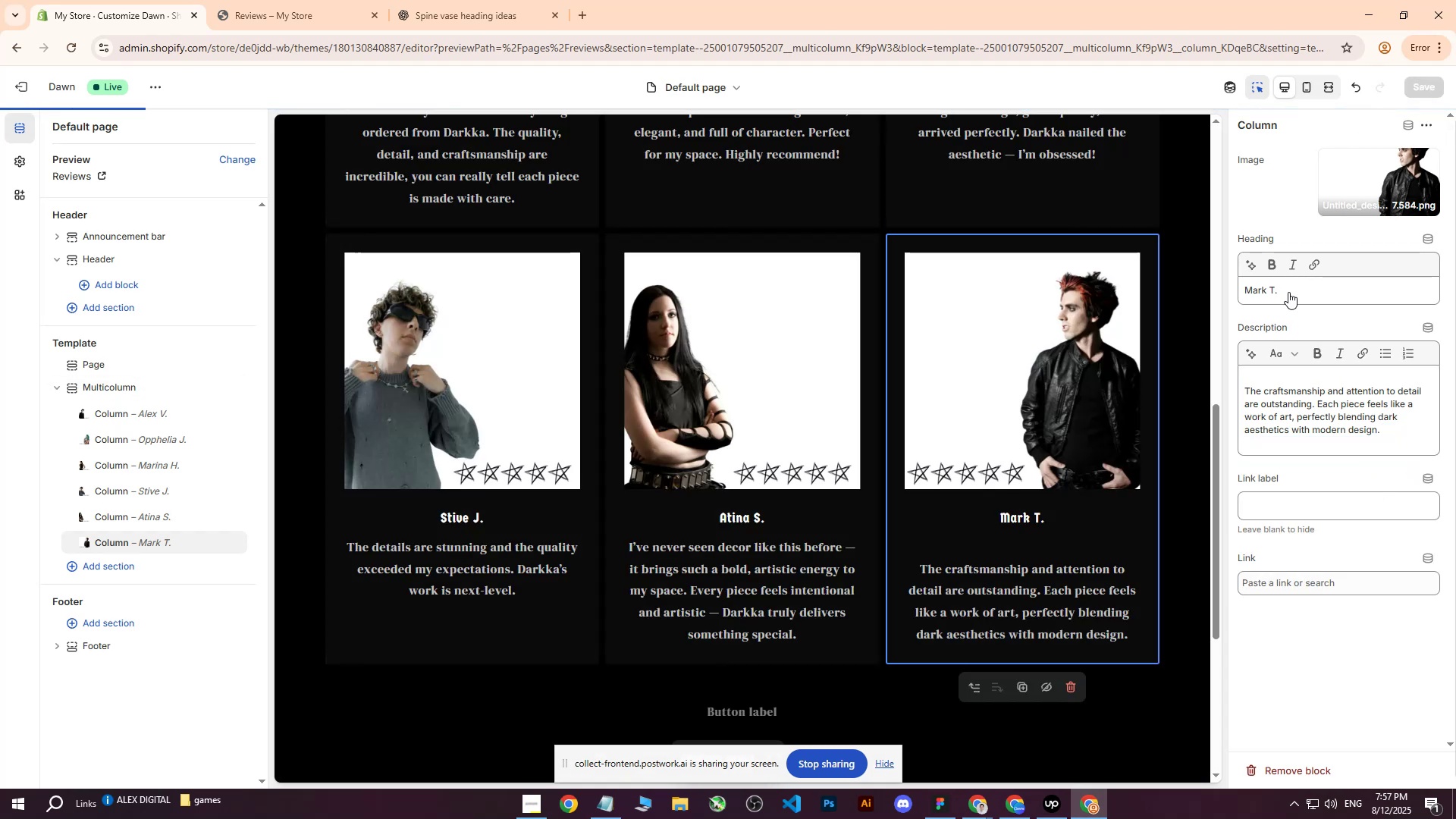 
left_click([720, 428])
 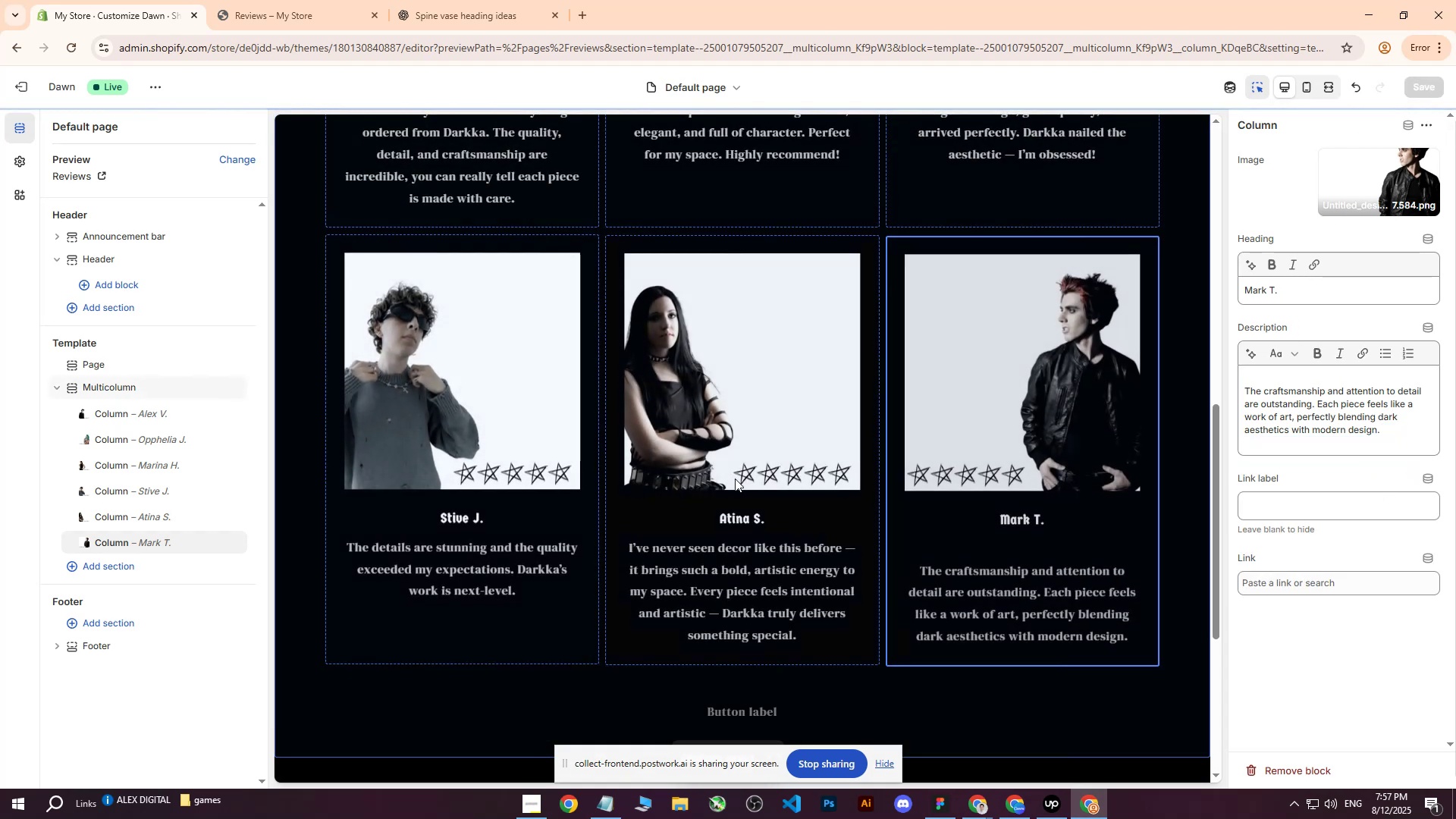 
left_click([735, 479])
 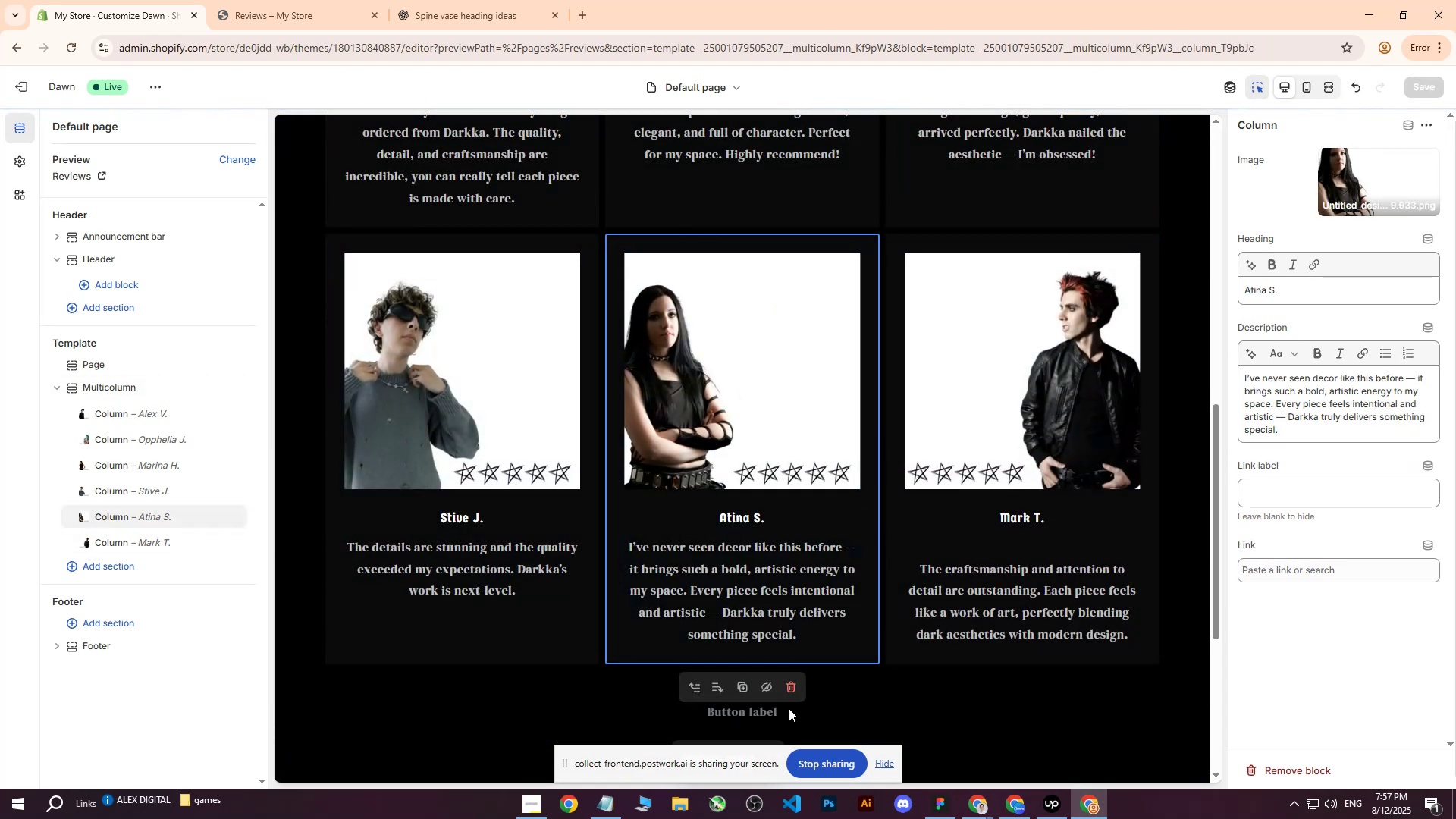 
left_click([770, 719])
 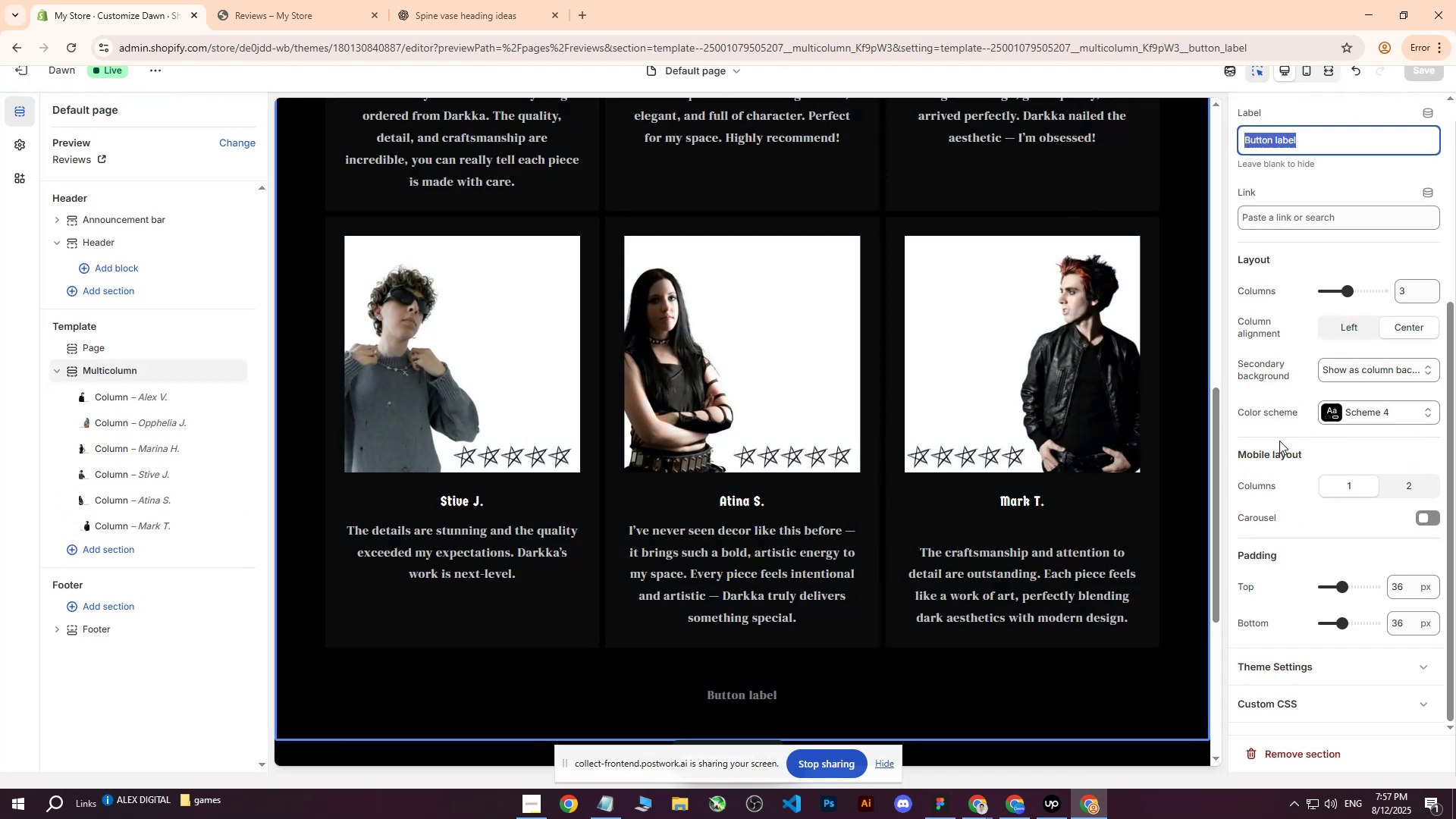 
scroll: coordinate [1341, 457], scroll_direction: none, amount: 0.0
 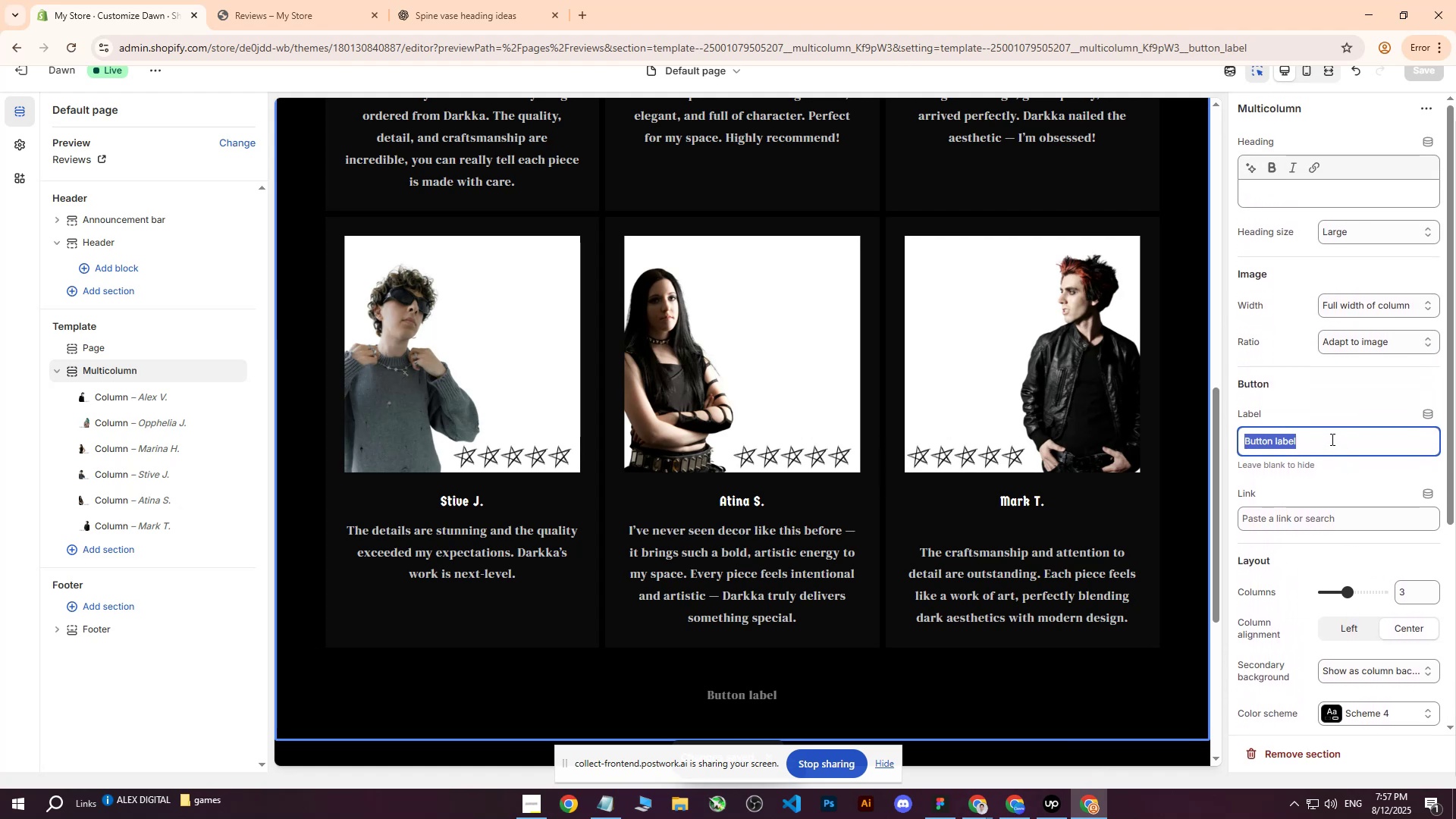 
left_click([1326, 435])
 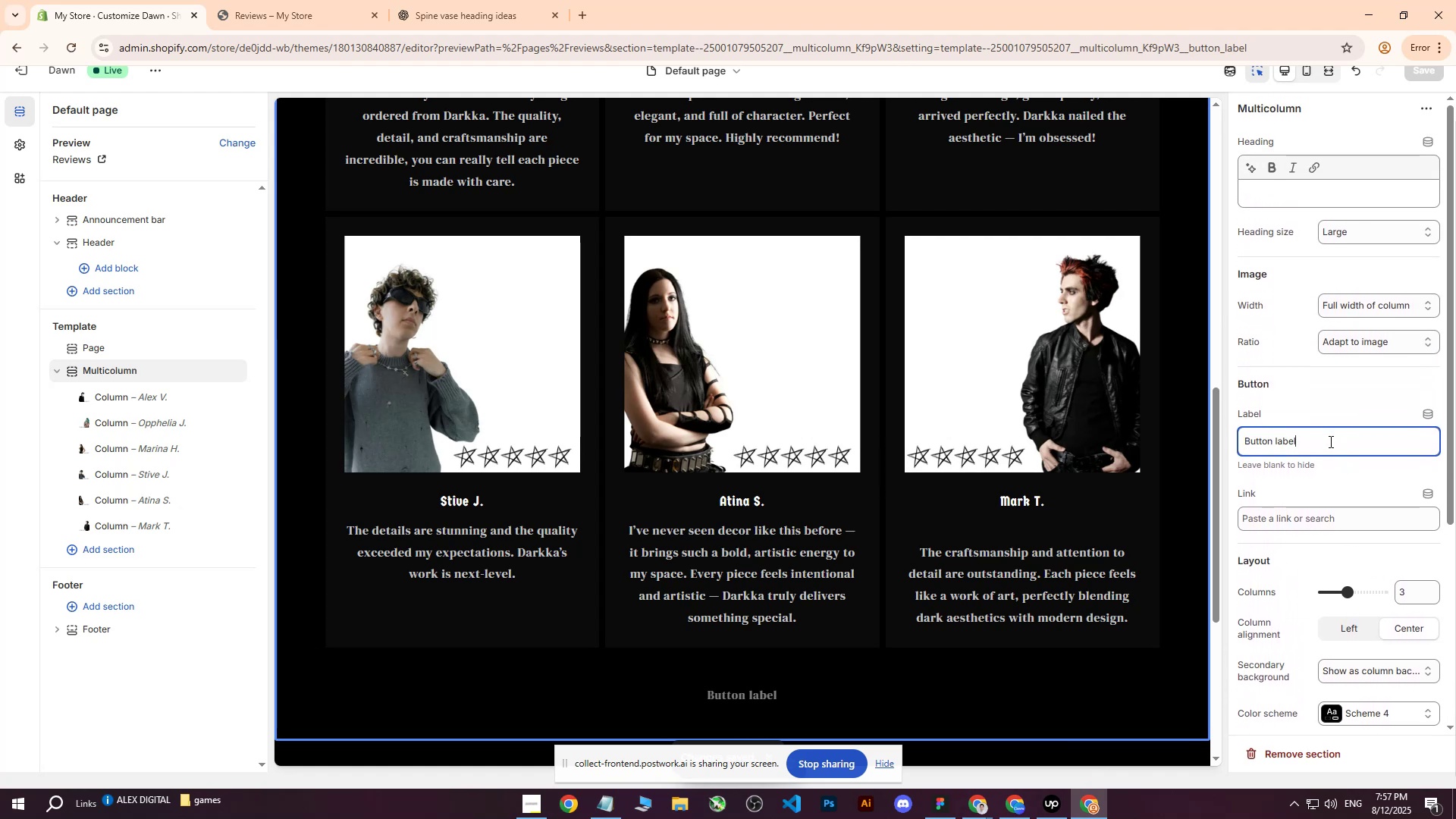 
left_click_drag(start_coordinate=[1329, 441], to_coordinate=[1175, 440])
 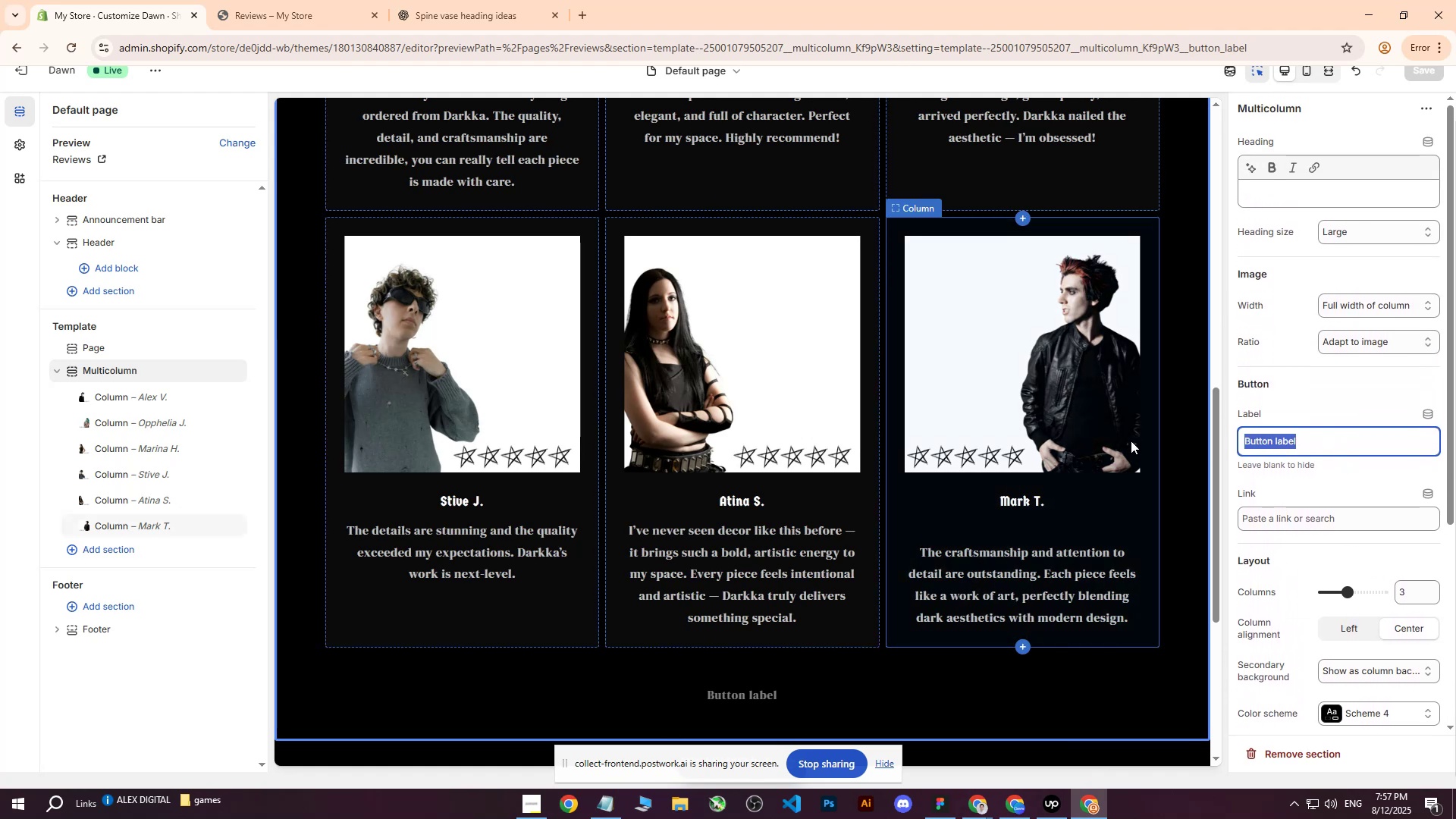 
left_click([1330, 441])
 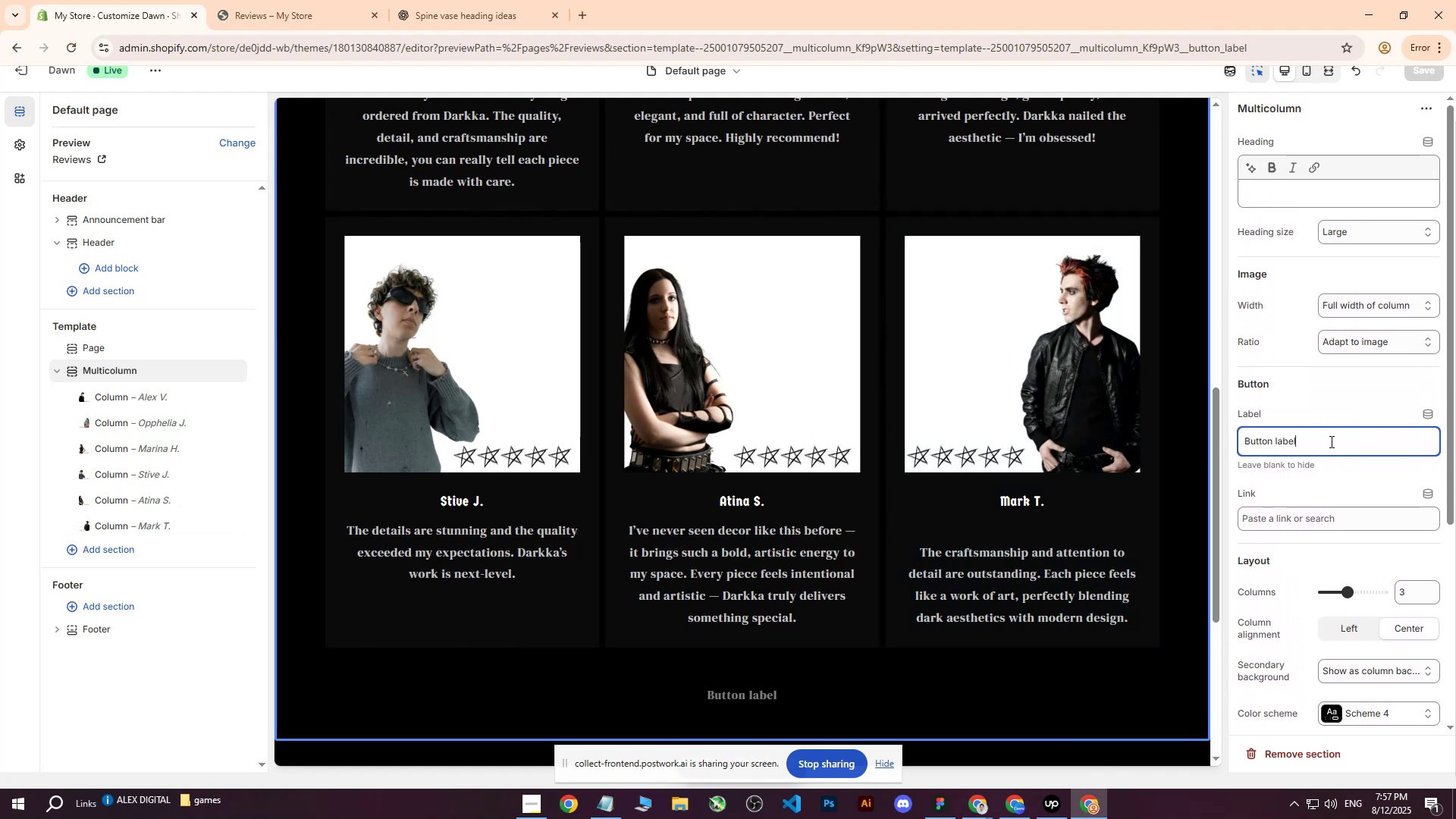 
left_click_drag(start_coordinate=[1330, 441], to_coordinate=[1228, 448])
 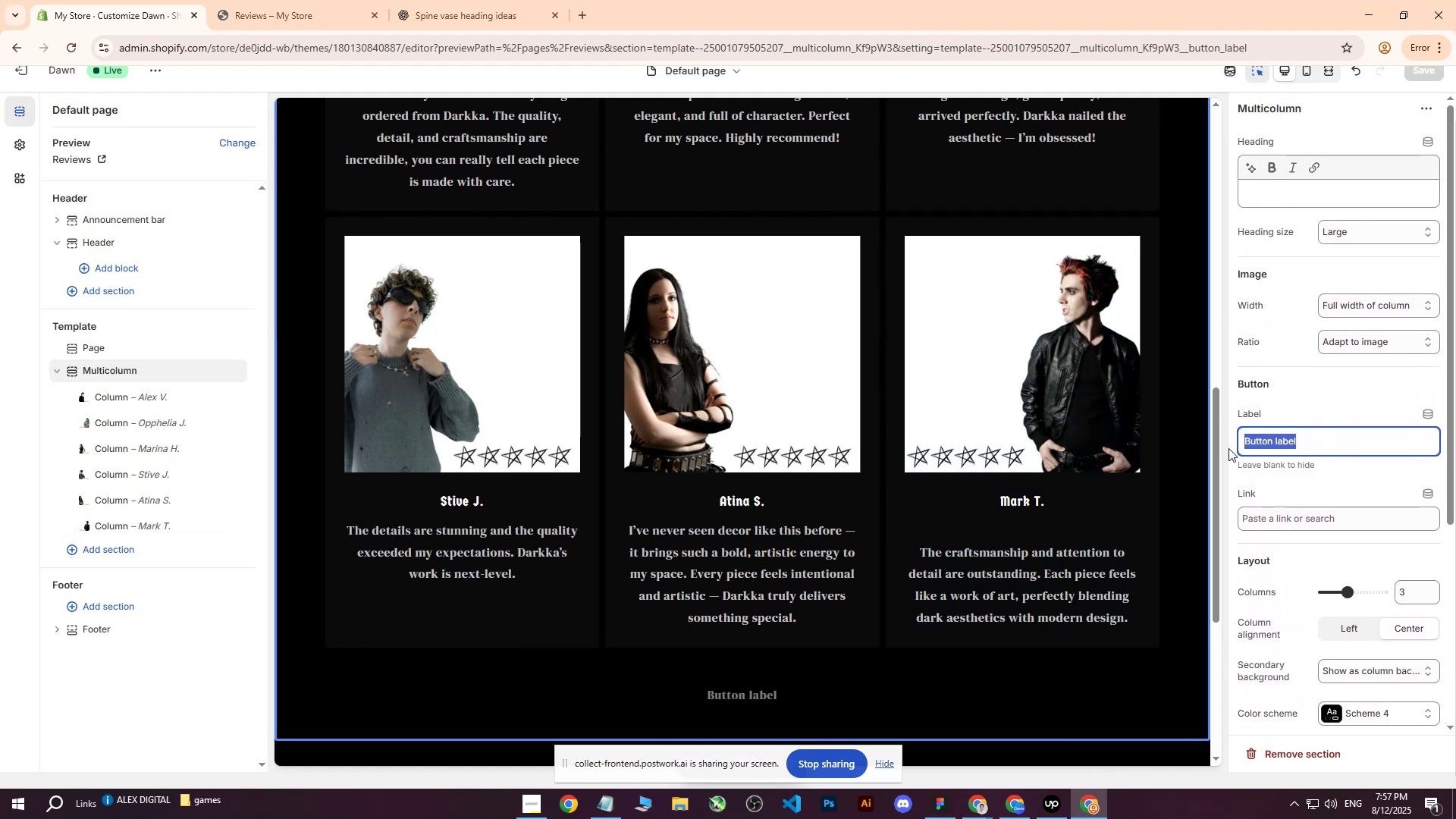 
type(View more)
 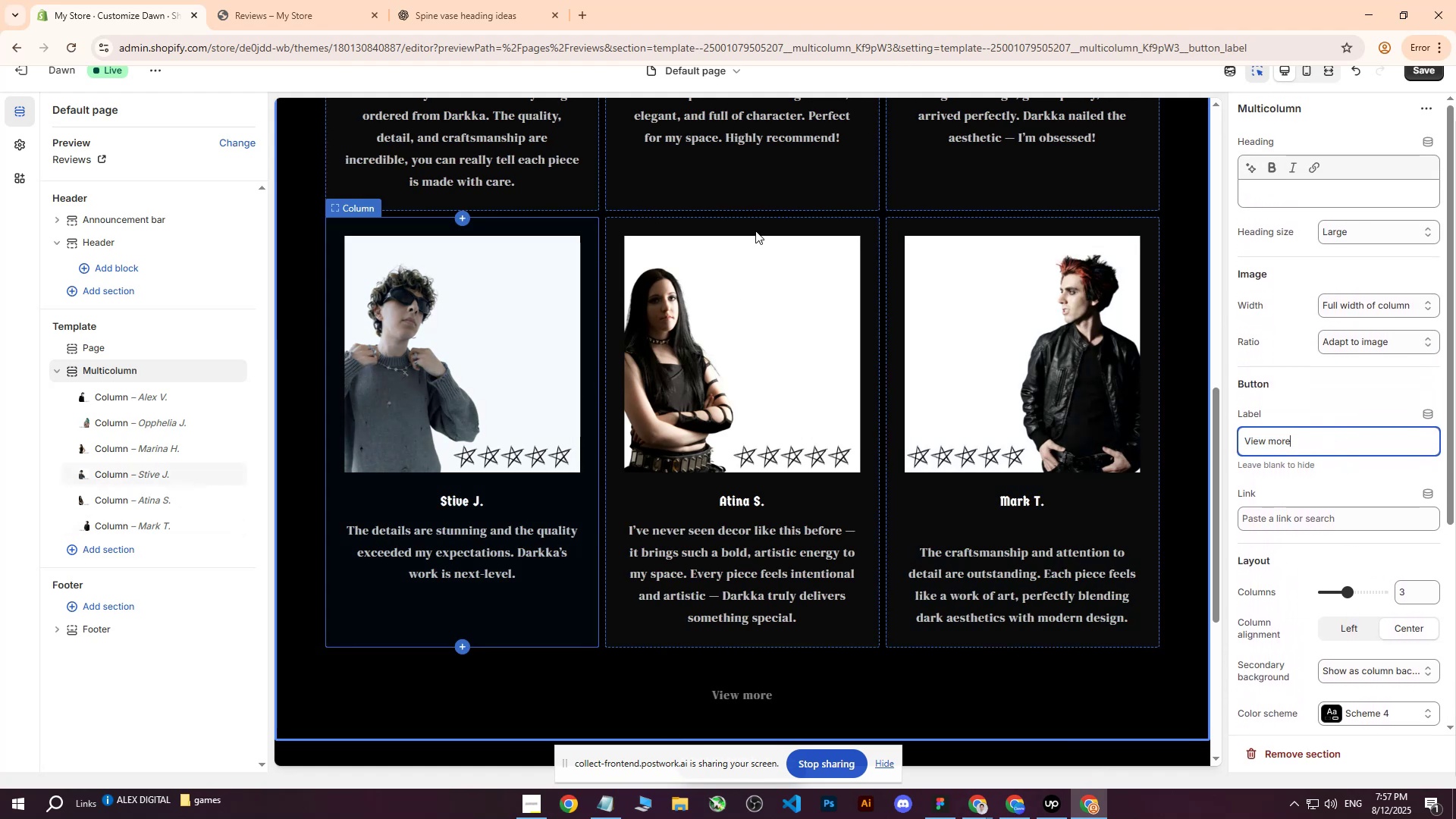 
left_click([1414, 78])
 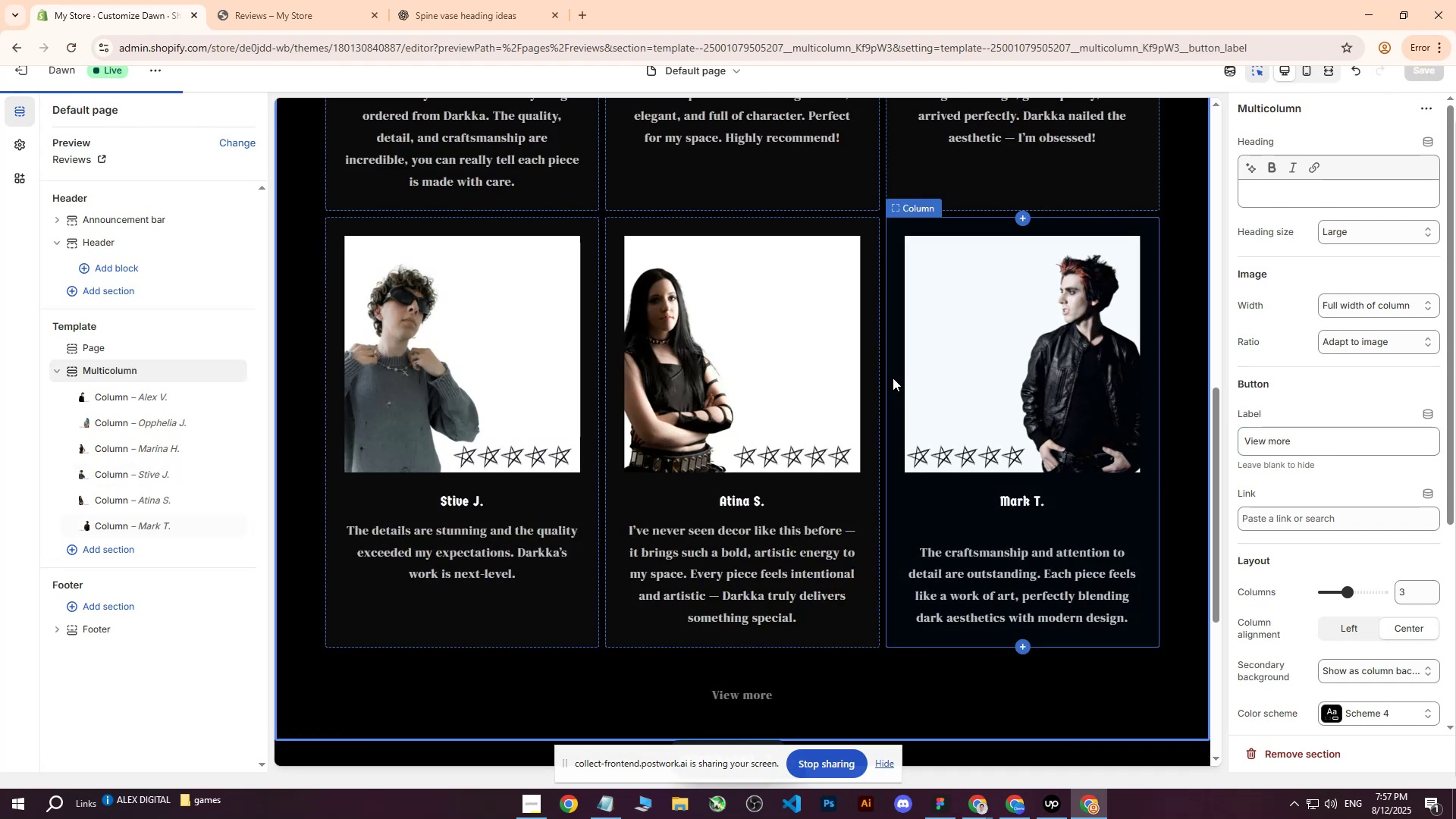 
scroll: coordinate [893, 375], scroll_direction: down, amount: 6.0
 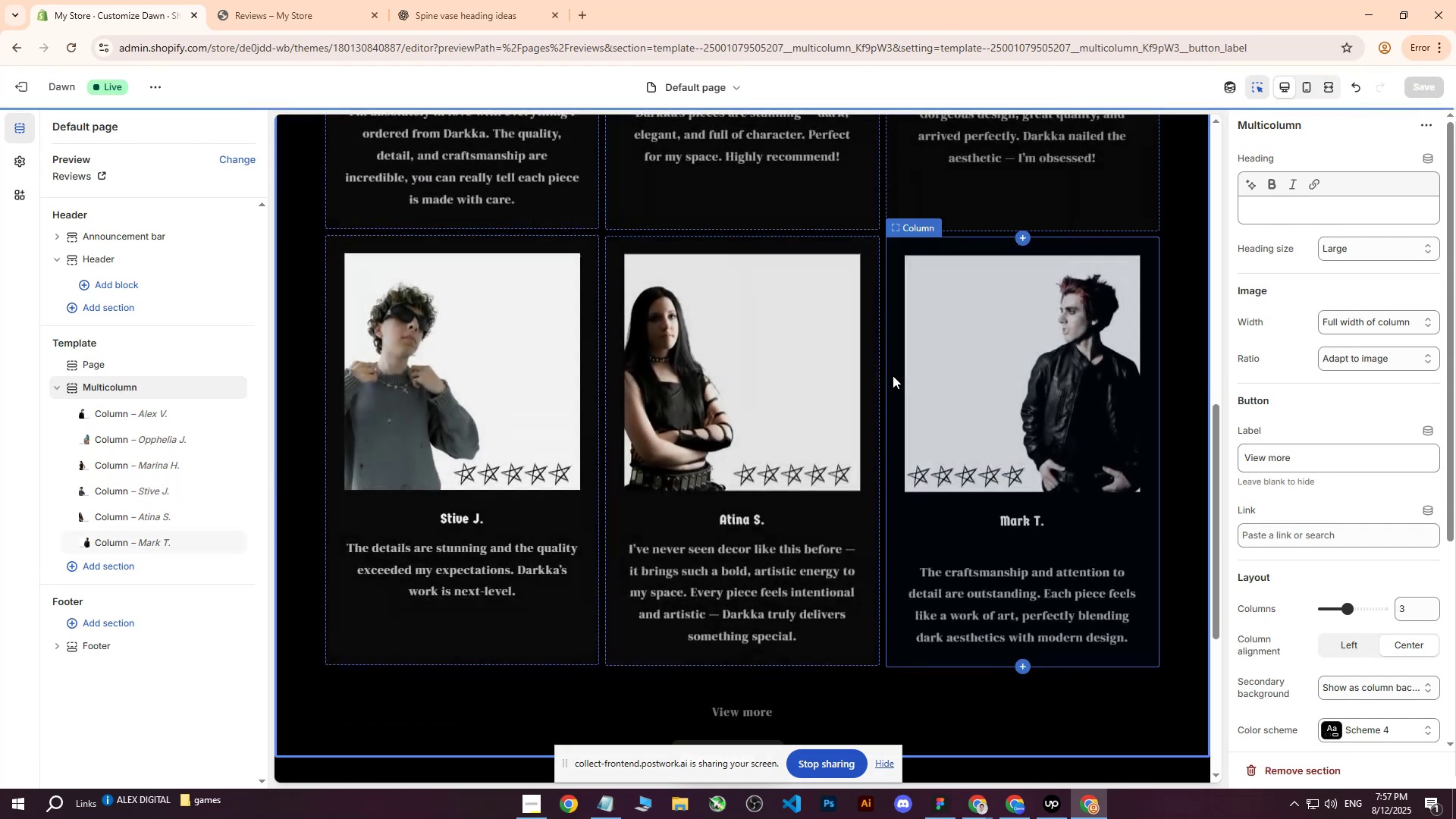 
scroll: coordinate [804, 395], scroll_direction: up, amount: 10.0
 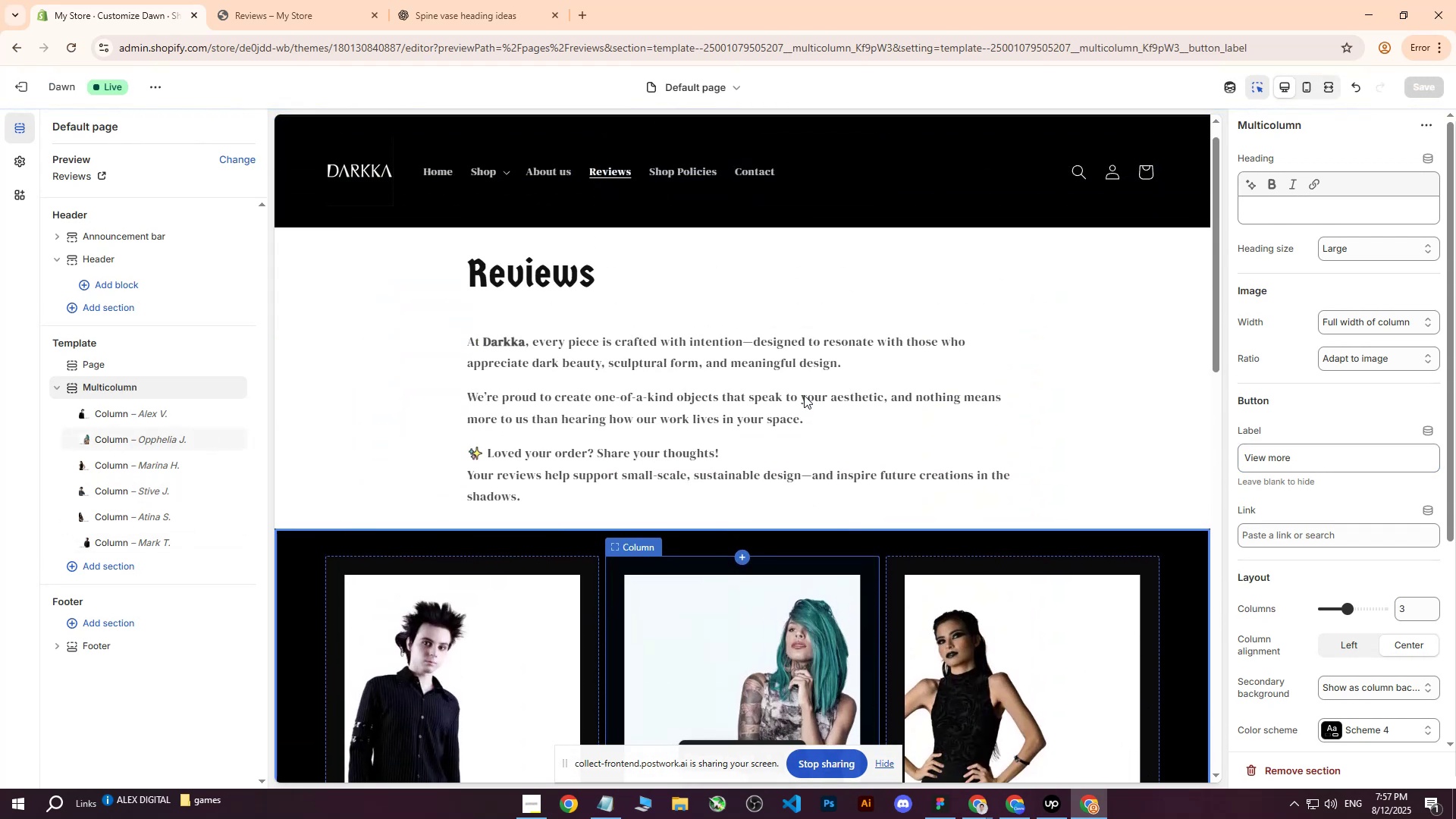 
wait(10.25)
 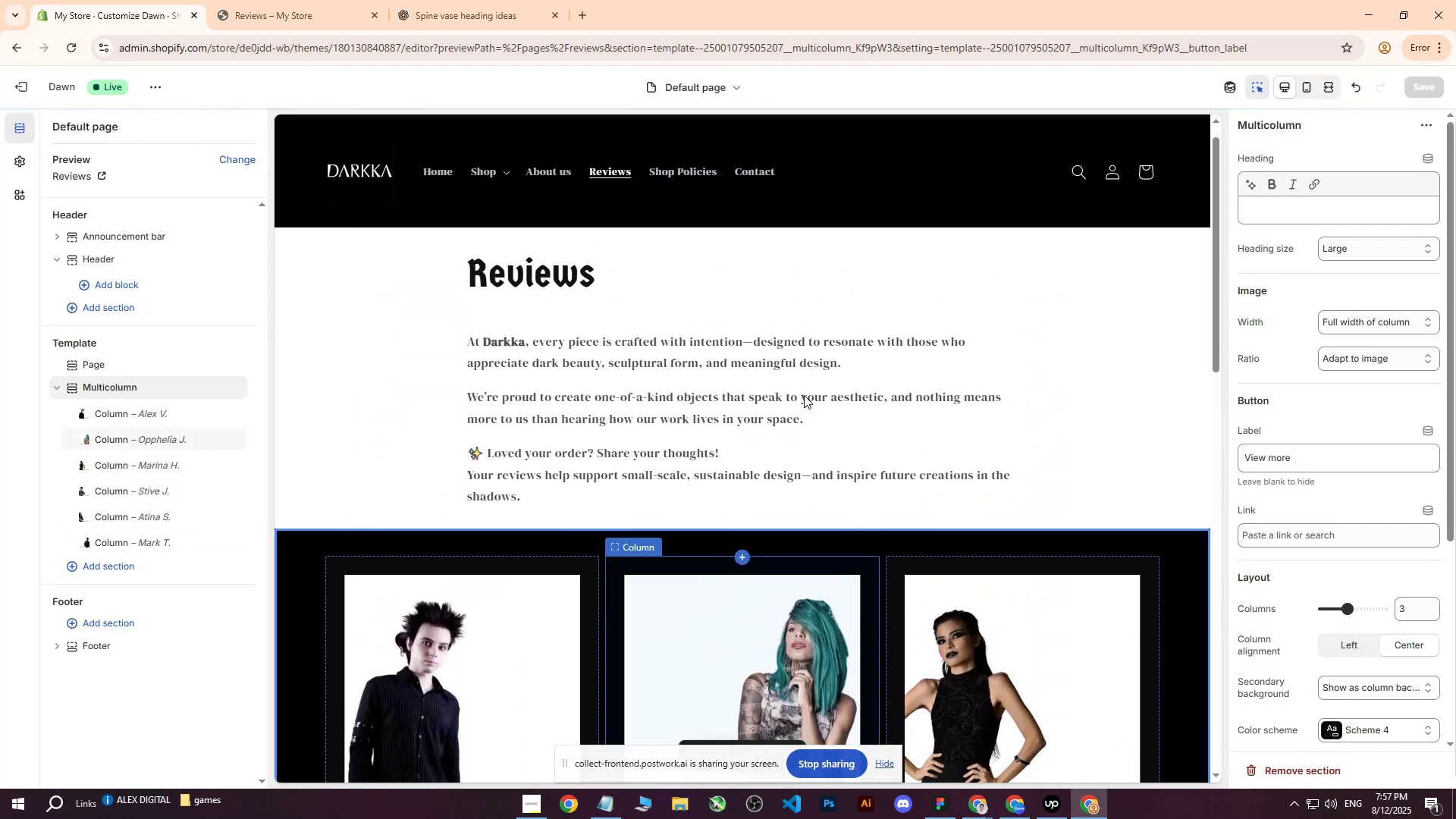 
scroll: coordinate [822, 429], scroll_direction: down, amount: 13.0
 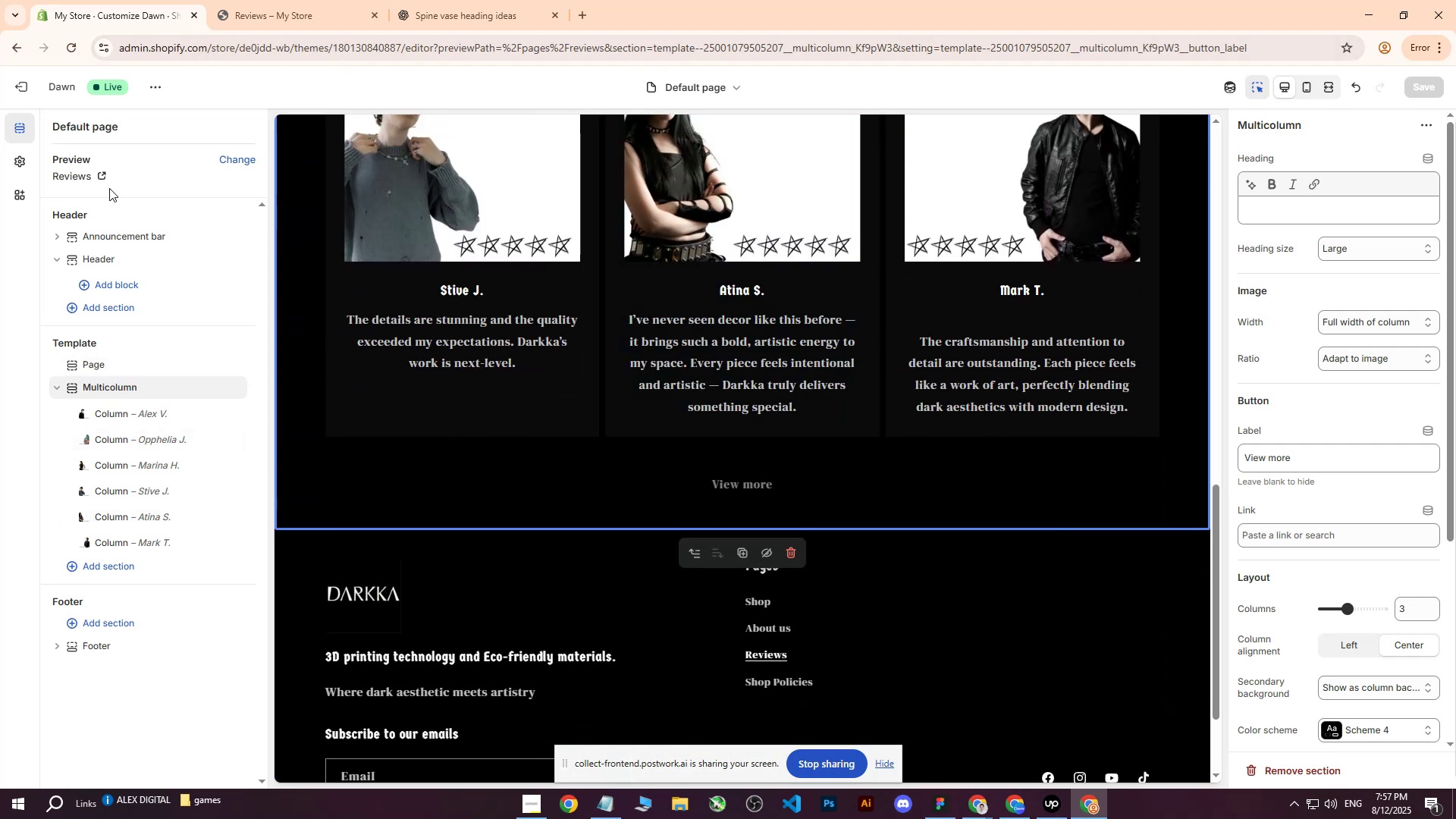 
left_click([296, 0])
 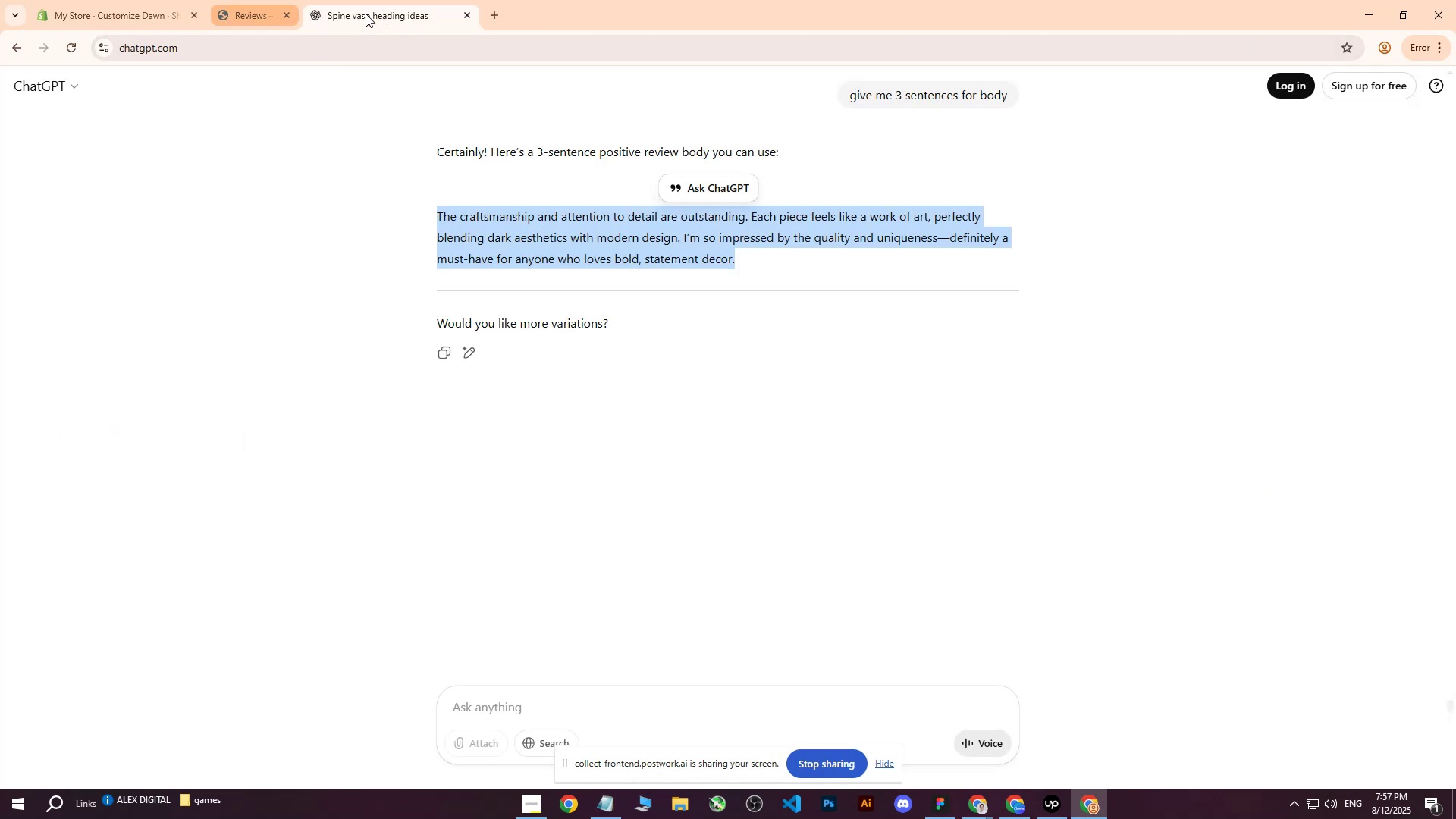 
double_click([98, 0])
 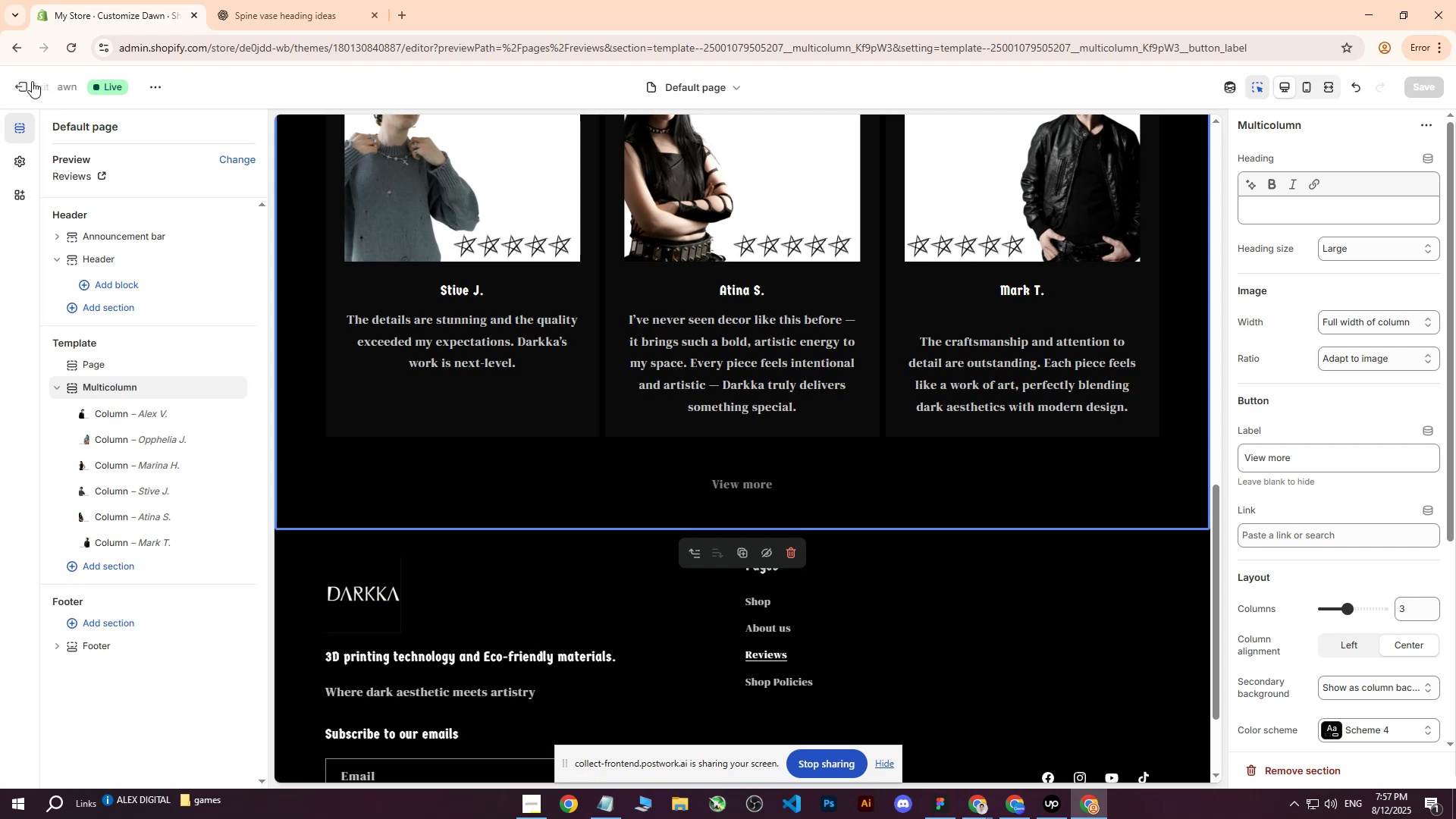 
left_click([30, 81])
 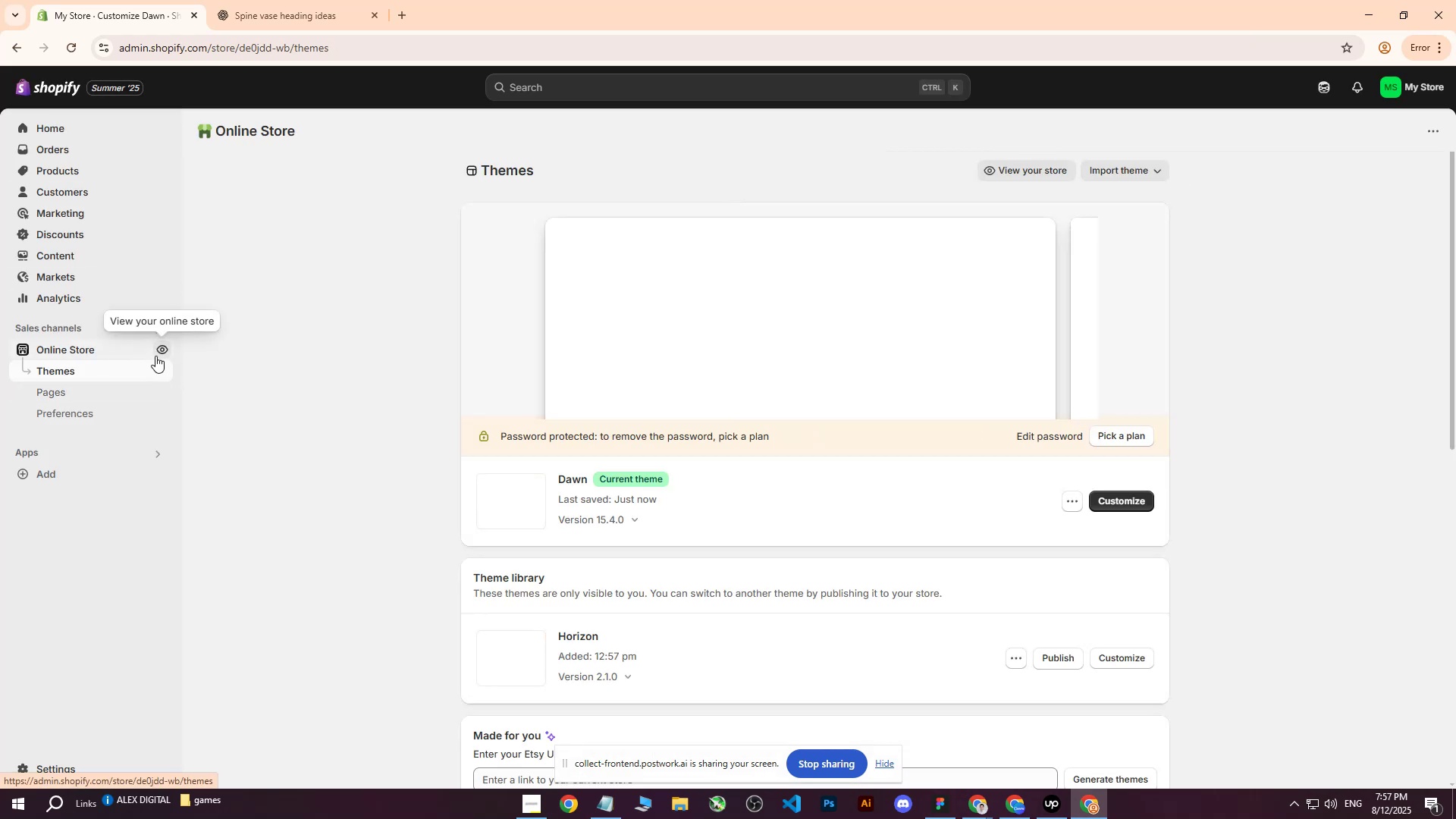 
left_click([162, 350])
 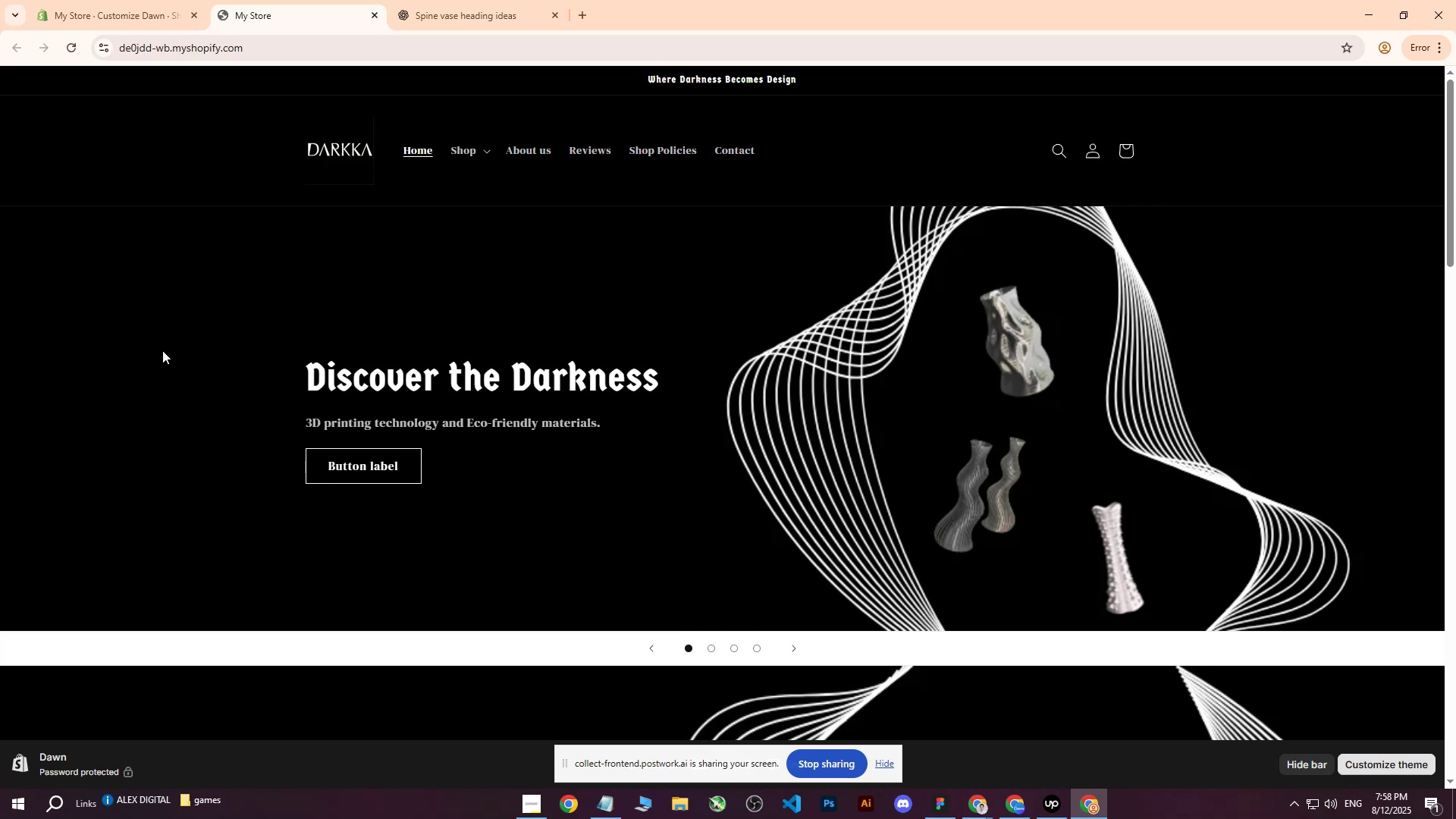 
wait(39.6)
 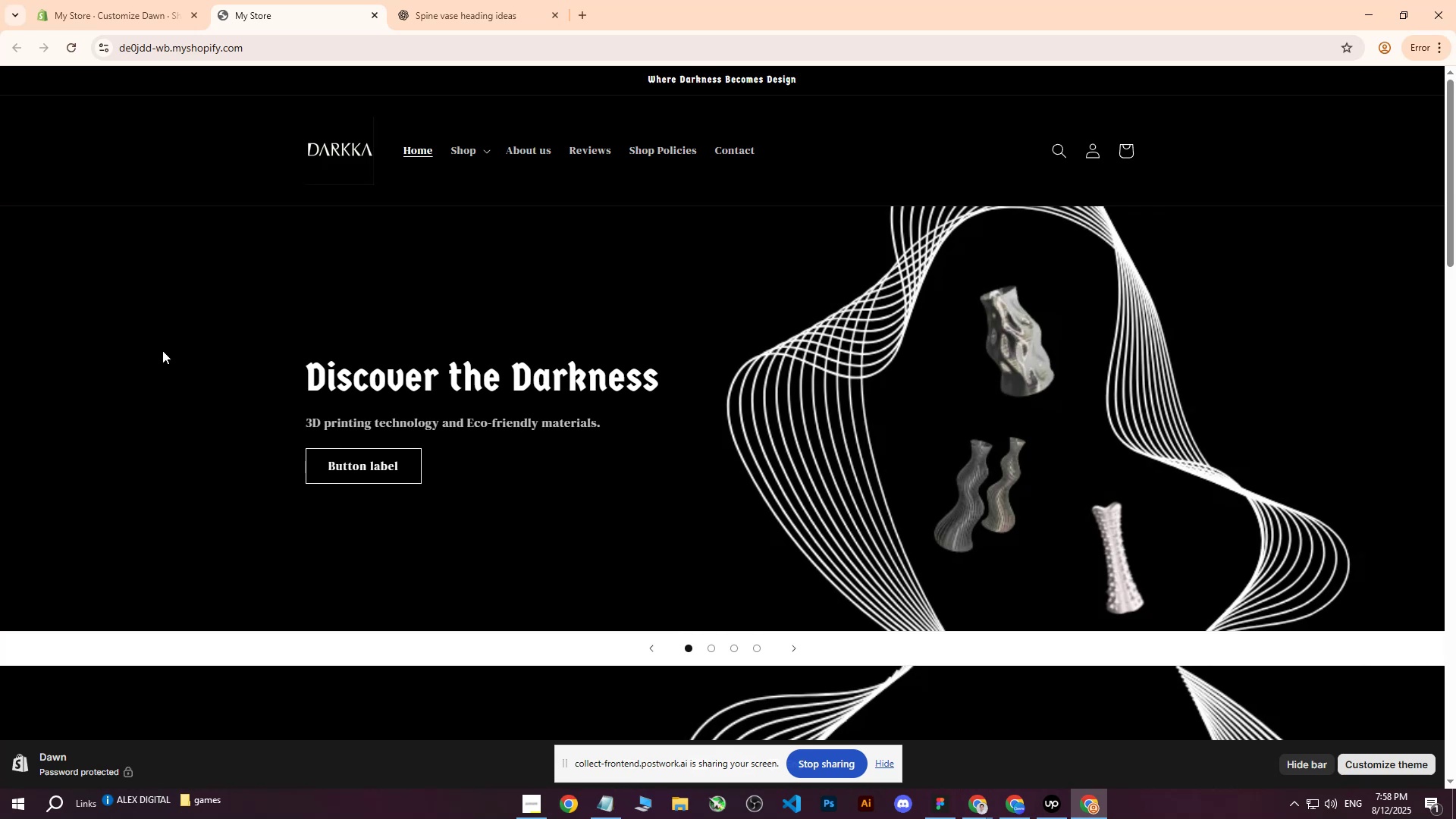 
left_click([586, 157])
 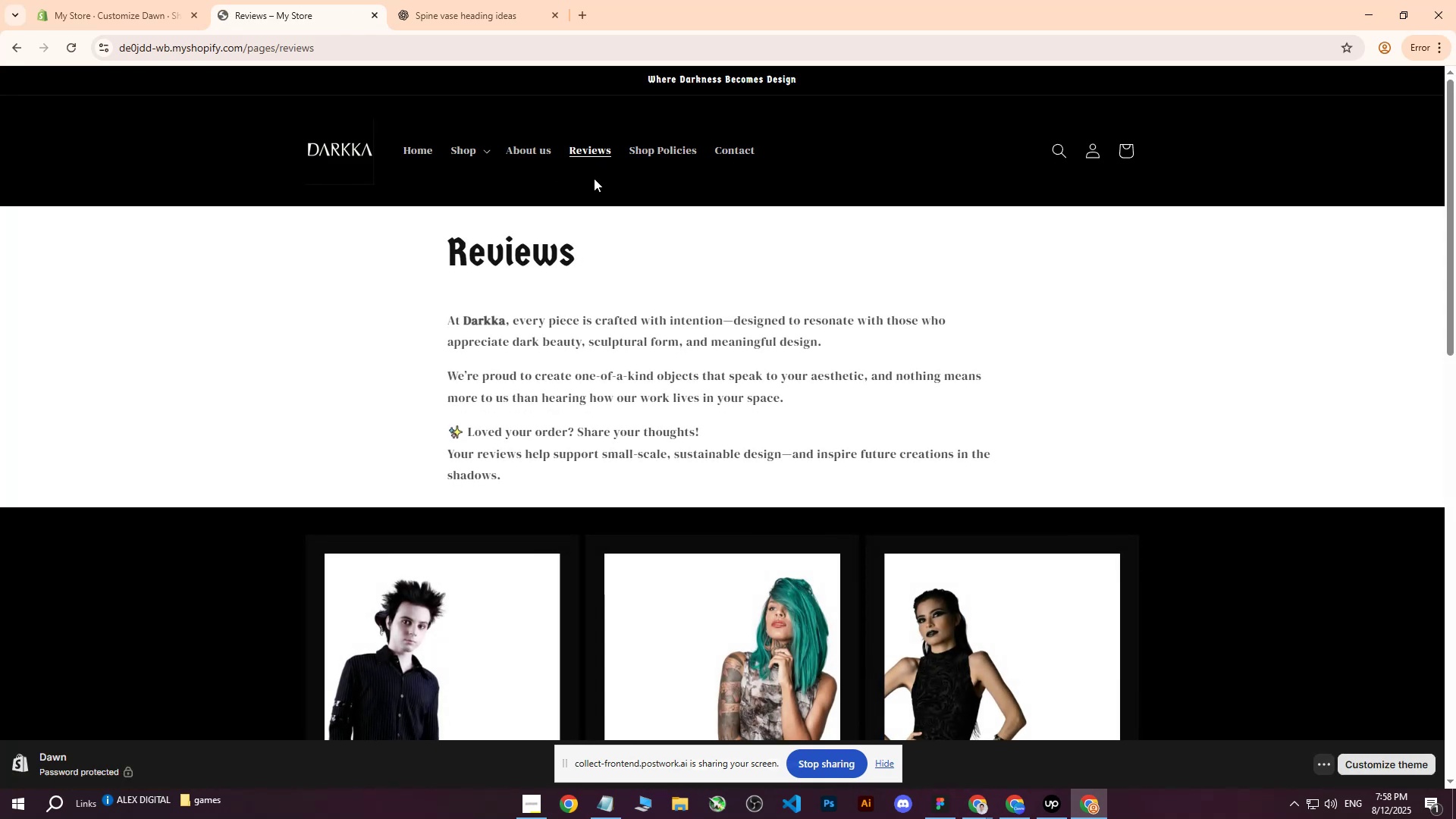 
scroll: coordinate [512, 386], scroll_direction: down, amount: 12.0
 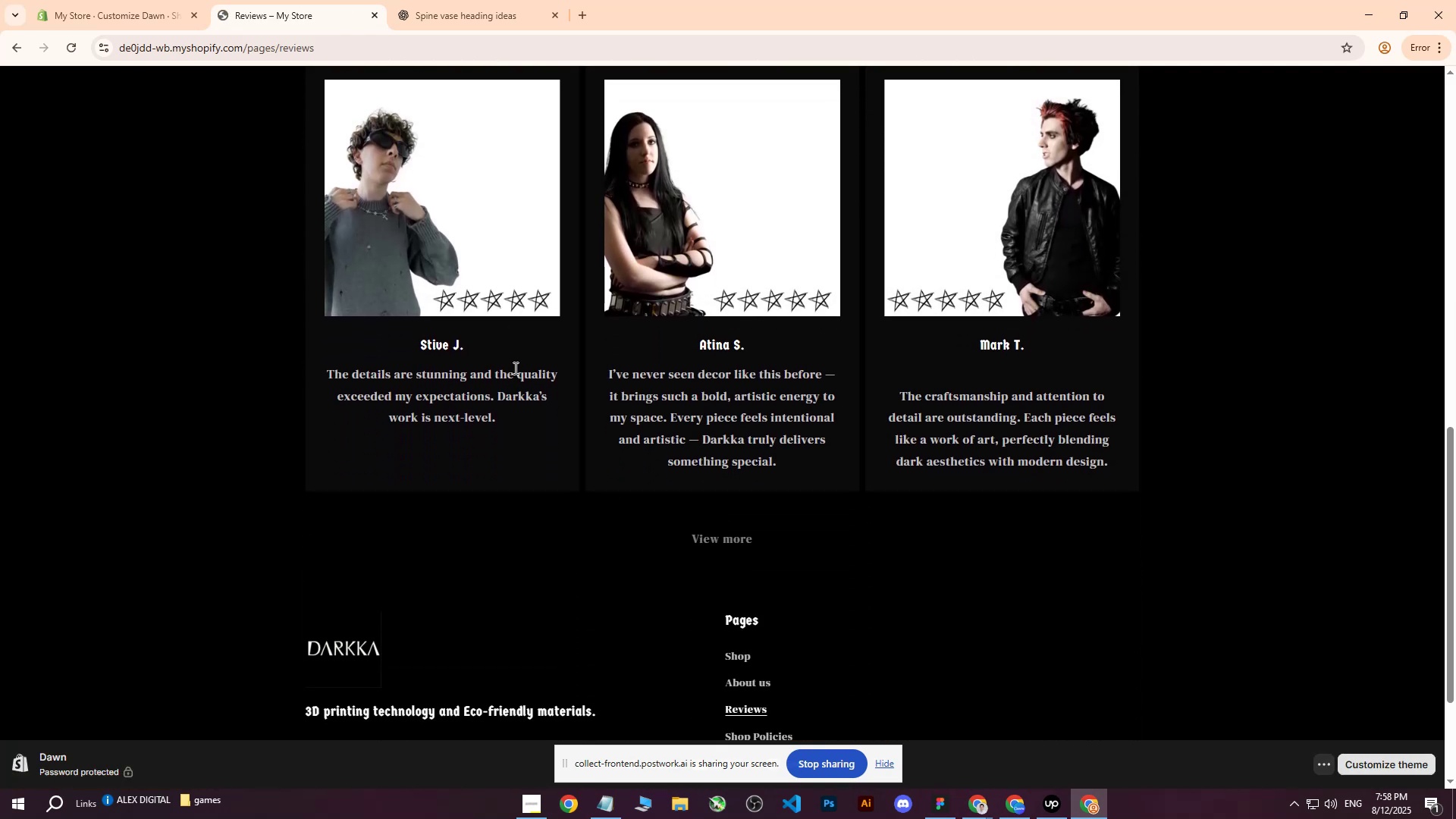 
scroll: coordinate [517, 375], scroll_direction: up, amount: 3.0
 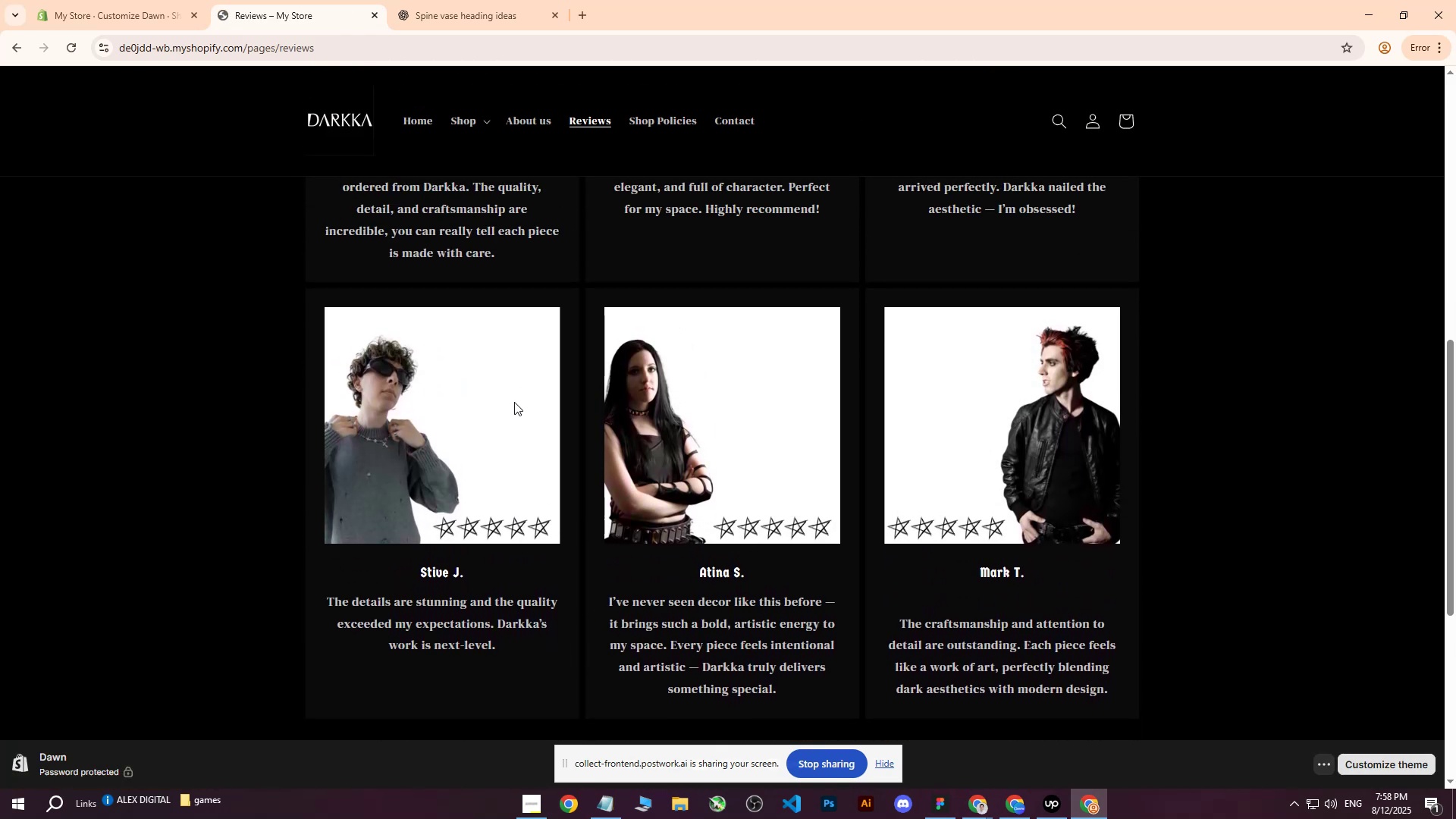 
scroll: coordinate [522, 392], scroll_direction: down, amount: 4.0
 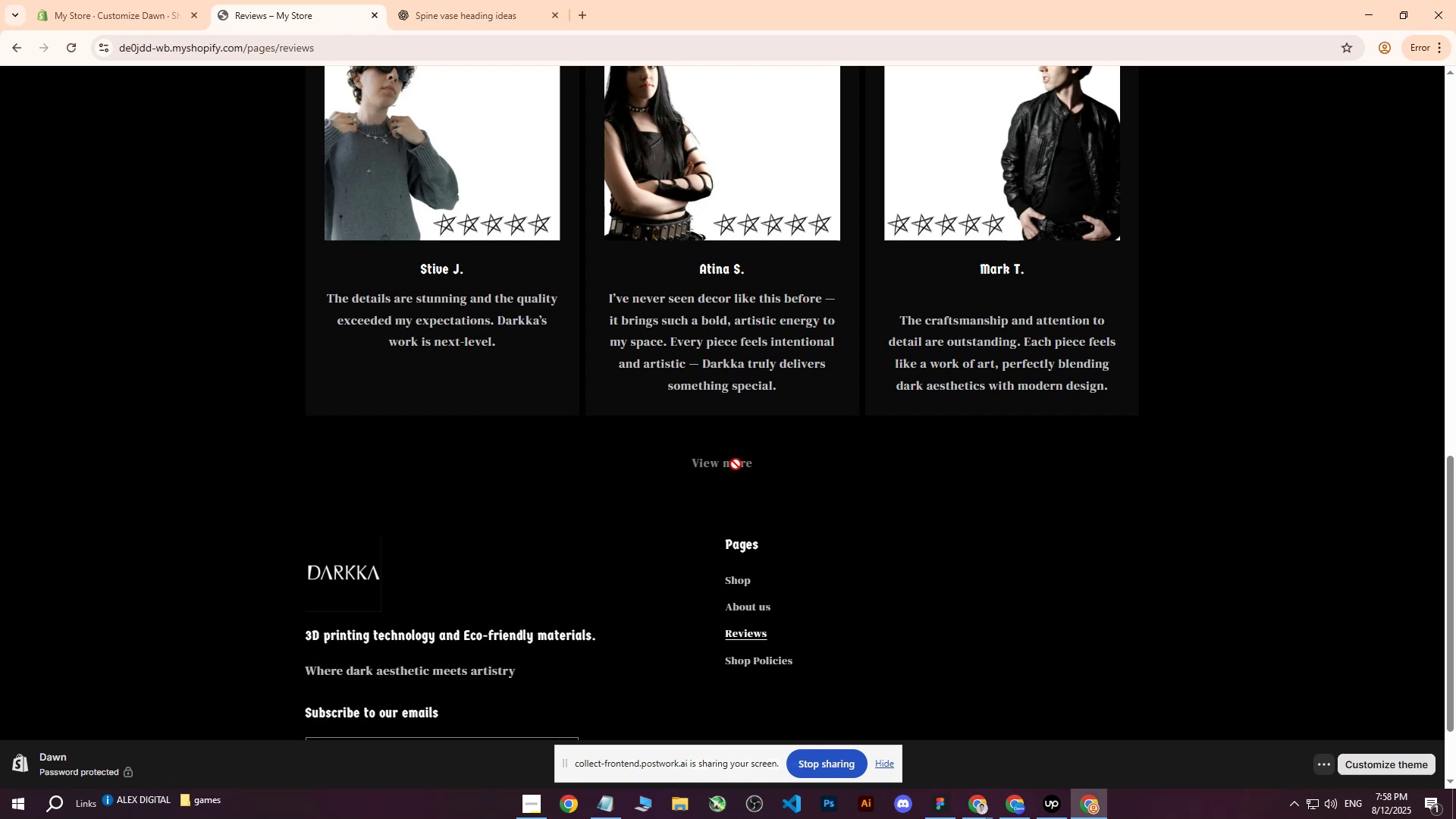 
scroll: coordinate [748, 447], scroll_direction: up, amount: 13.0
 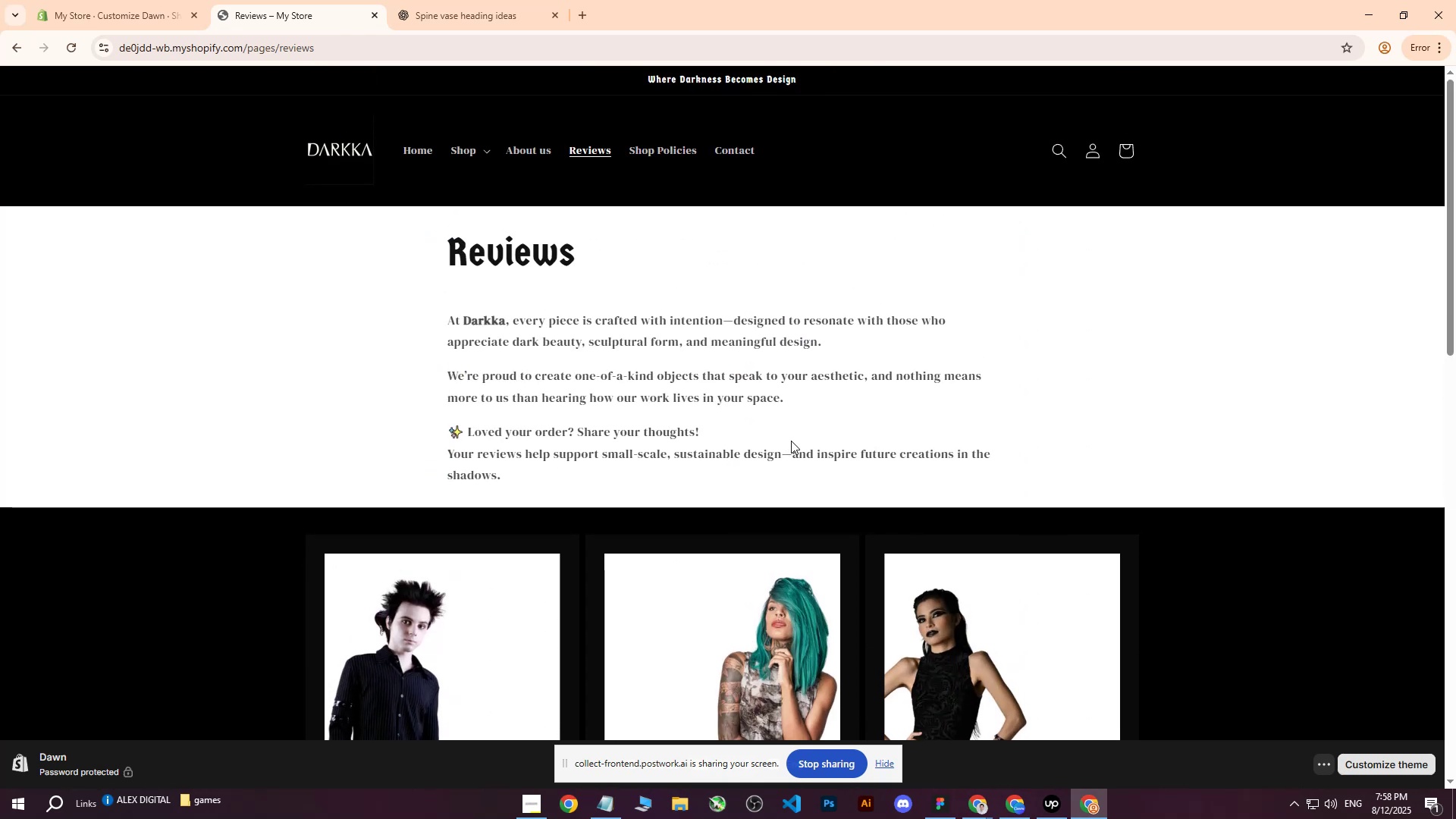 
scroll: coordinate [811, 439], scroll_direction: down, amount: 16.0
 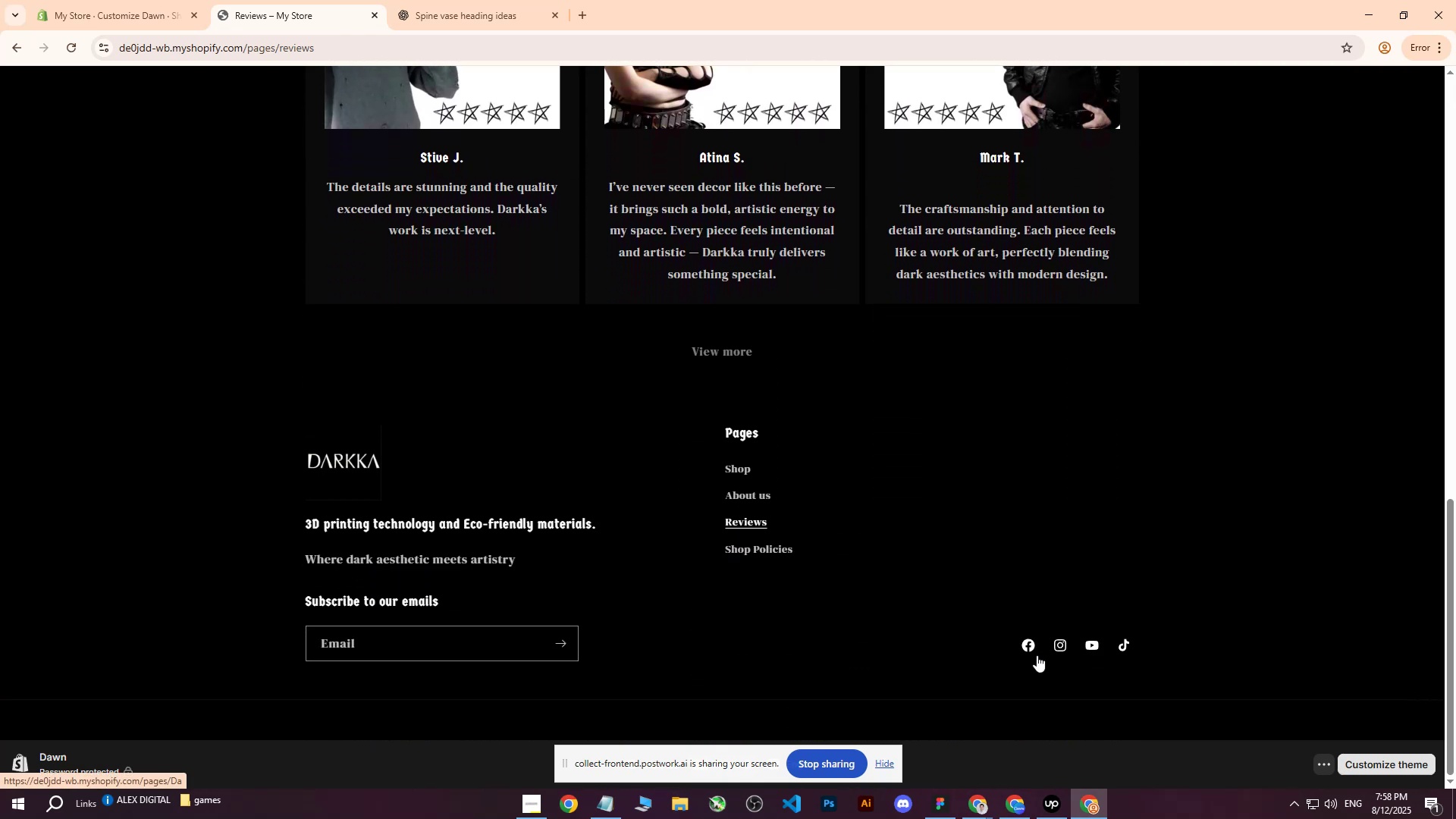 
scroll: coordinate [861, 469], scroll_direction: up, amount: 14.0
 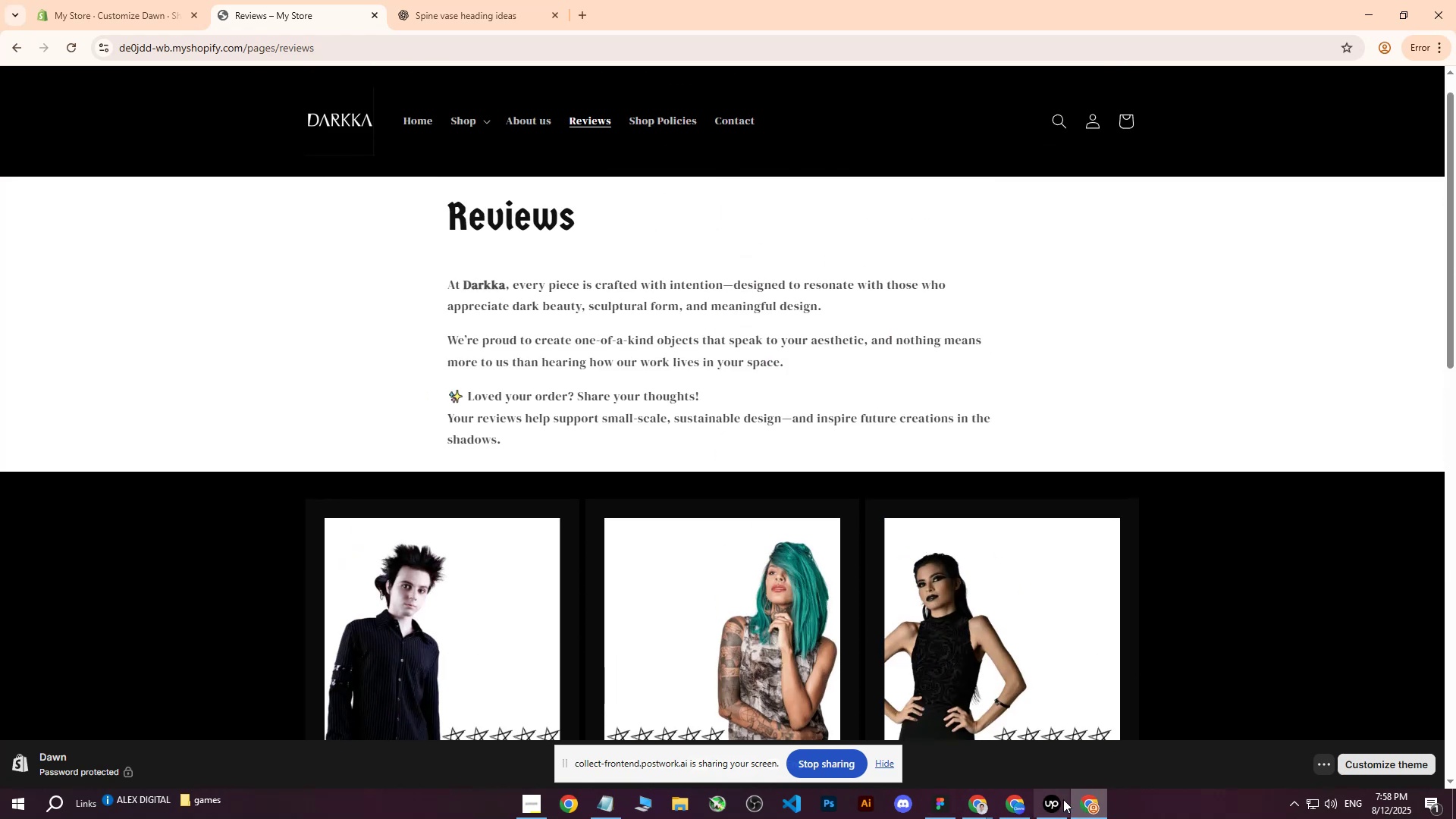 
left_click([1059, 799])
 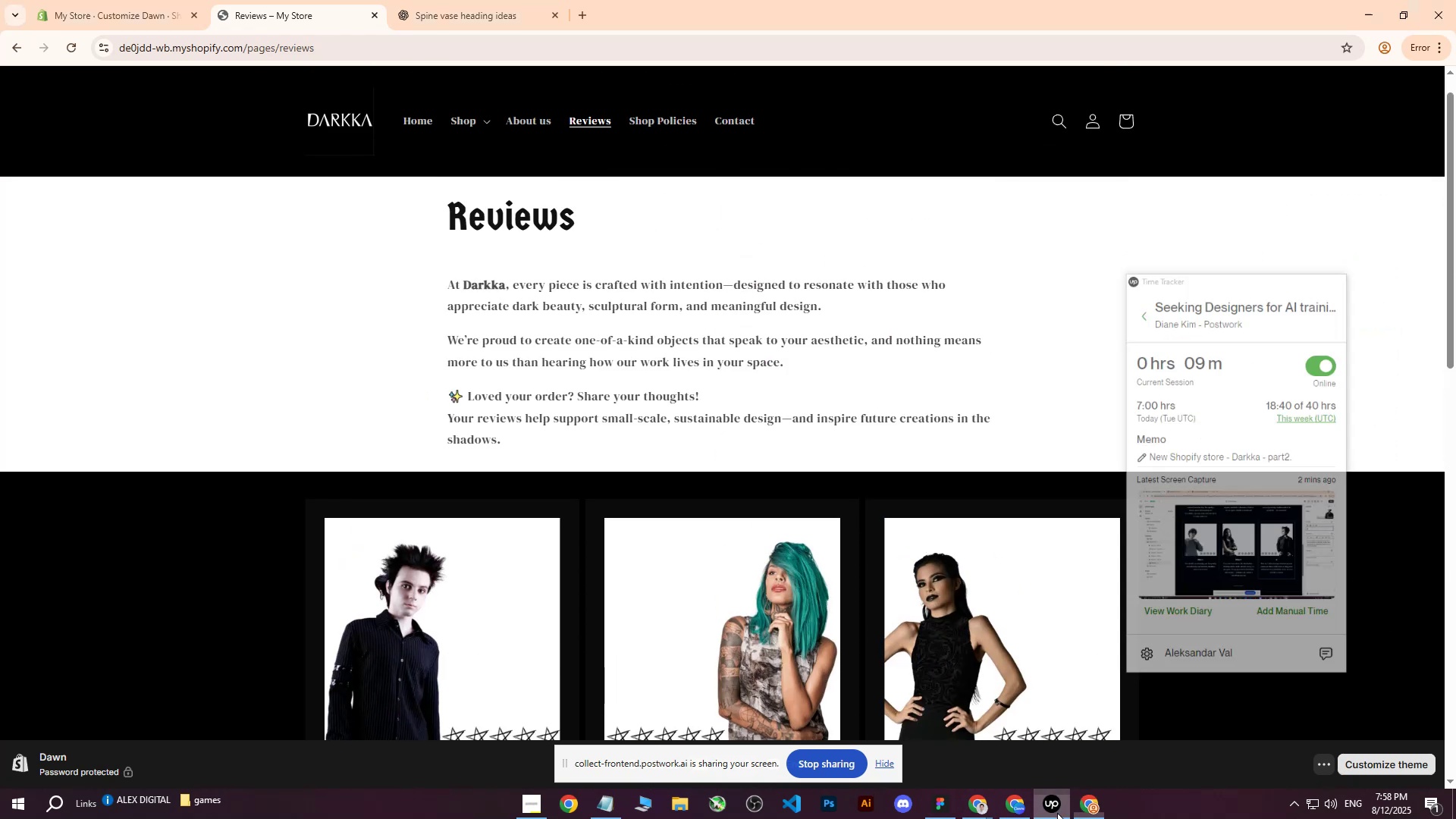 
scroll: coordinate [703, 251], scroll_direction: up, amount: 7.0
 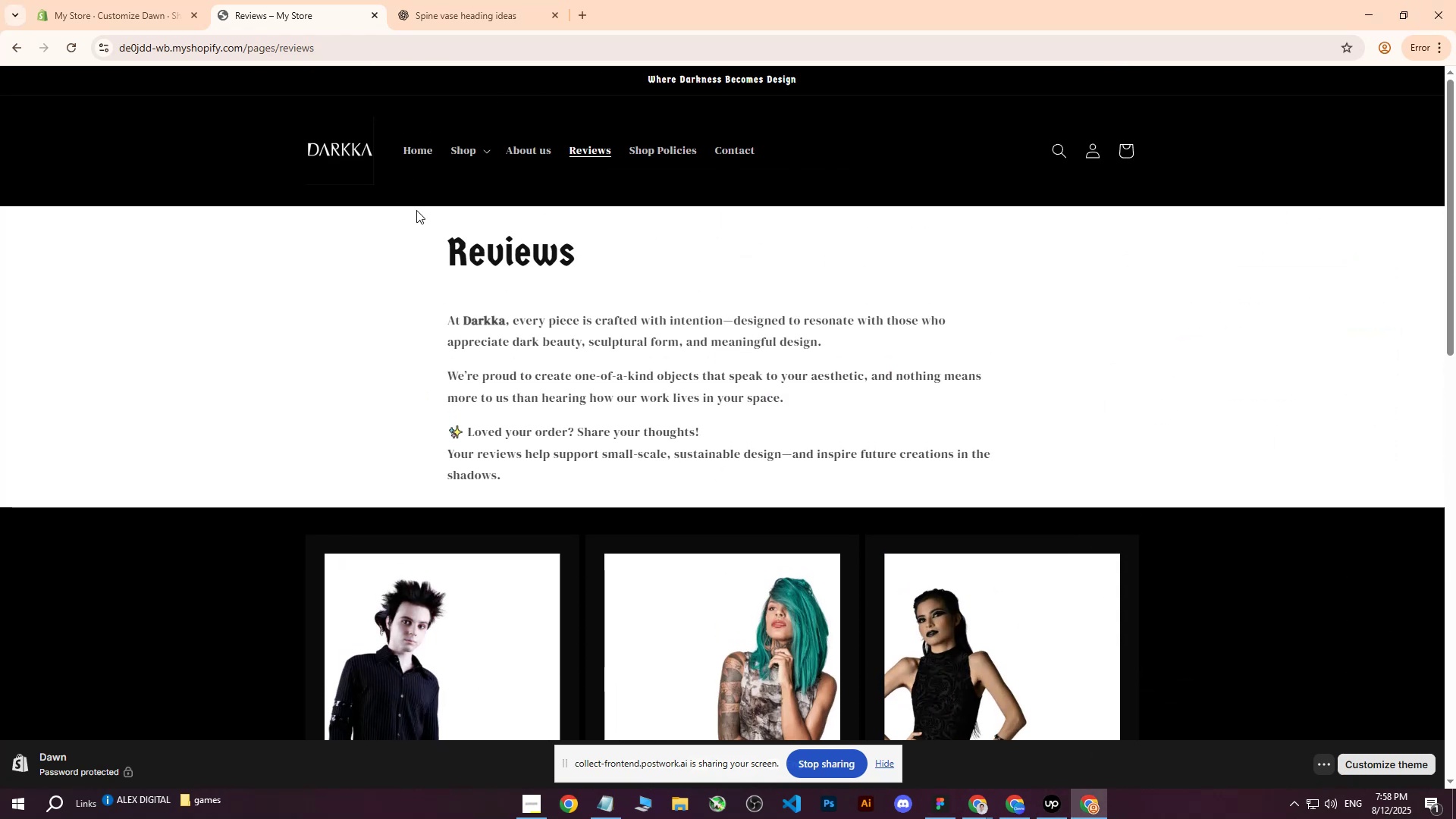 
wait(5.41)
 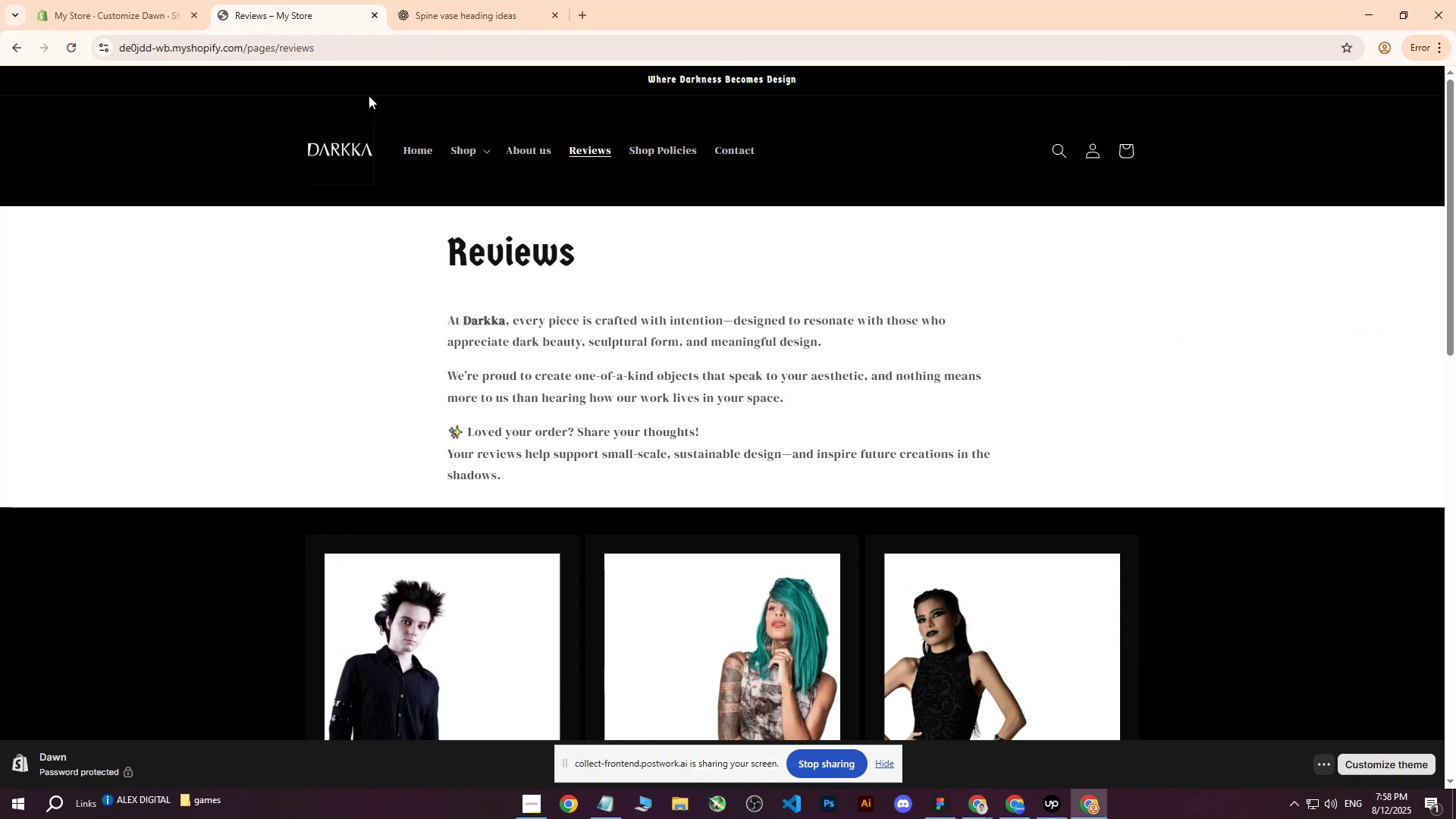 
left_click([645, 146])
 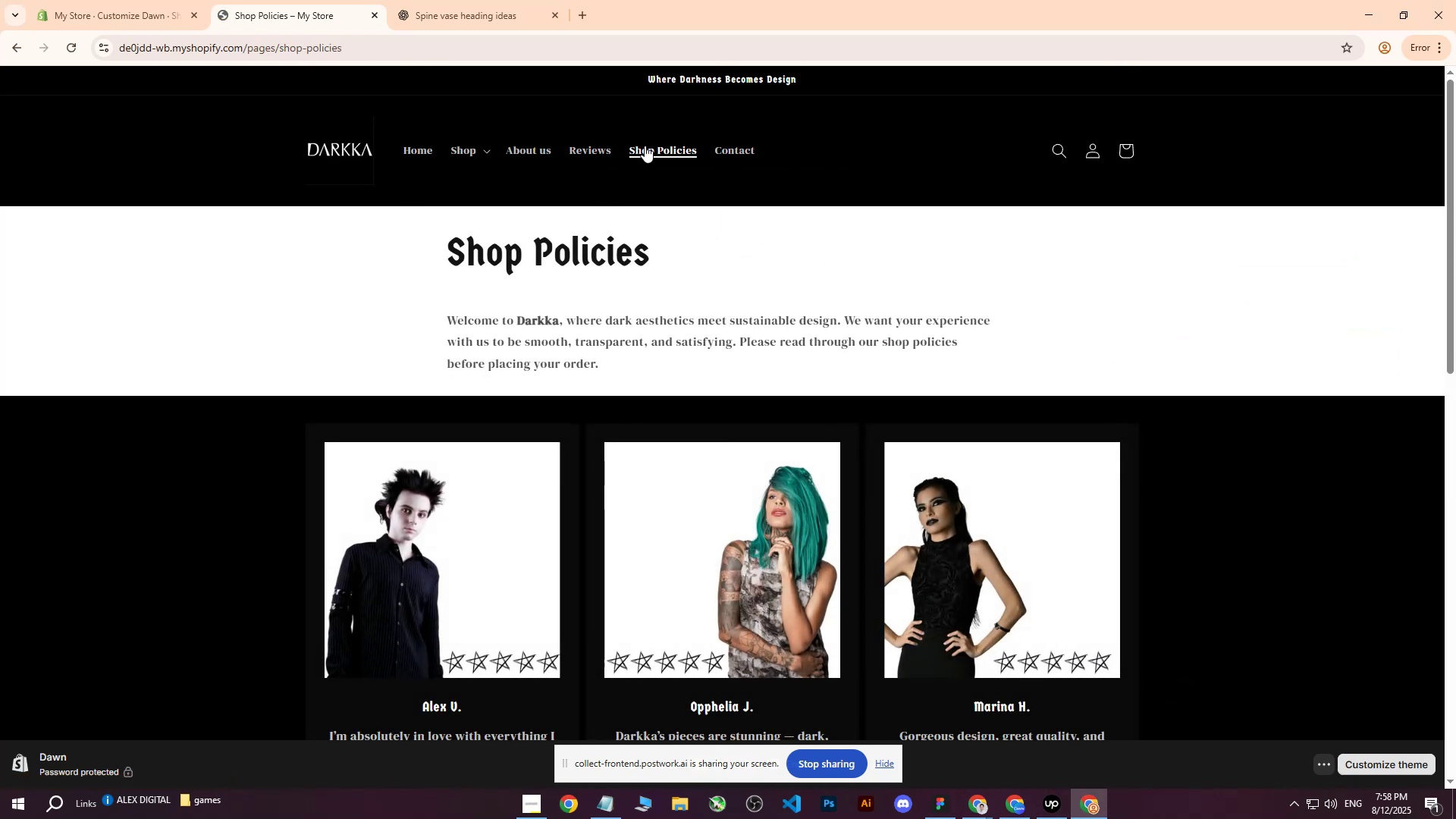 
left_click([583, 146])
 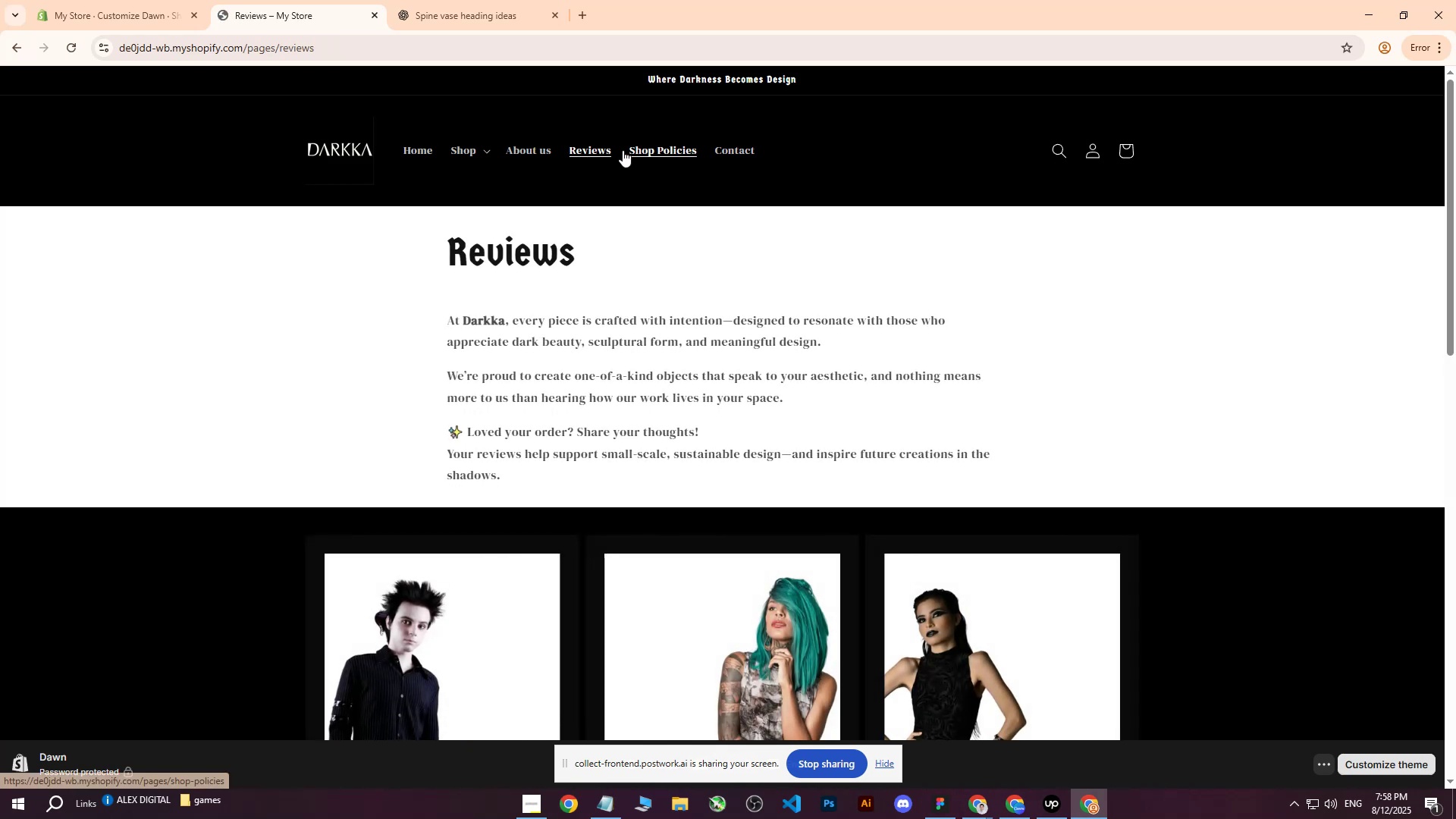 
left_click([536, 145])
 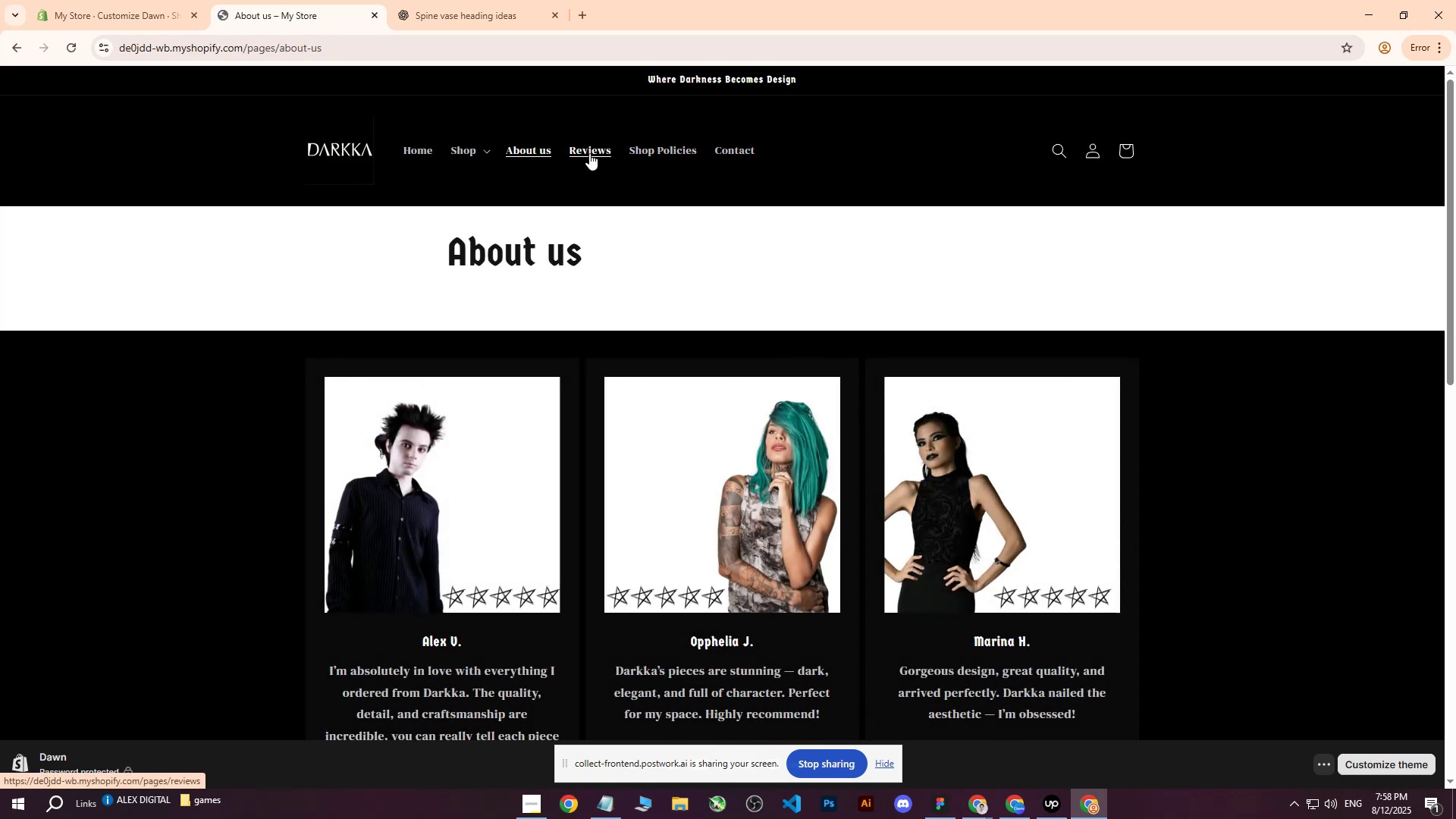 
left_click([590, 153])
 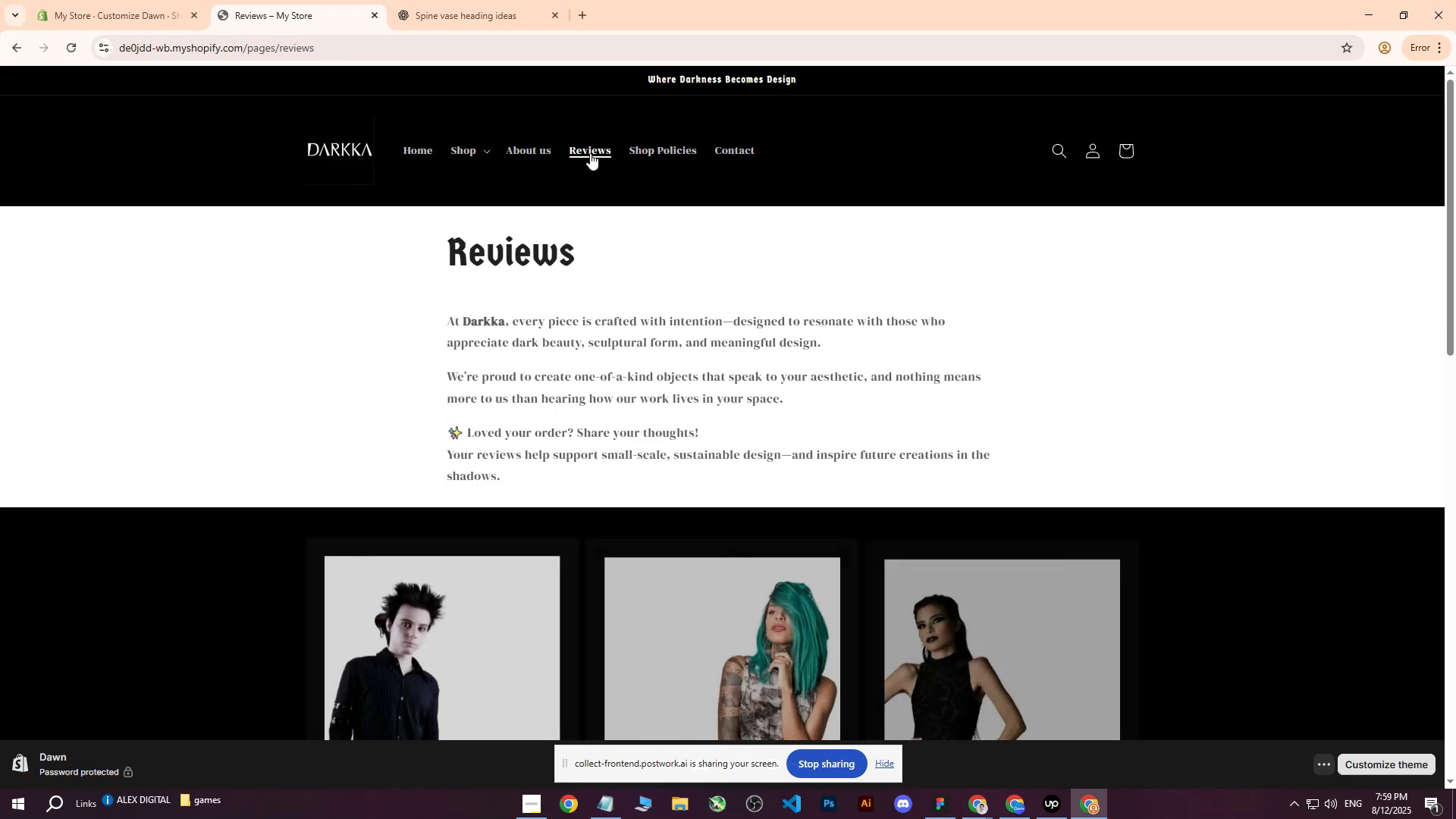 
scroll: coordinate [600, 234], scroll_direction: up, amount: 7.0
 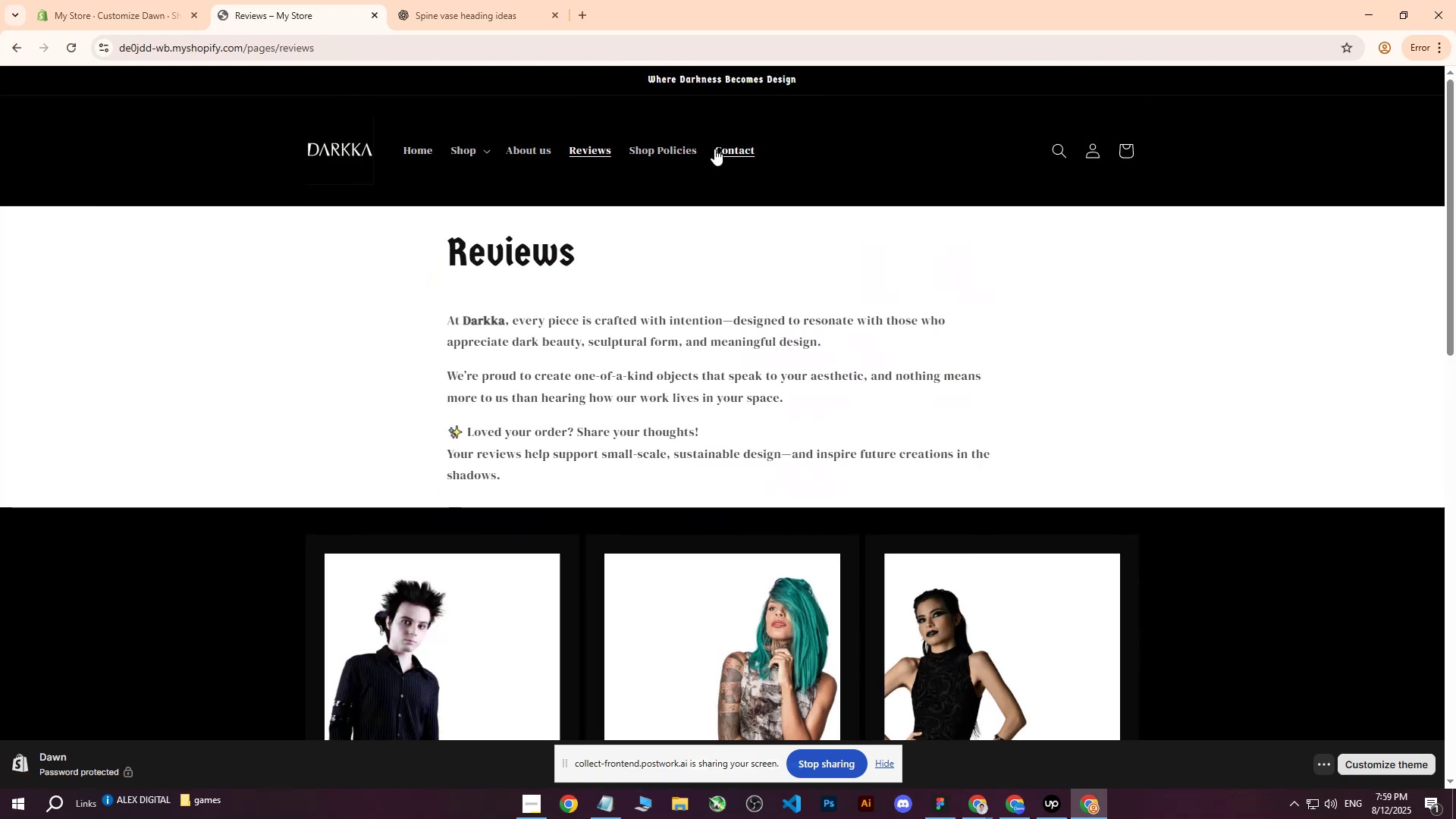 
left_click([665, 149])
 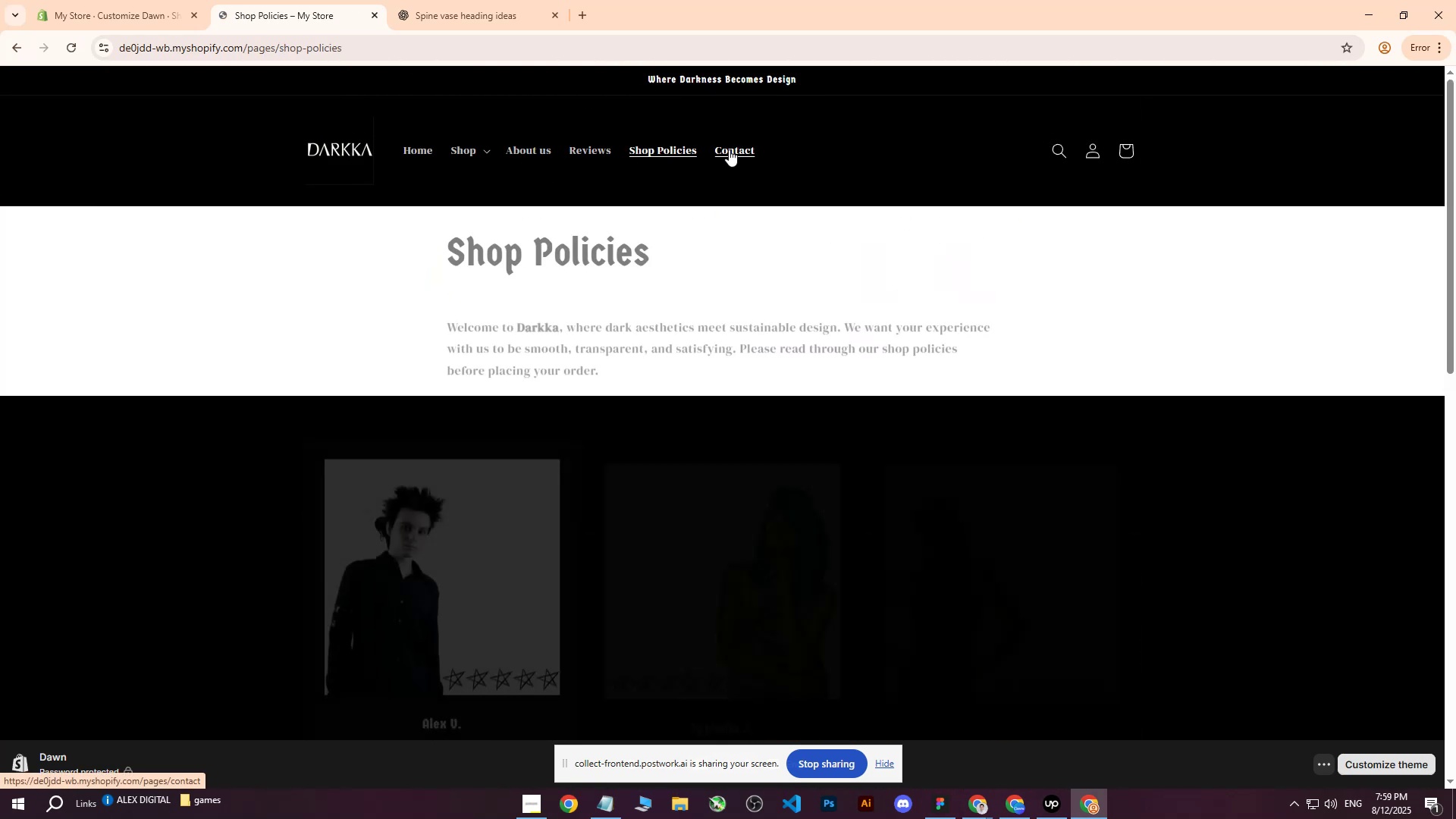 
left_click([729, 149])
 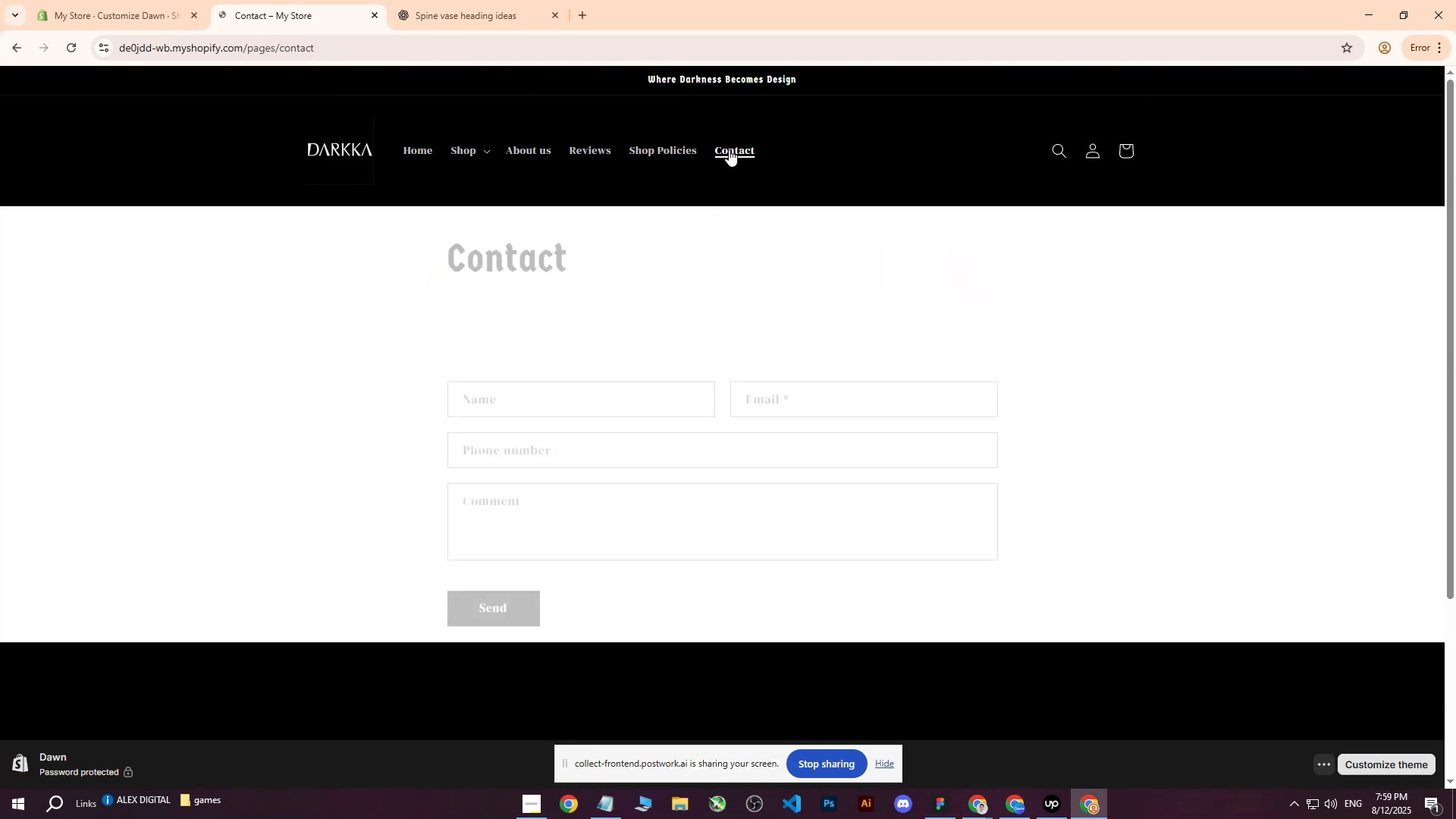 
left_click([729, 149])
 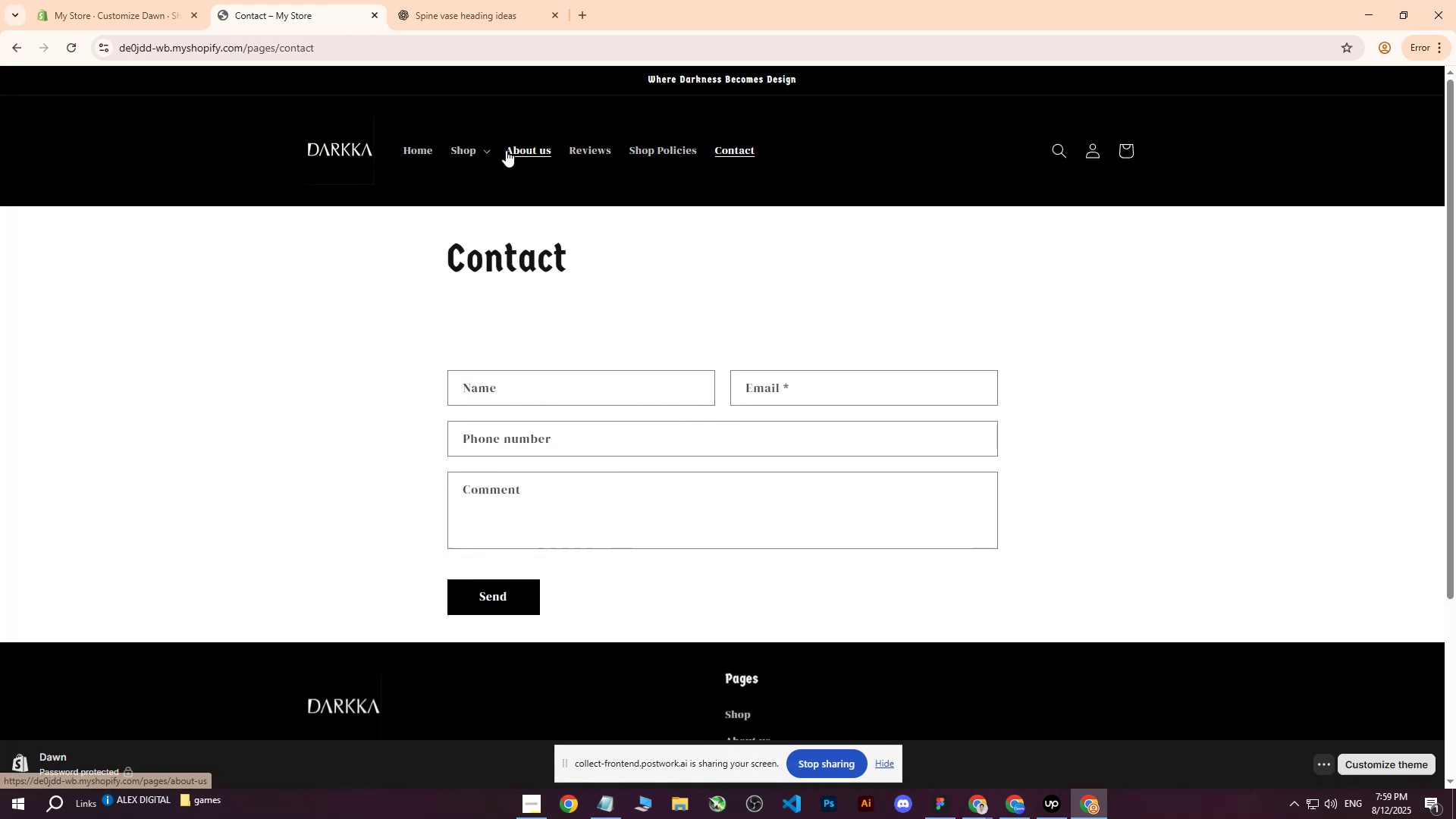 
left_click([513, 151])
 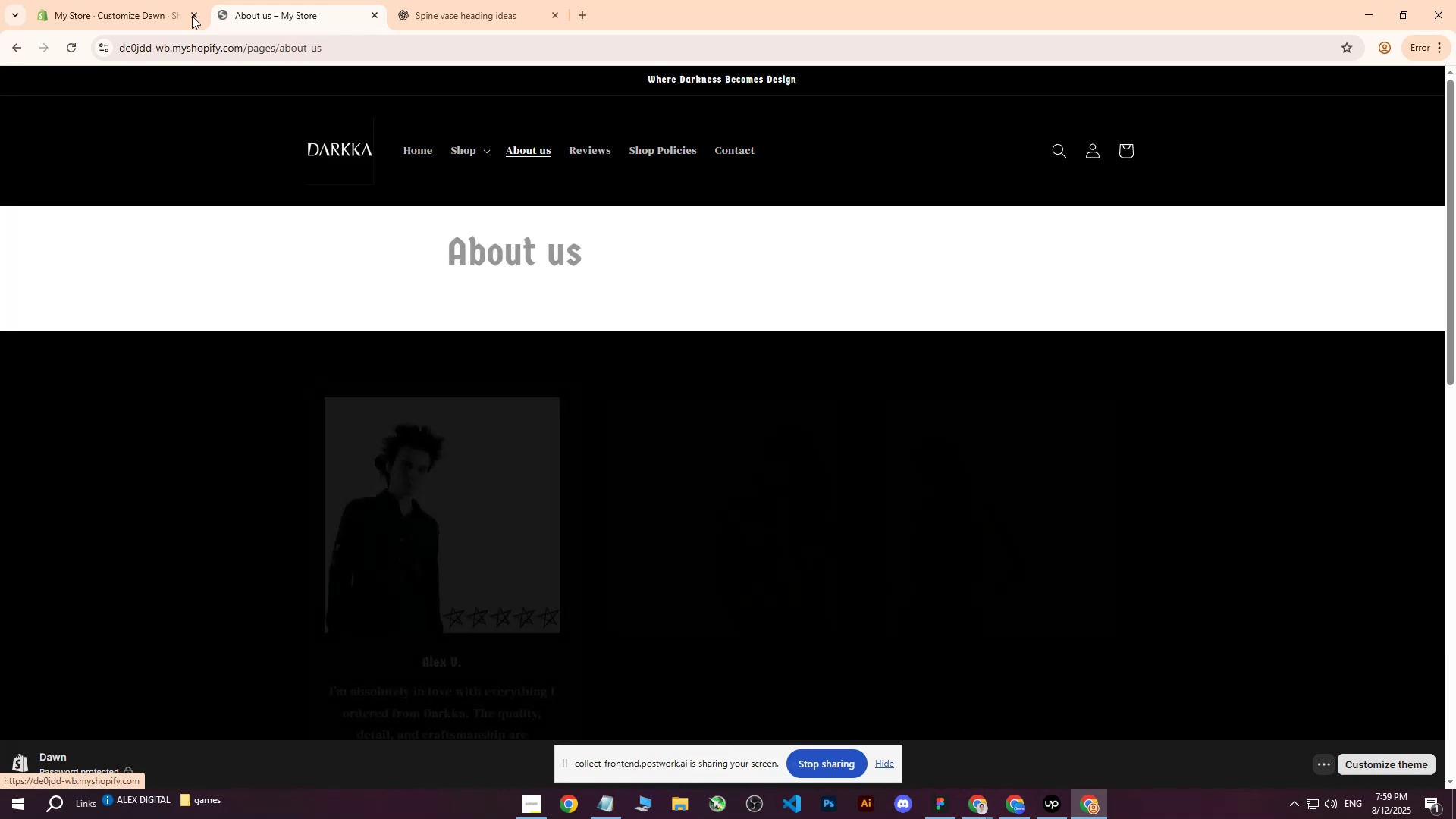 
left_click([133, 0])
 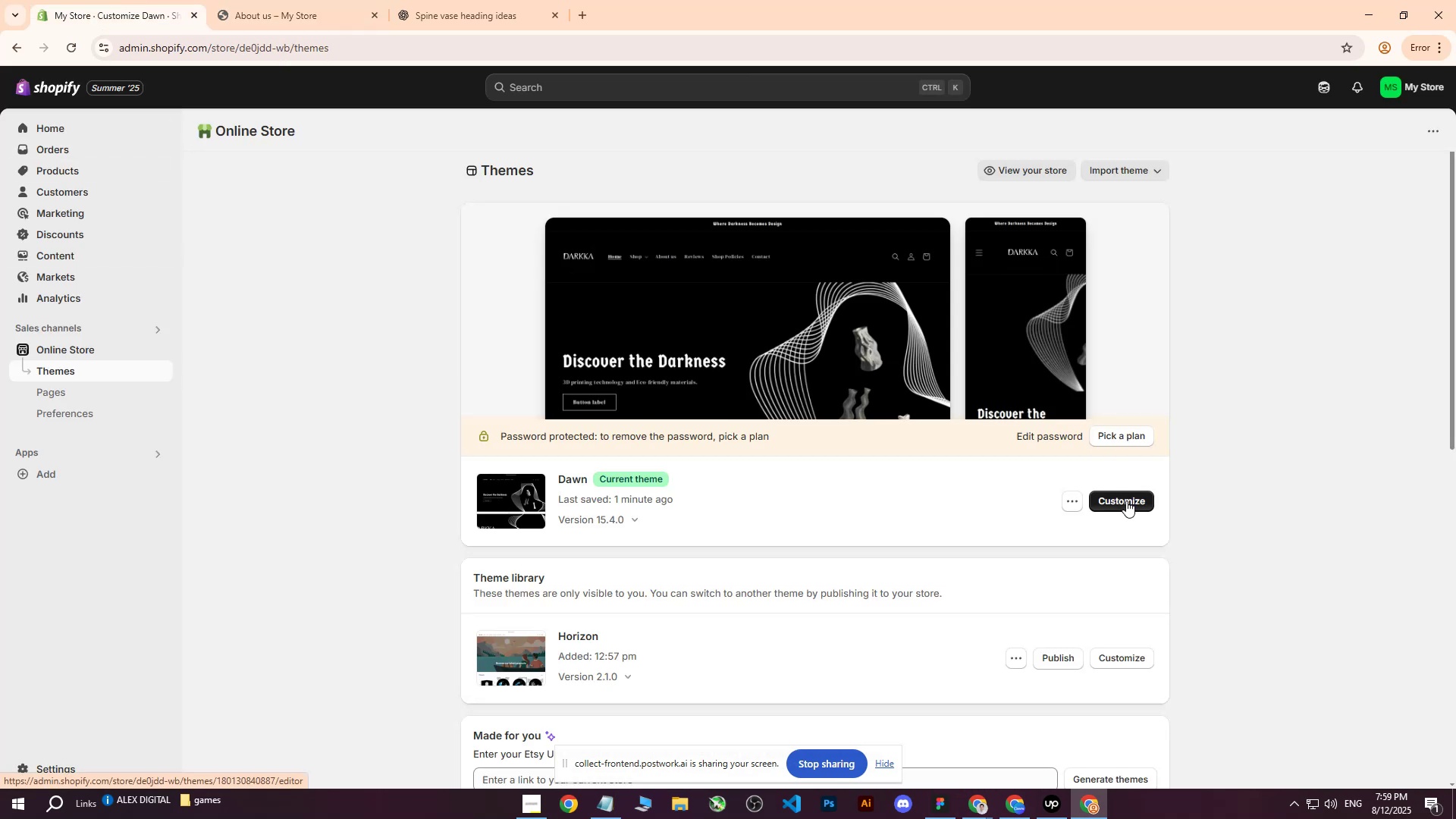 
left_click([59, 387])
 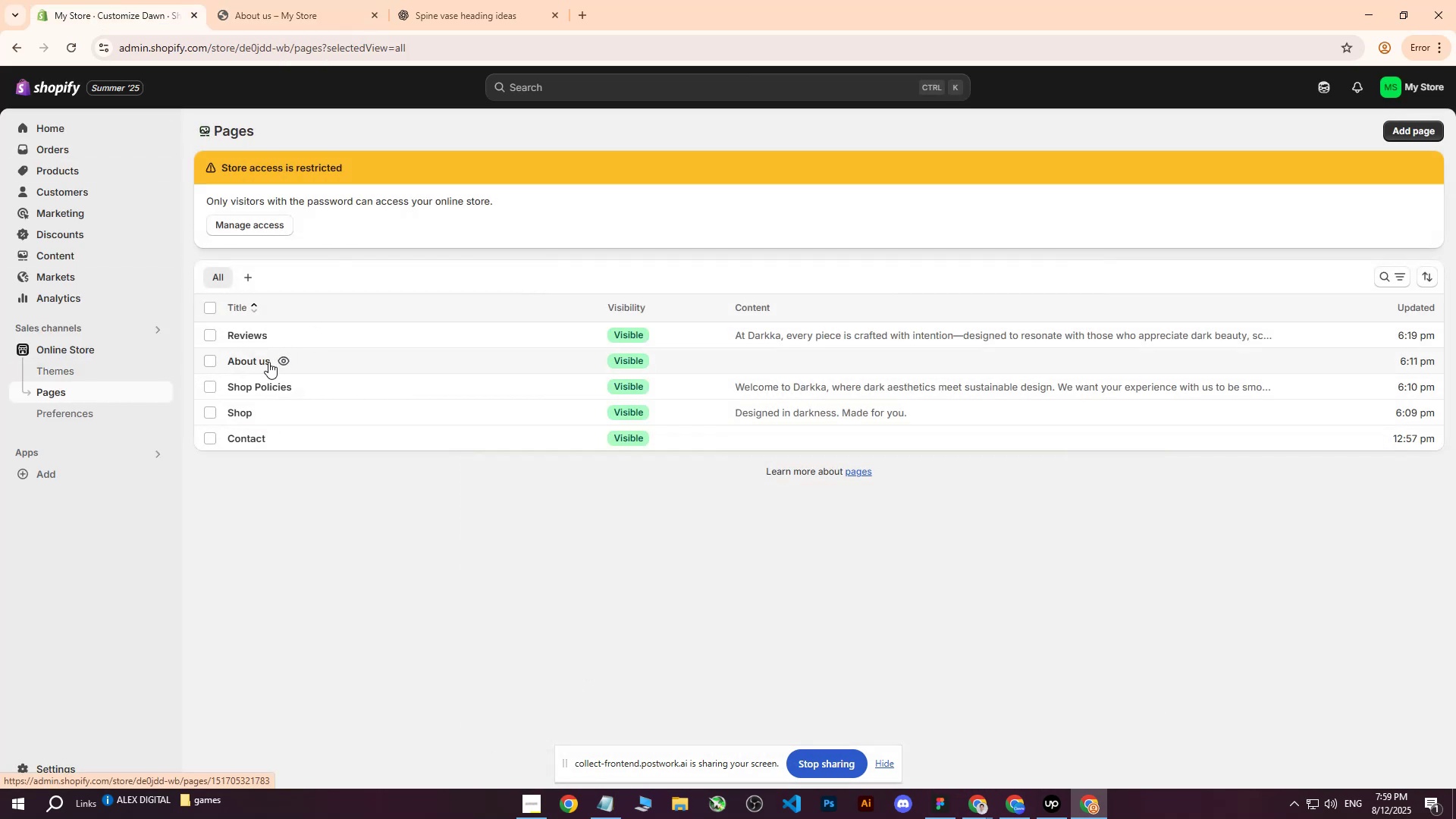 
left_click([234, 364])
 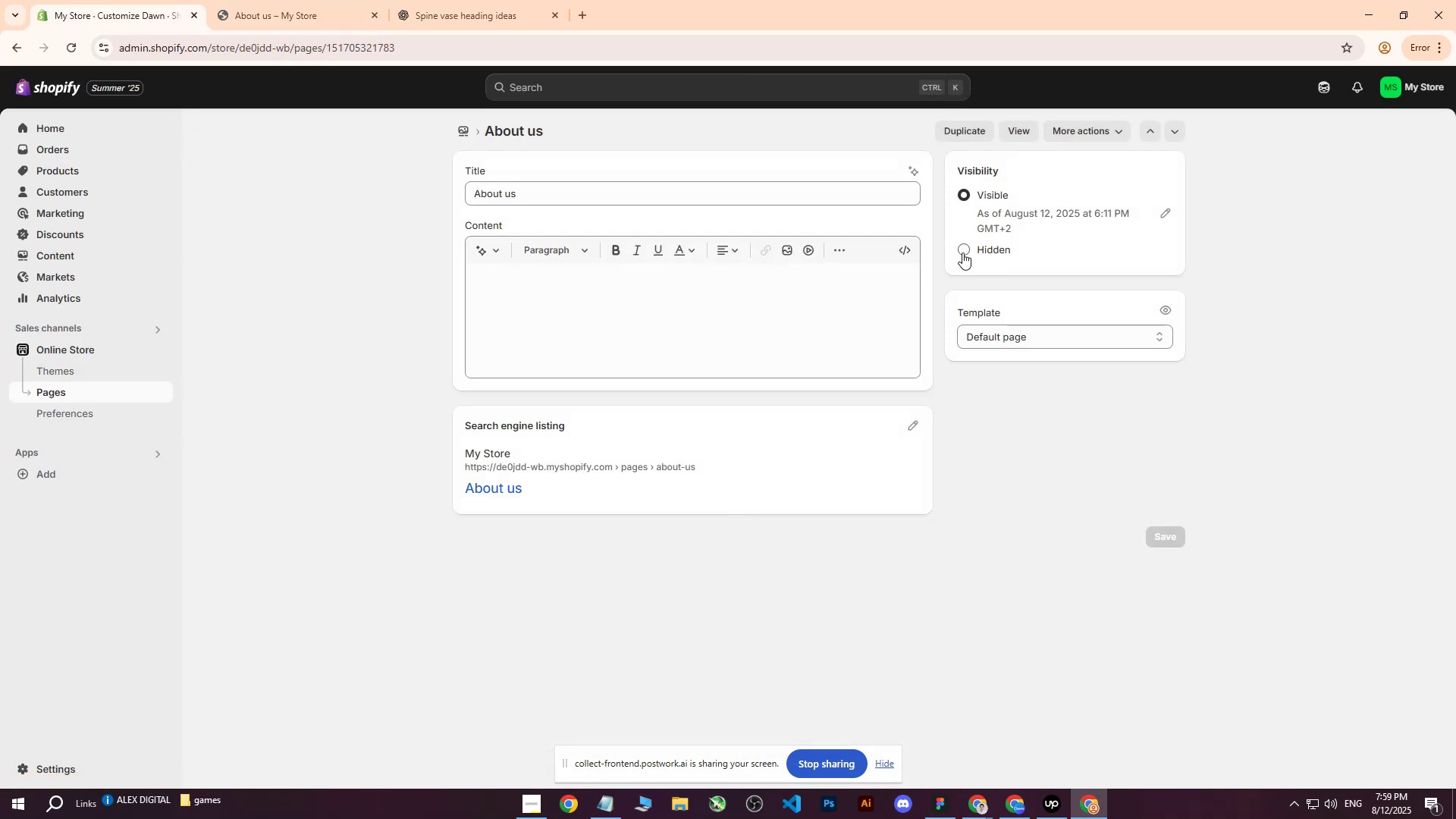 
 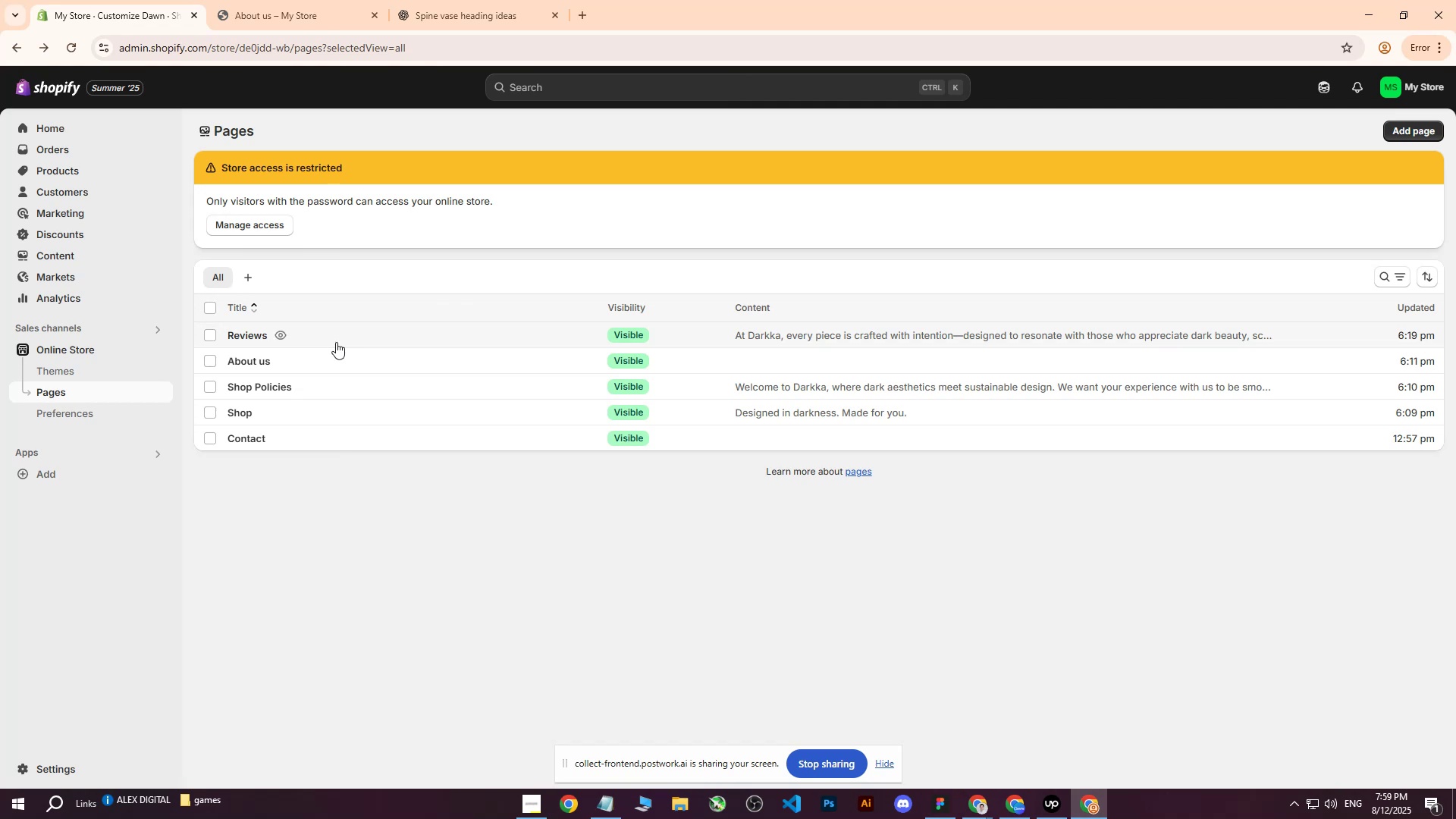 
left_click([282, 362])
 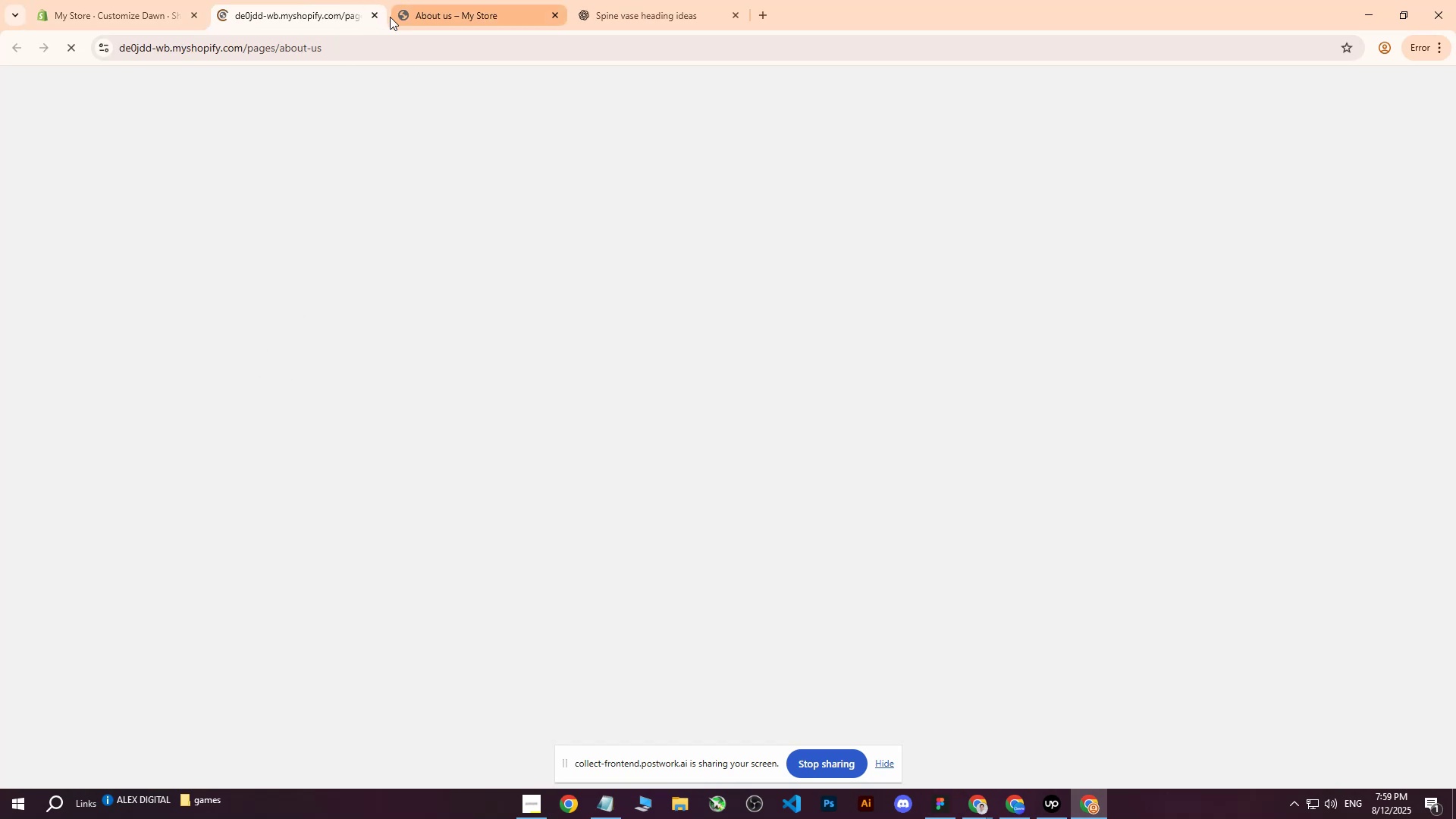 
left_click([378, 17])
 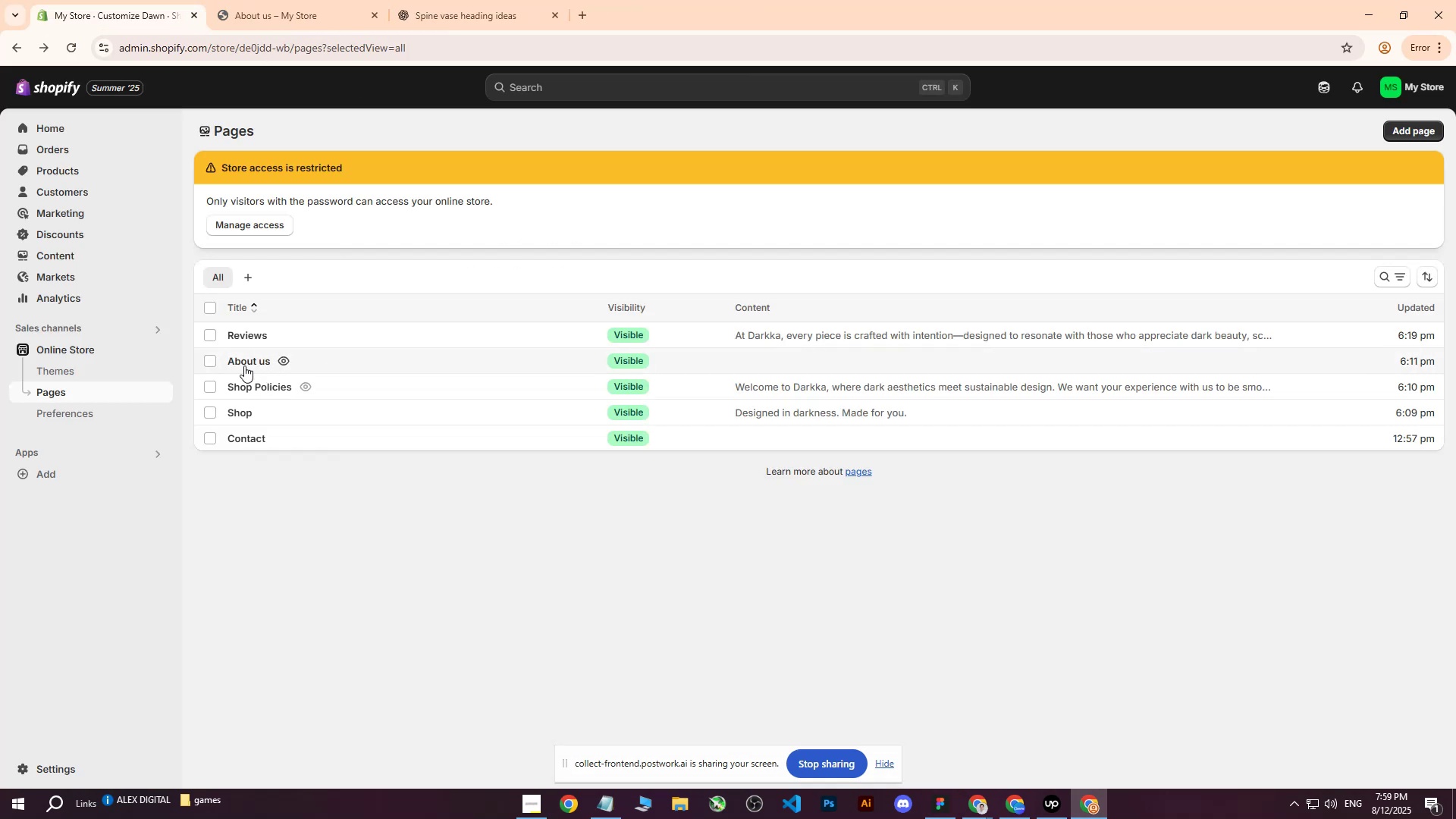 
left_click([242, 362])
 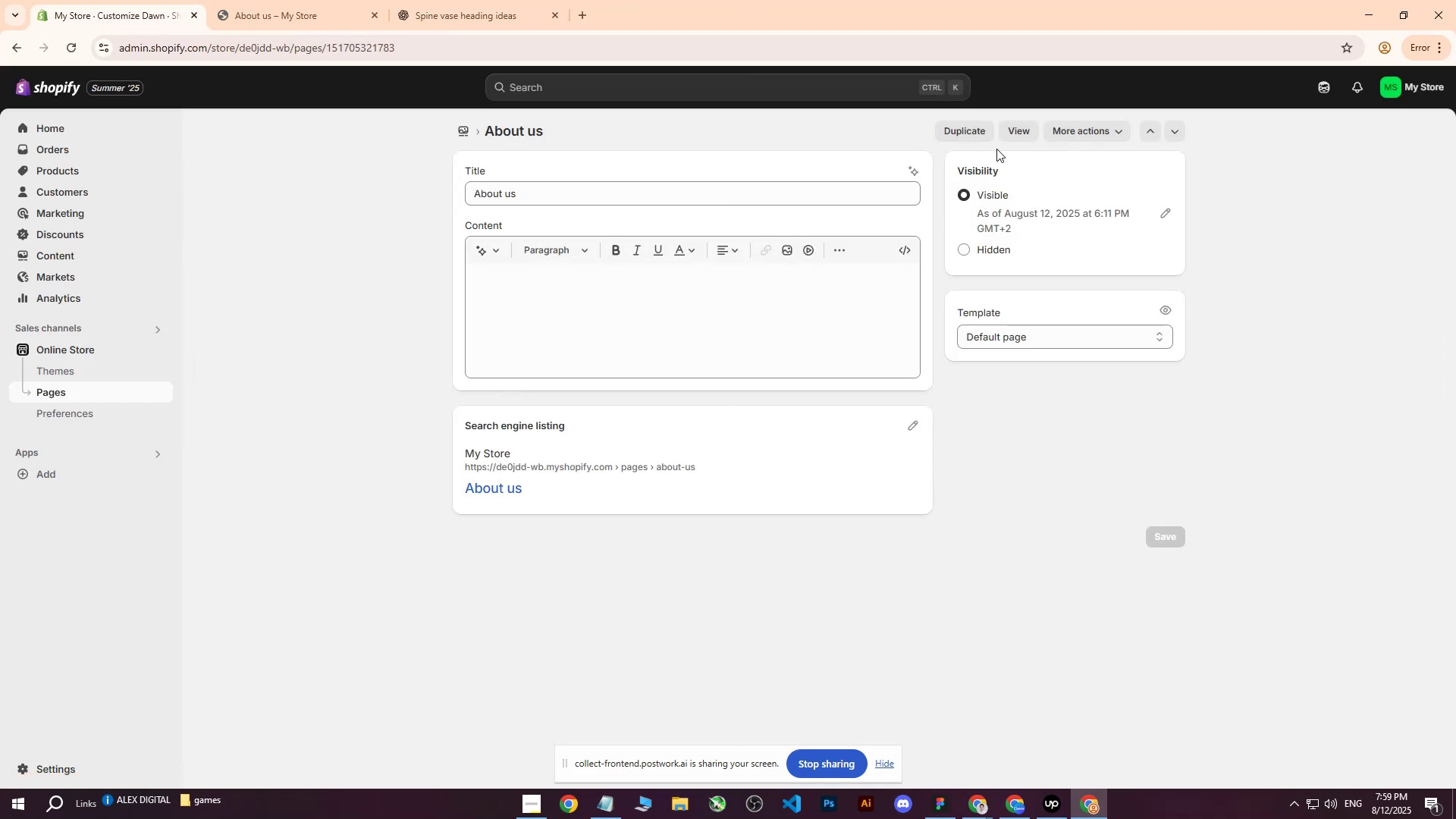 
left_click([1075, 129])
 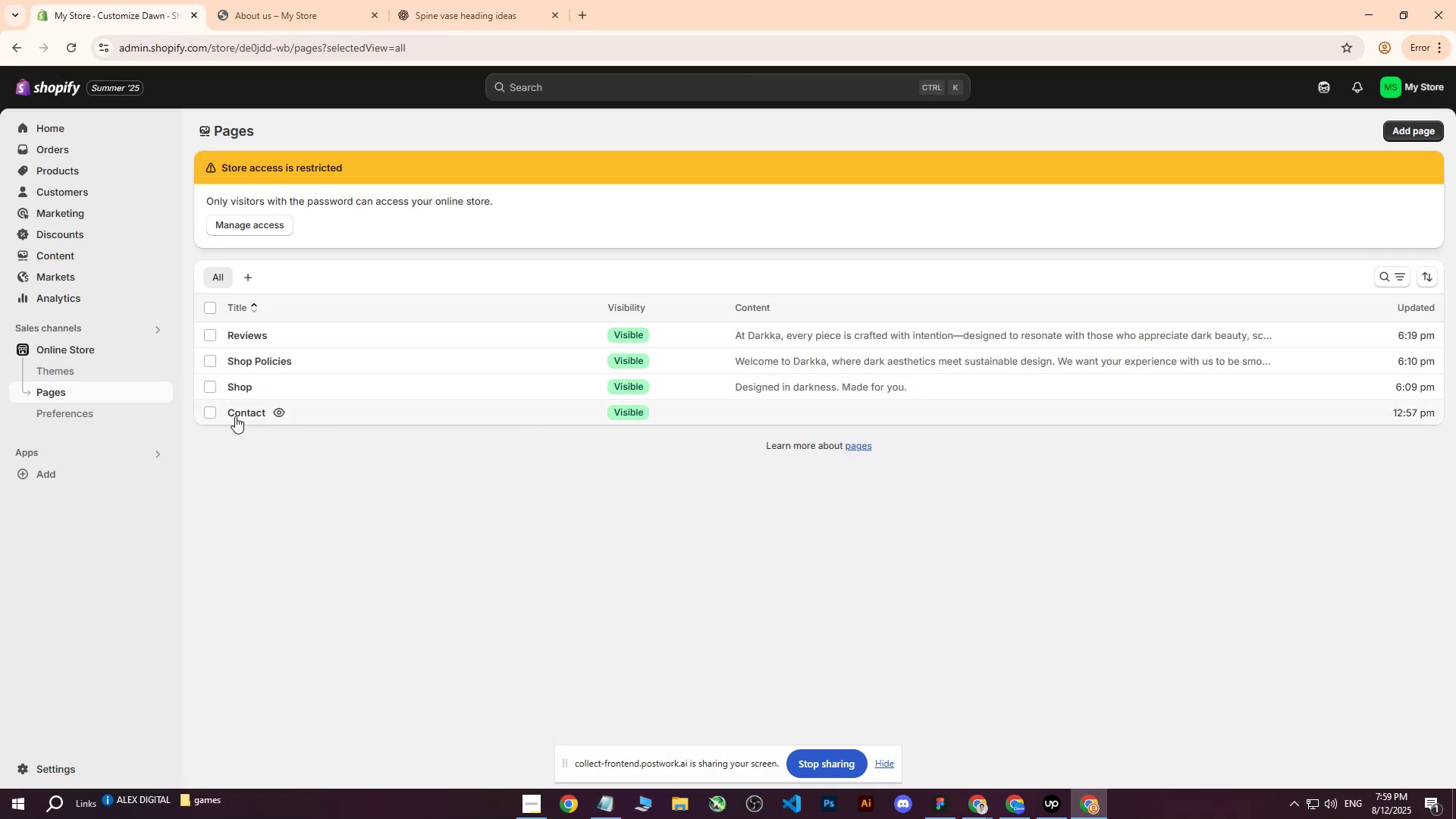 
left_click([256, 362])
 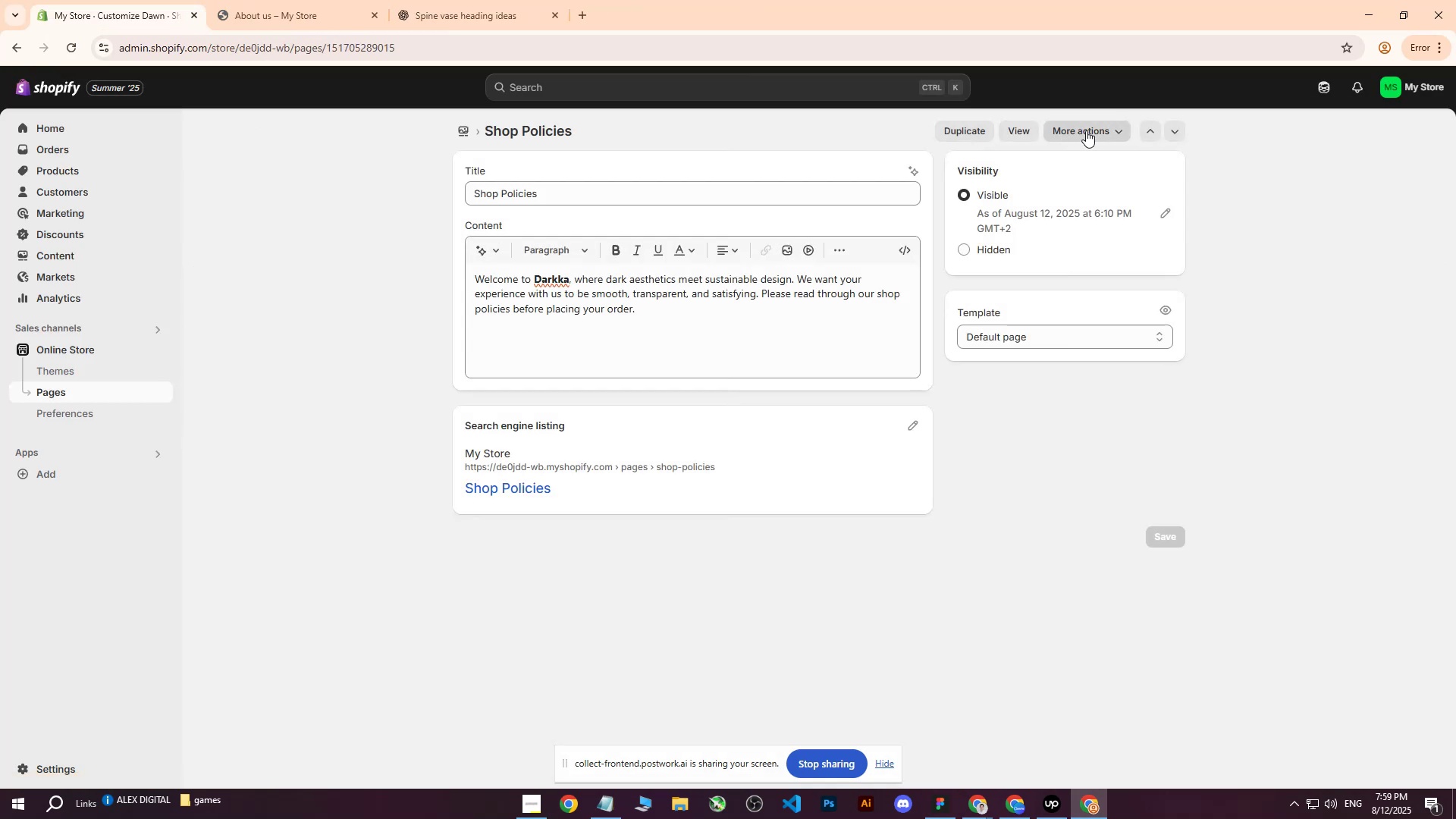 
double_click([1076, 168])
 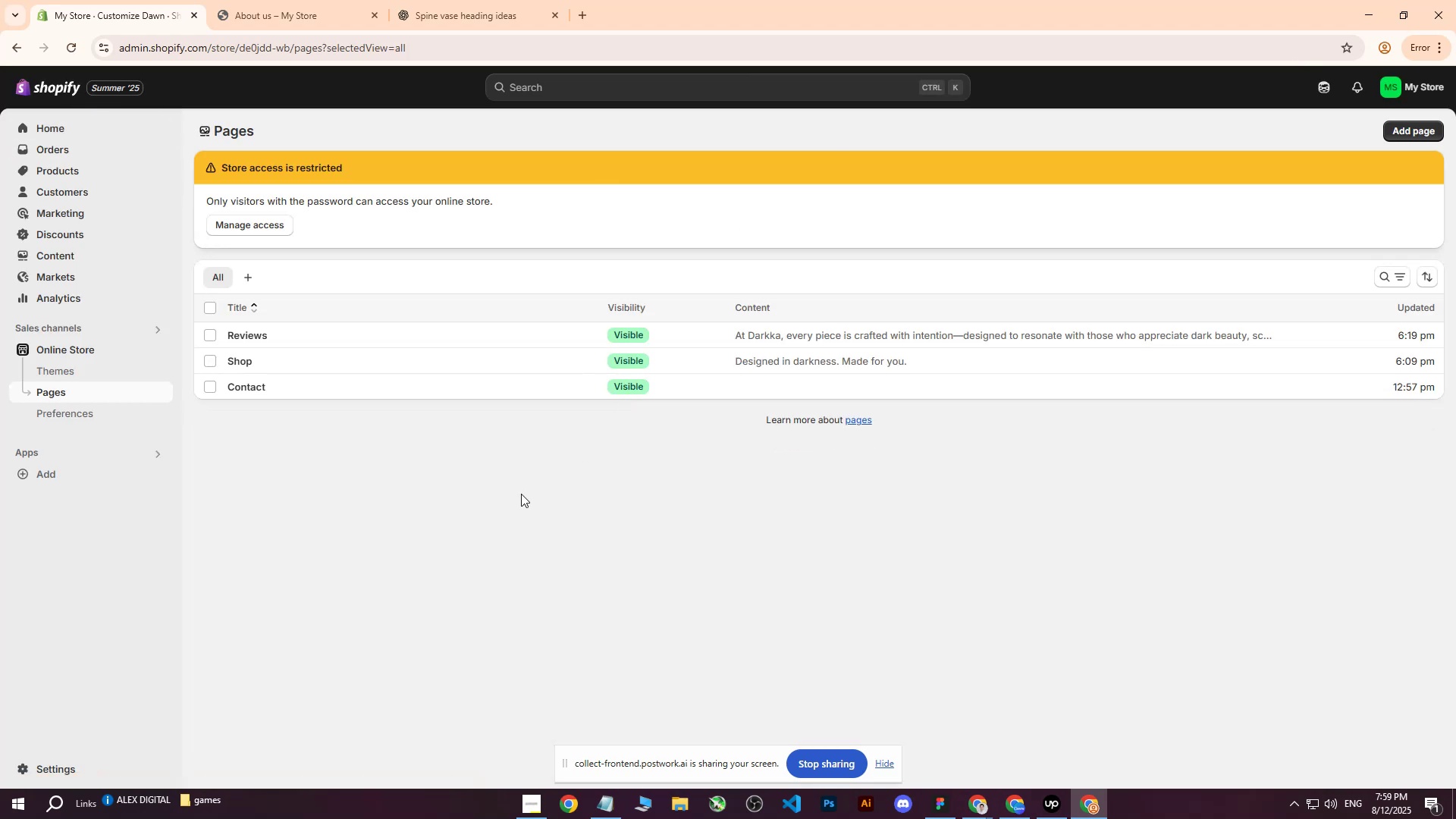 
left_click([1413, 125])
 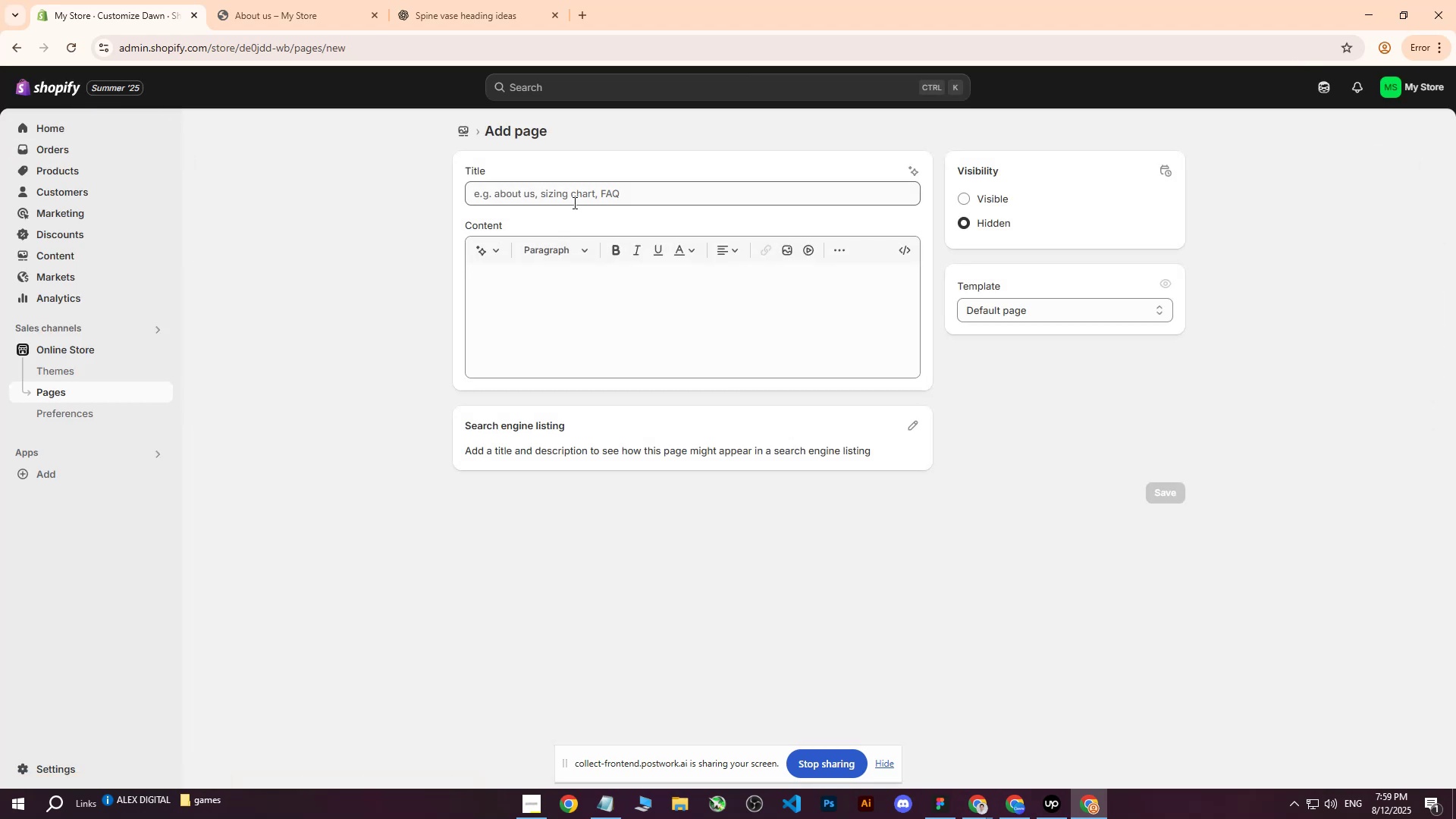 
type(About us)
 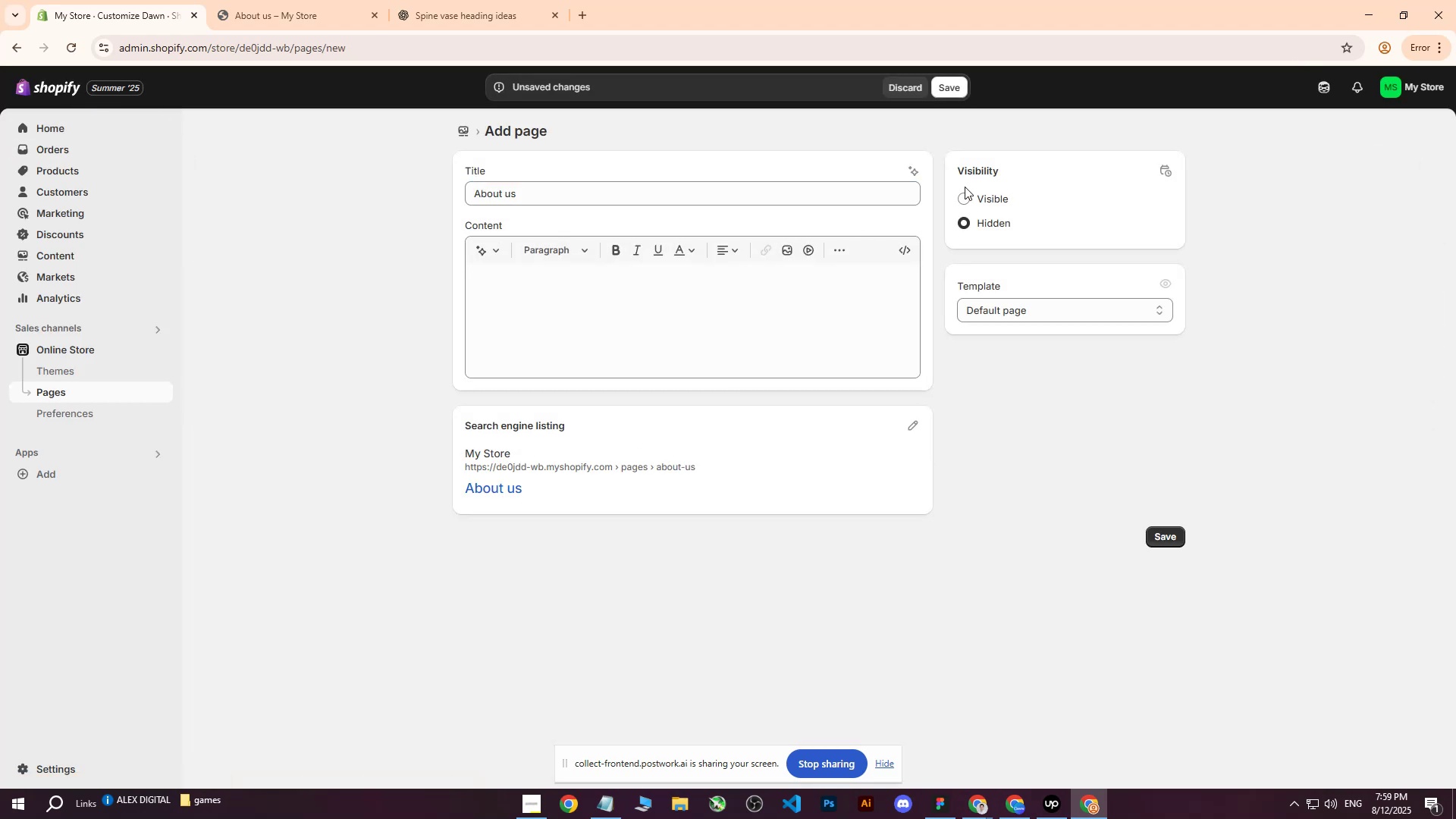 
double_click([965, 188])
 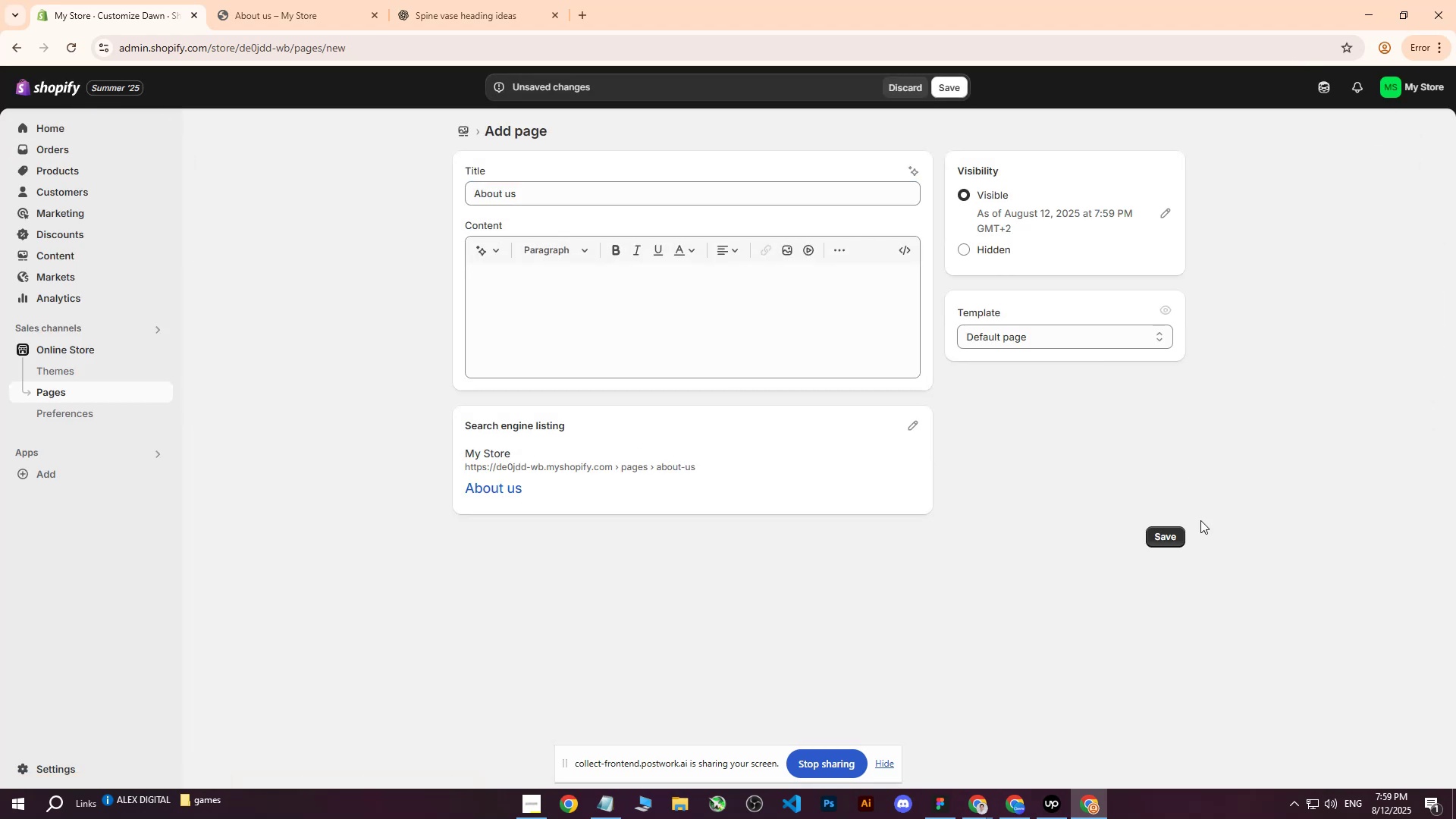 
left_click([1161, 535])
 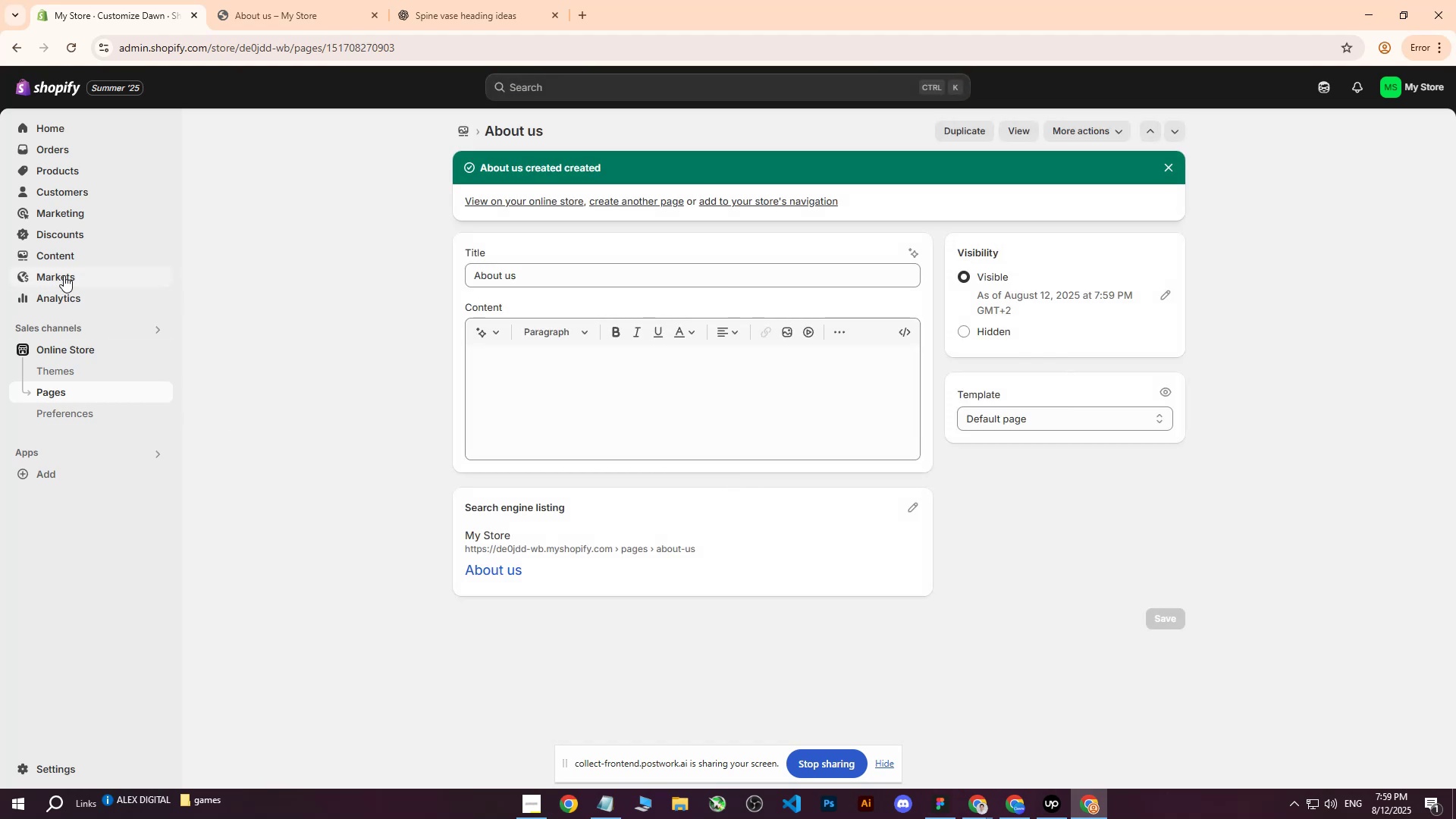 
left_click([71, 254])
 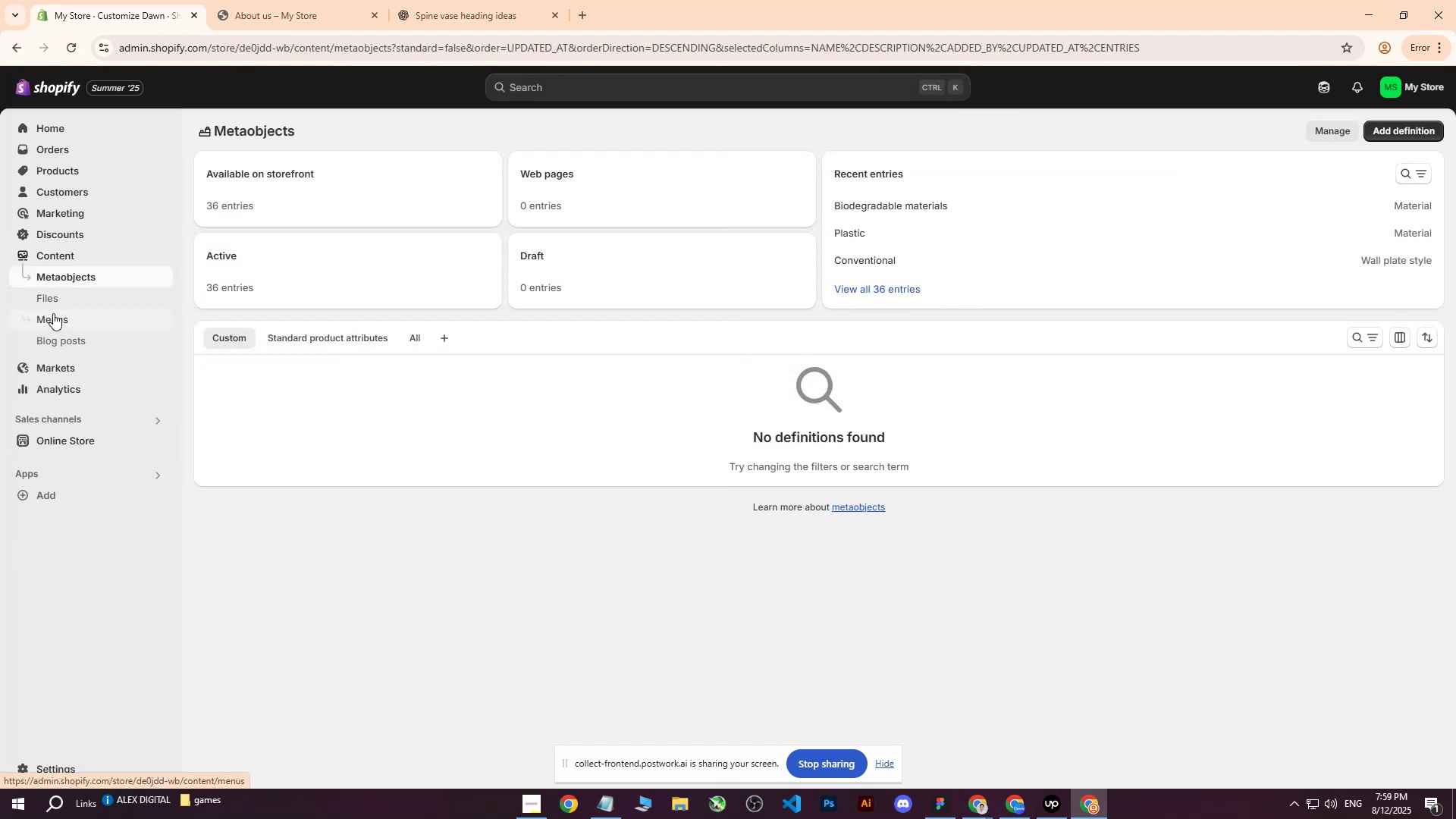 
left_click([52, 317])
 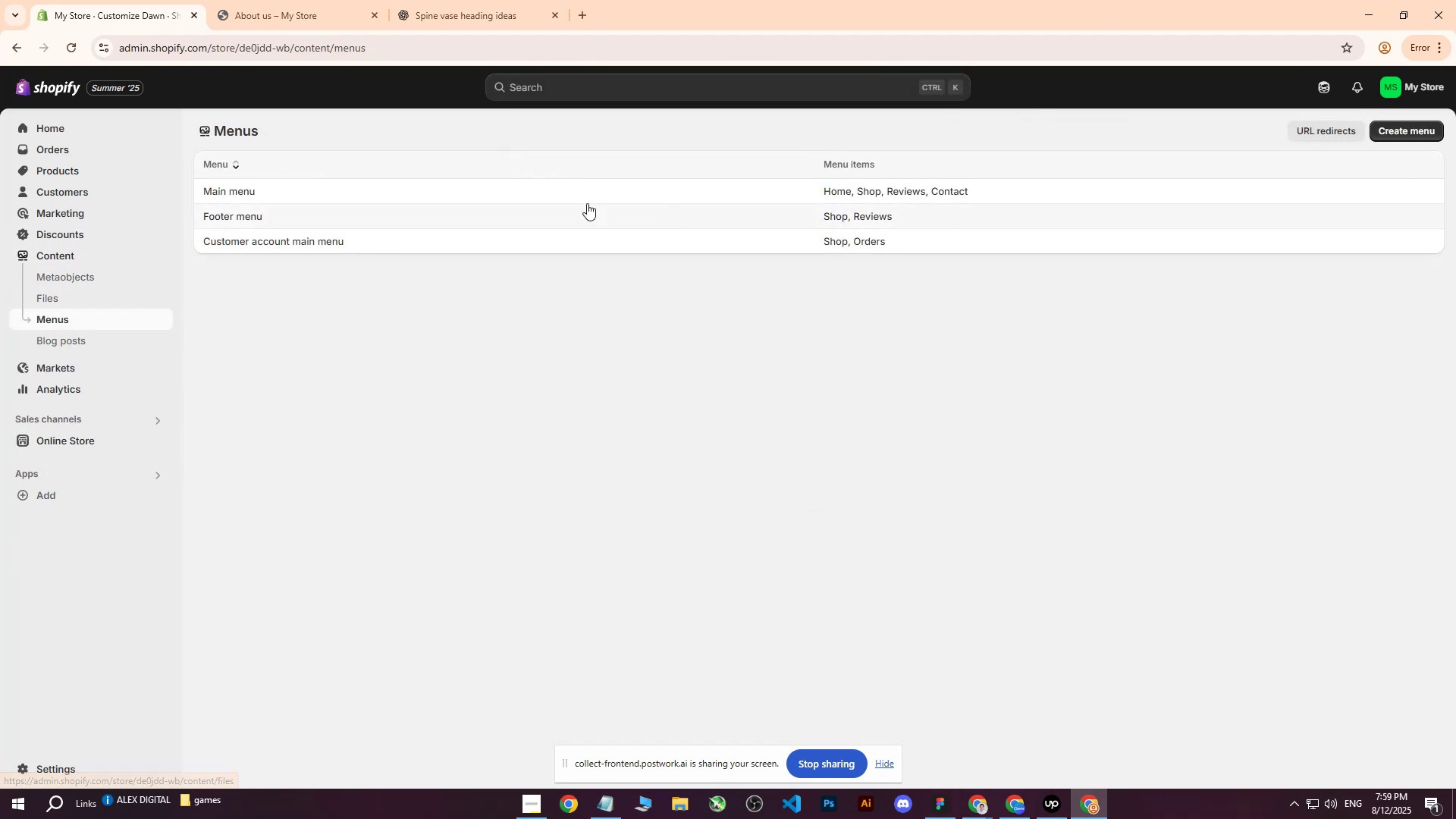 
left_click([451, 190])
 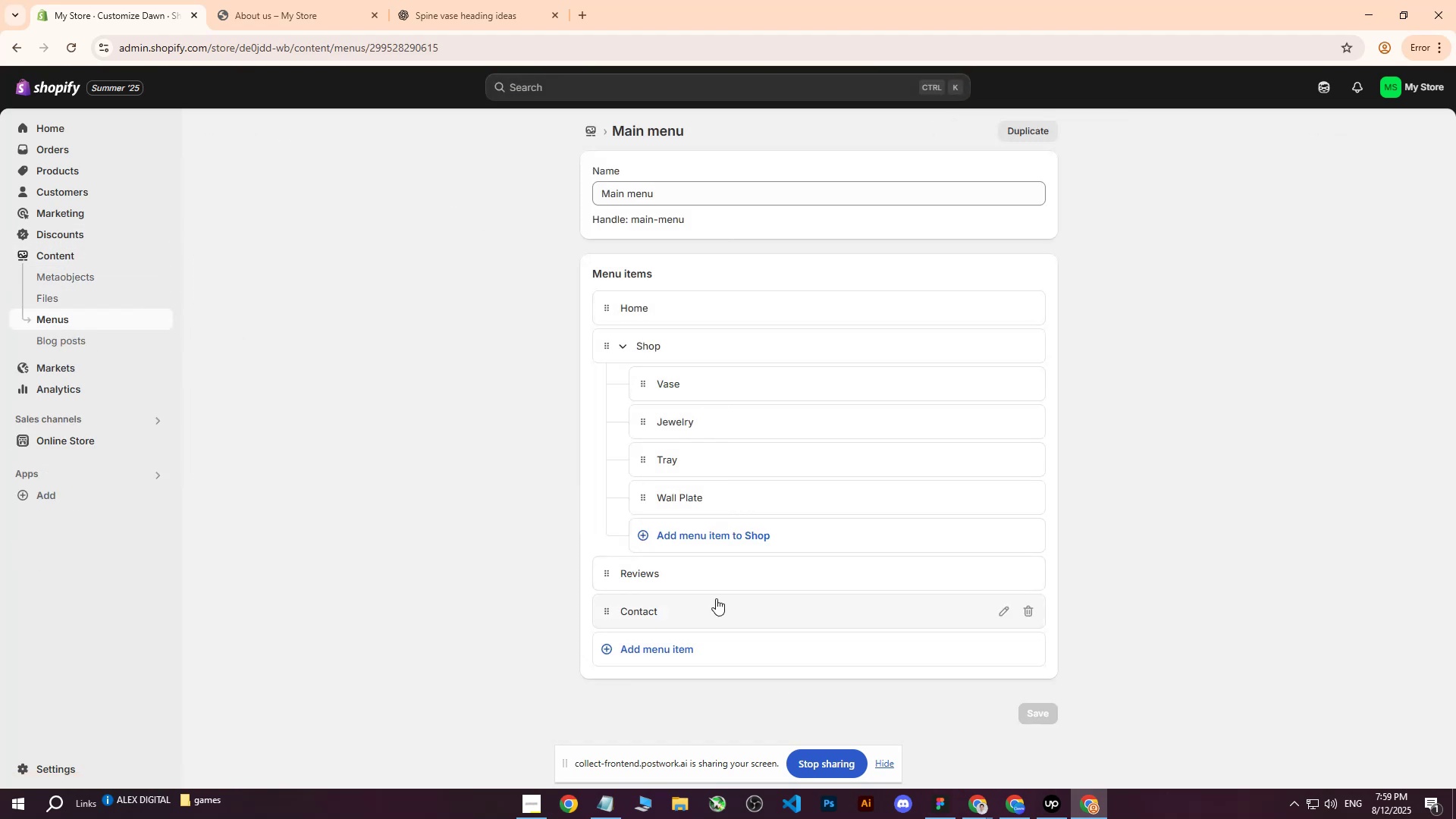 
left_click([642, 645])
 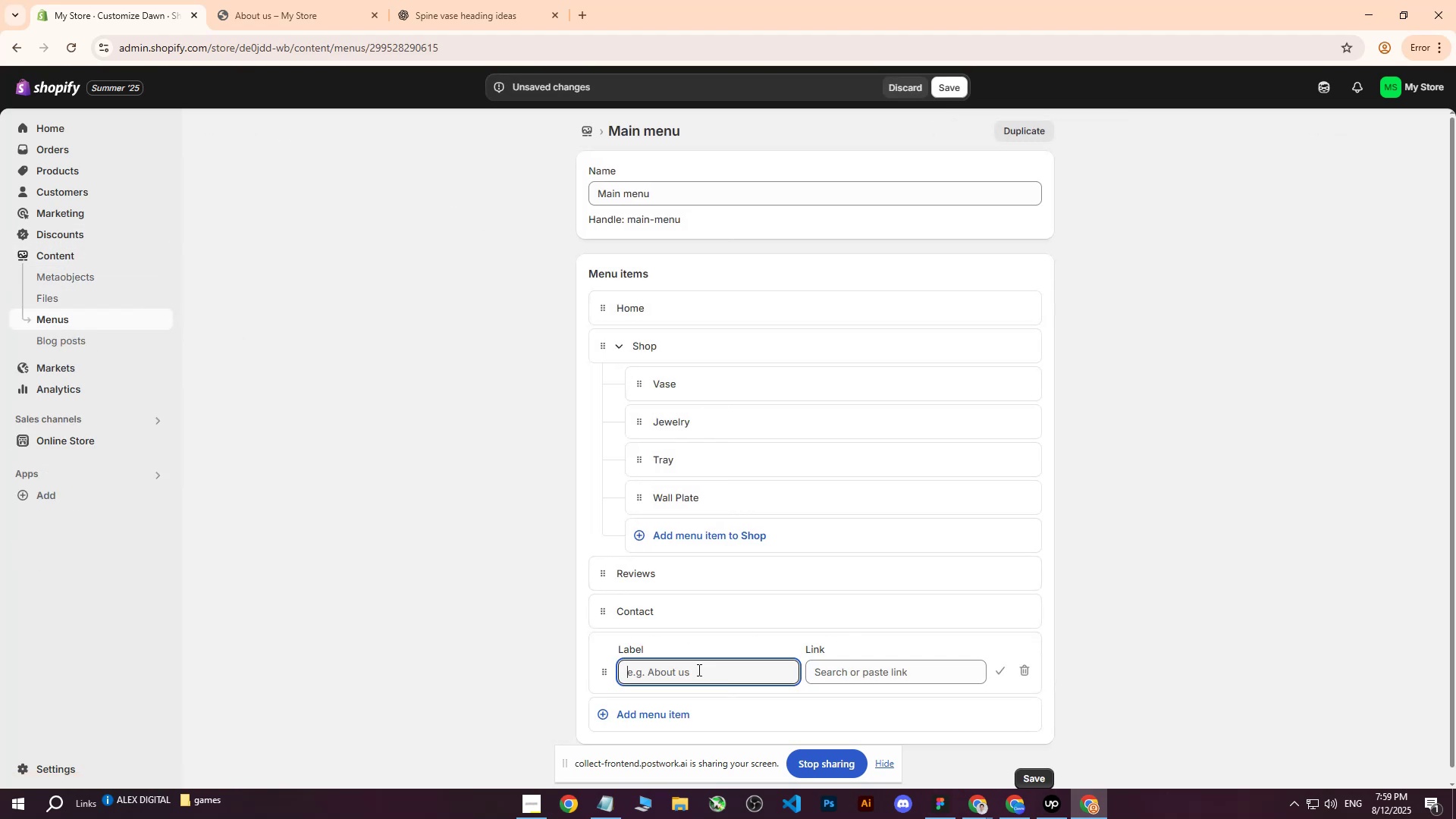 
double_click([866, 674])
 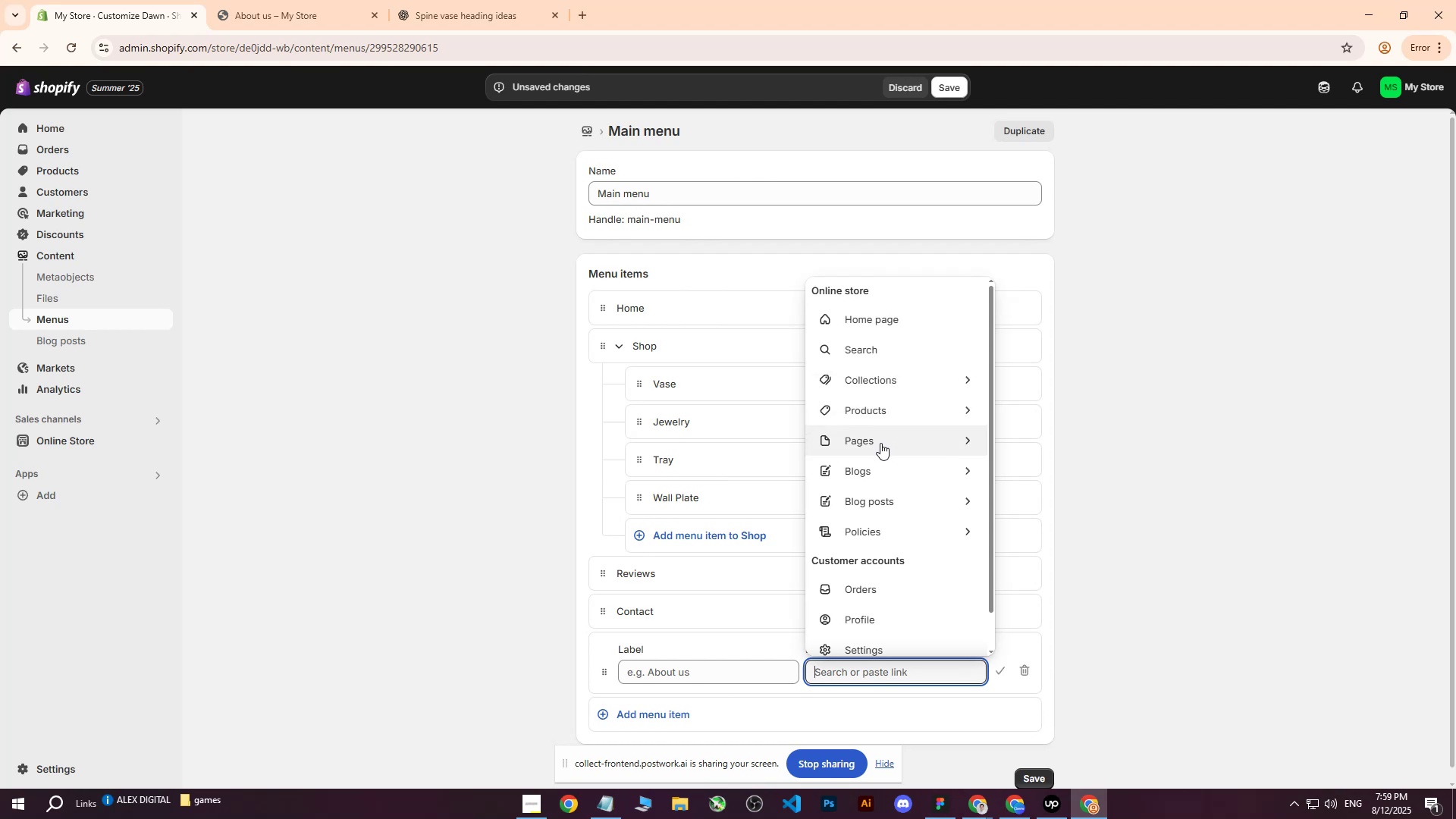 
left_click([880, 441])
 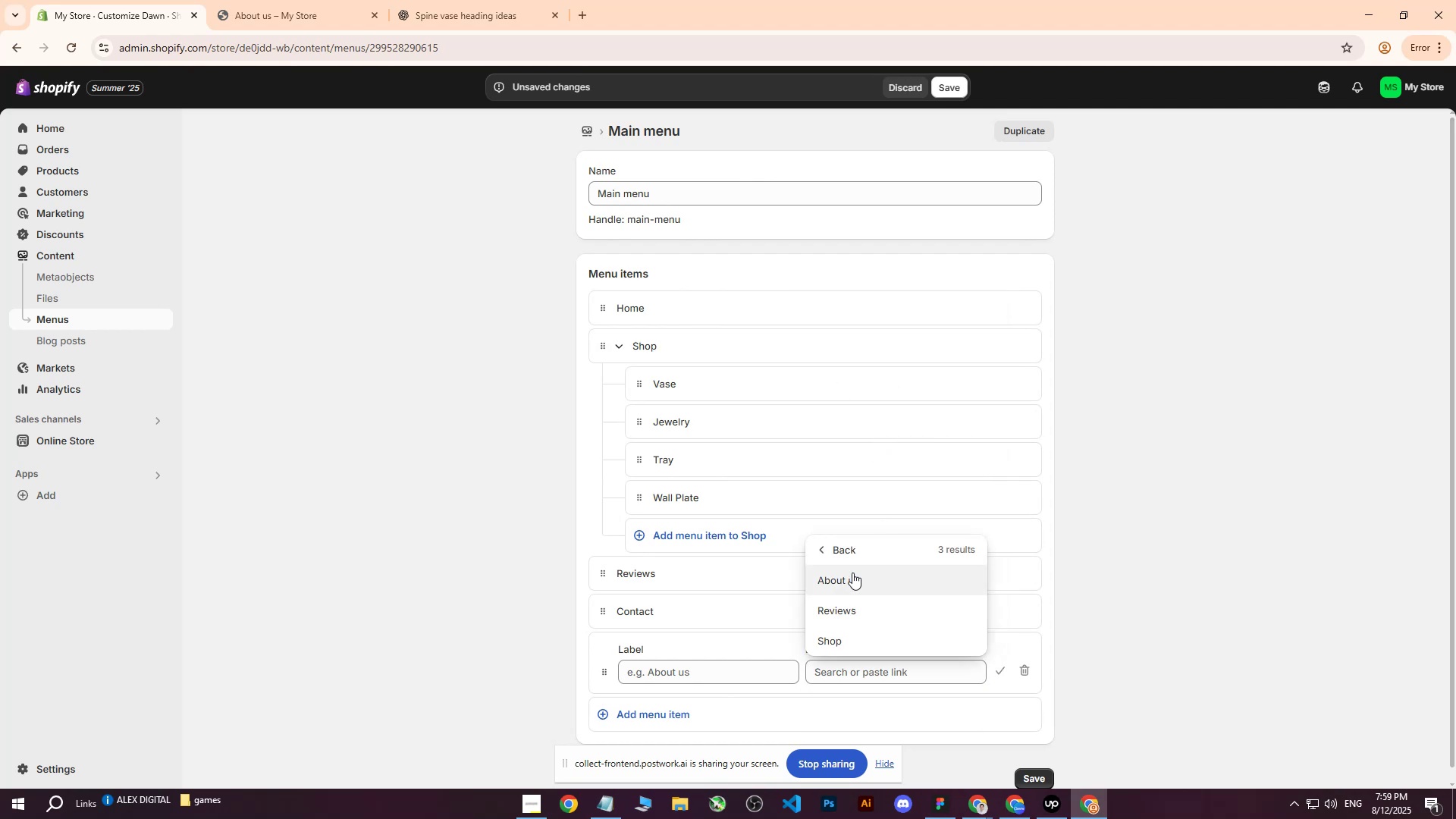 
left_click([852, 576])
 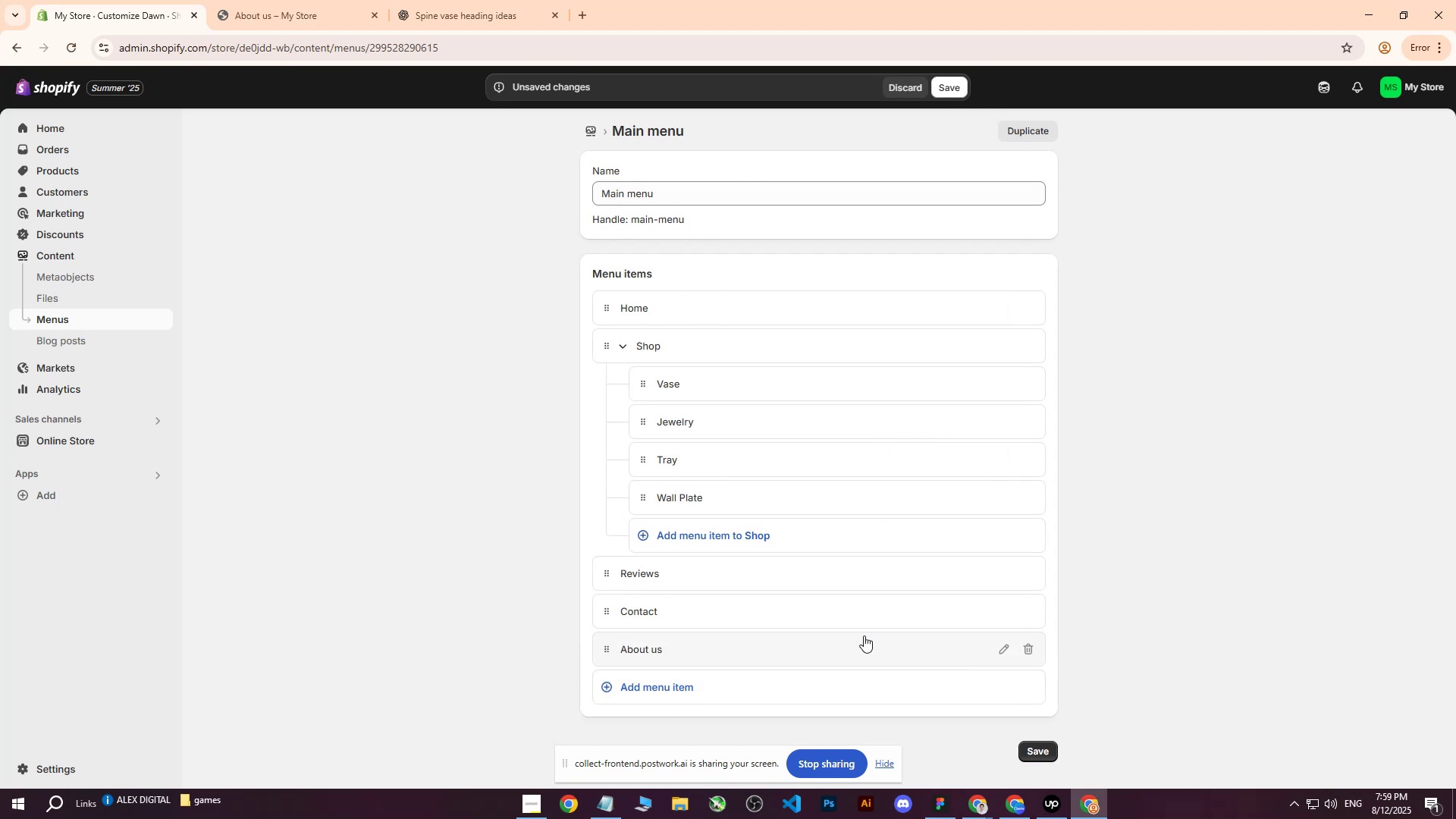 
left_click_drag(start_coordinate=[611, 651], to_coordinate=[617, 568])
 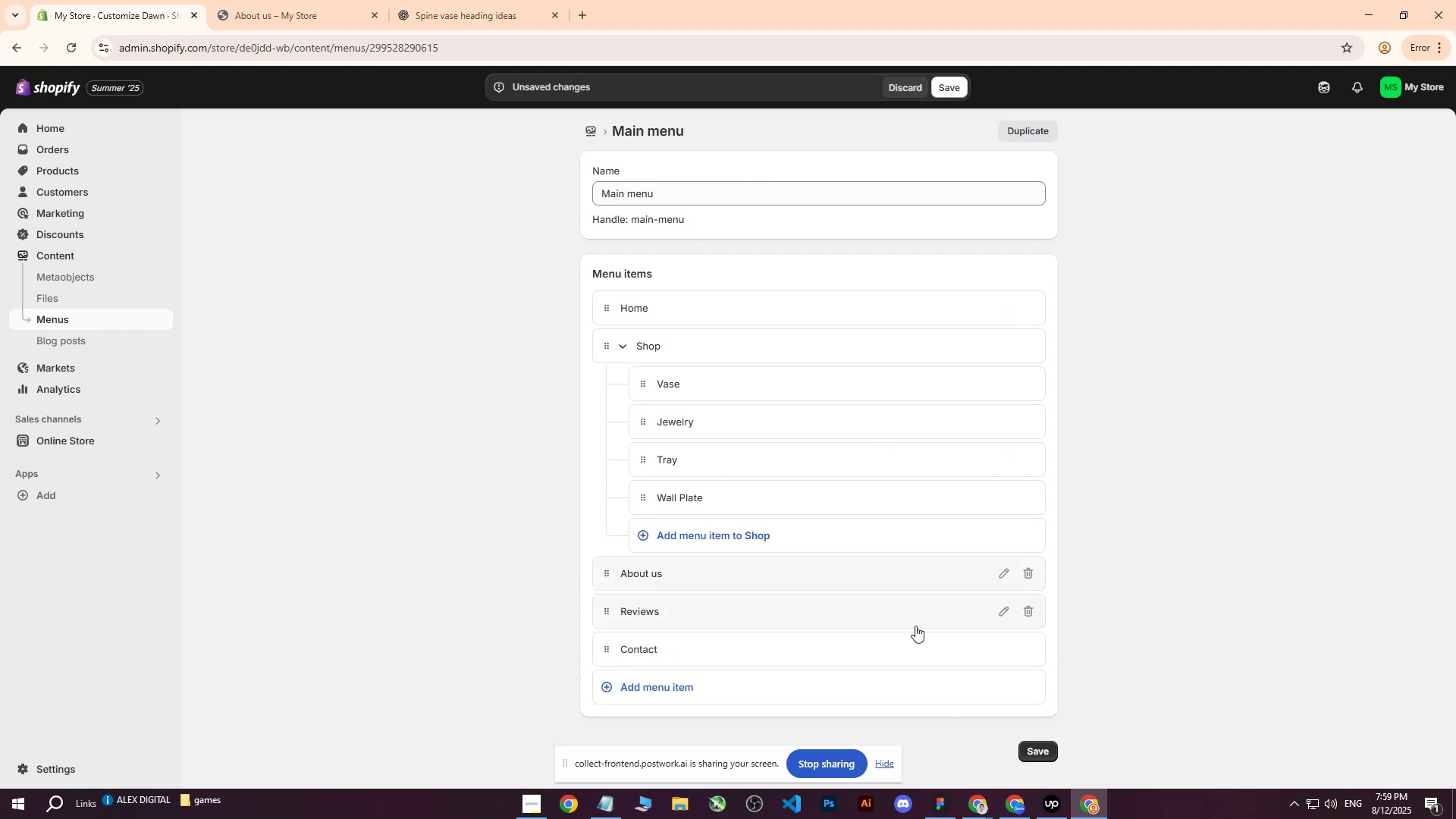 
mouse_move([1016, 736])
 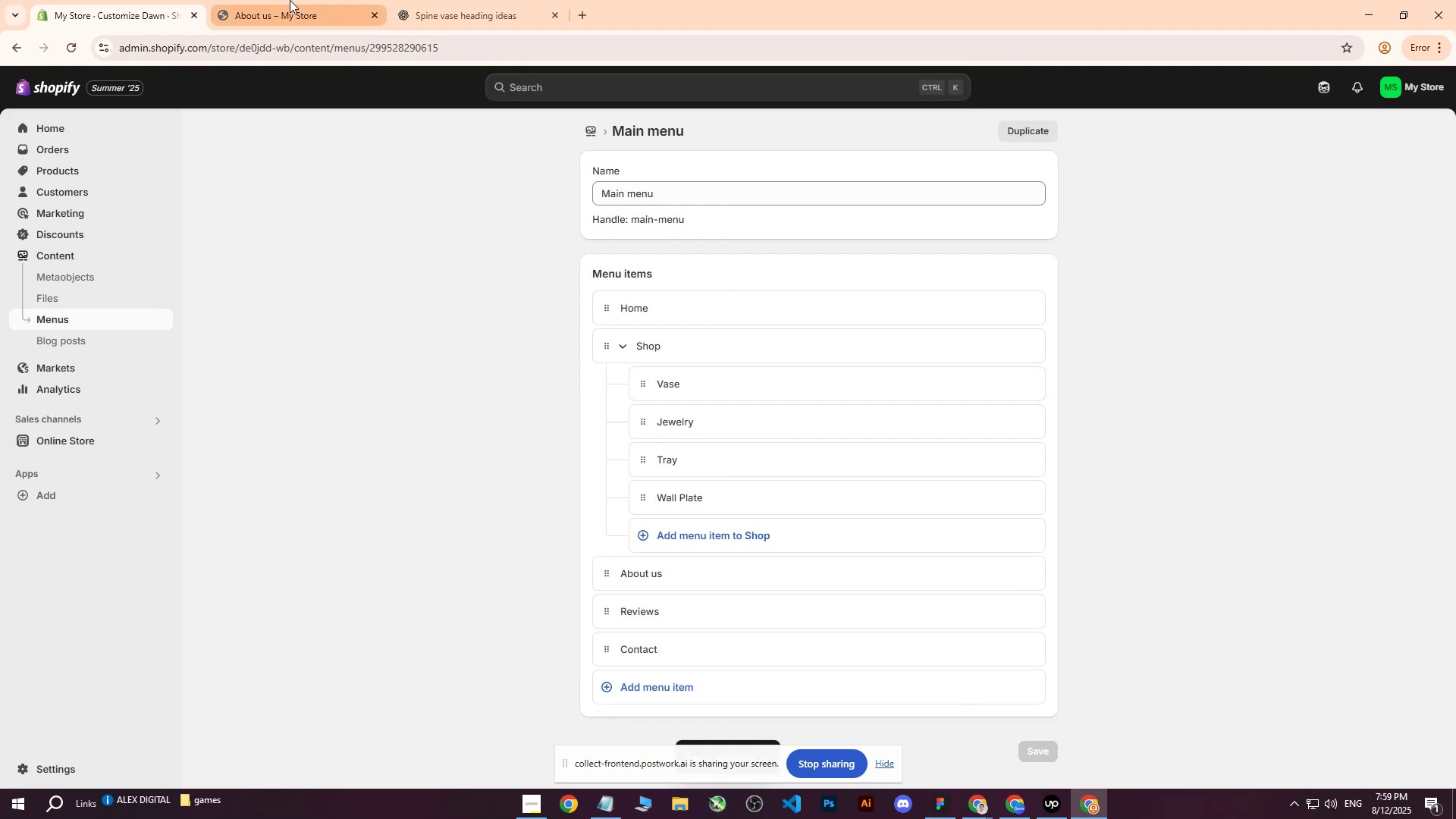 
left_click([290, 0])
 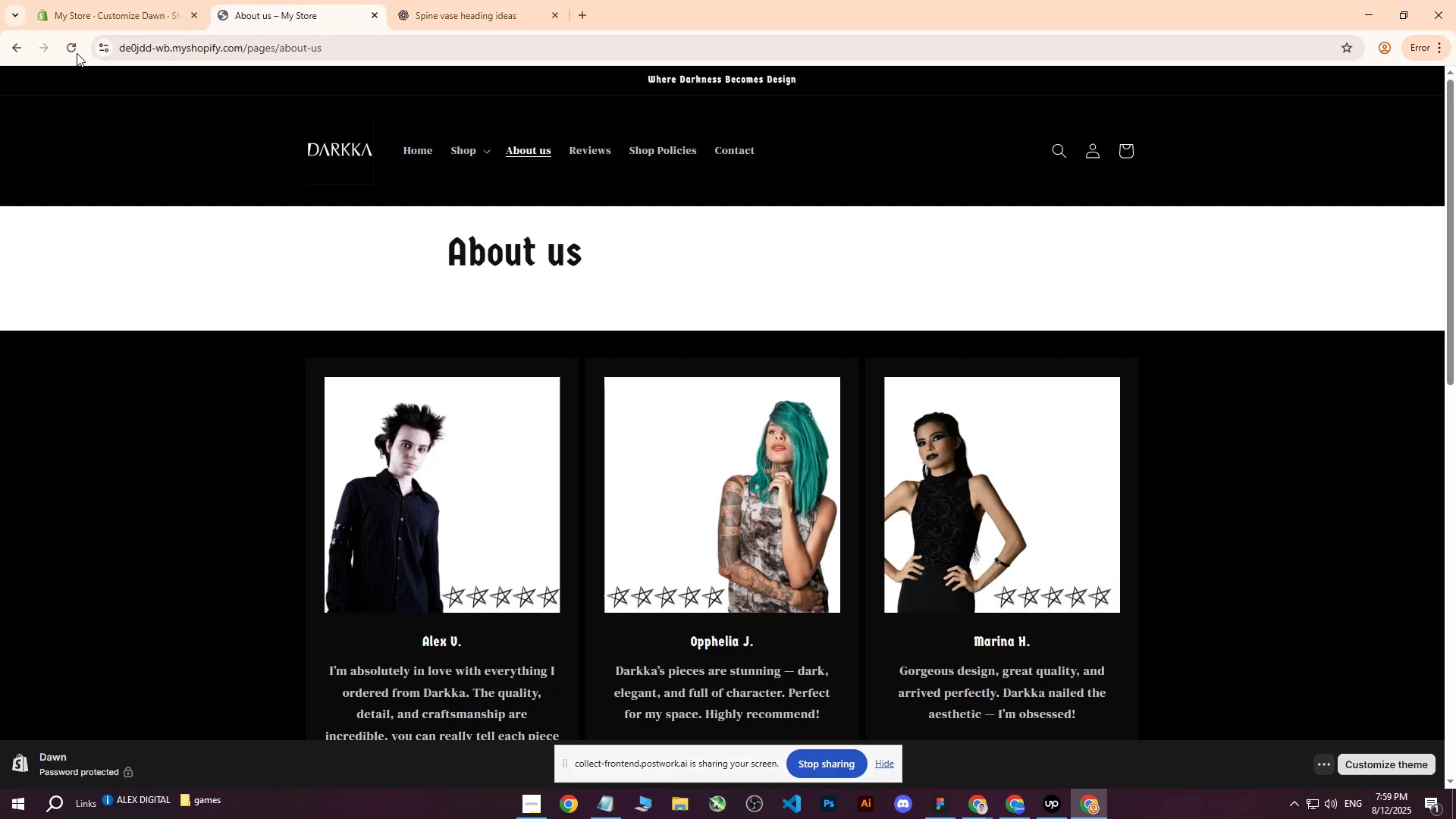 
left_click([71, 52])
 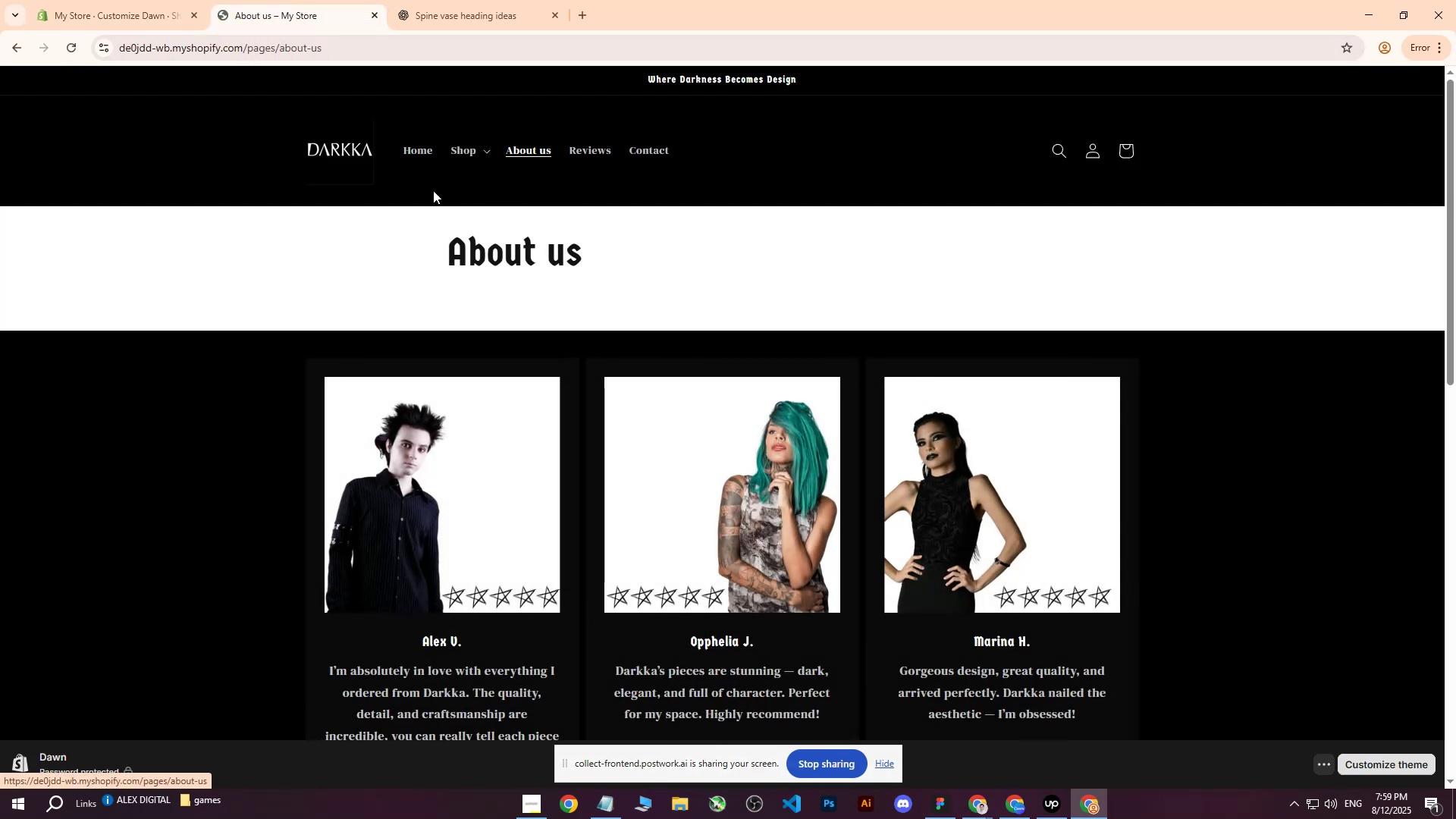 
left_click([76, 53])
 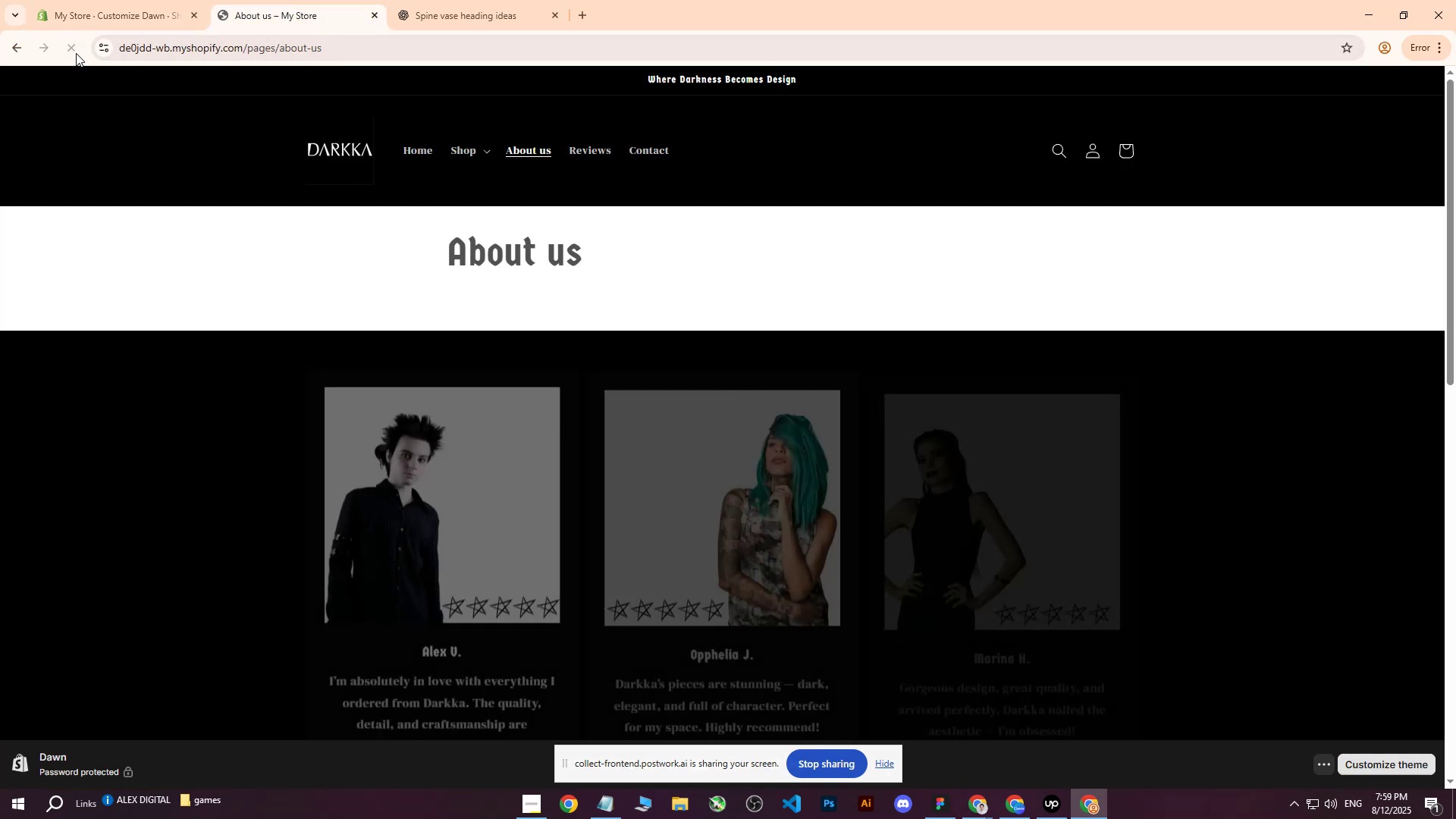 
left_click([76, 53])
 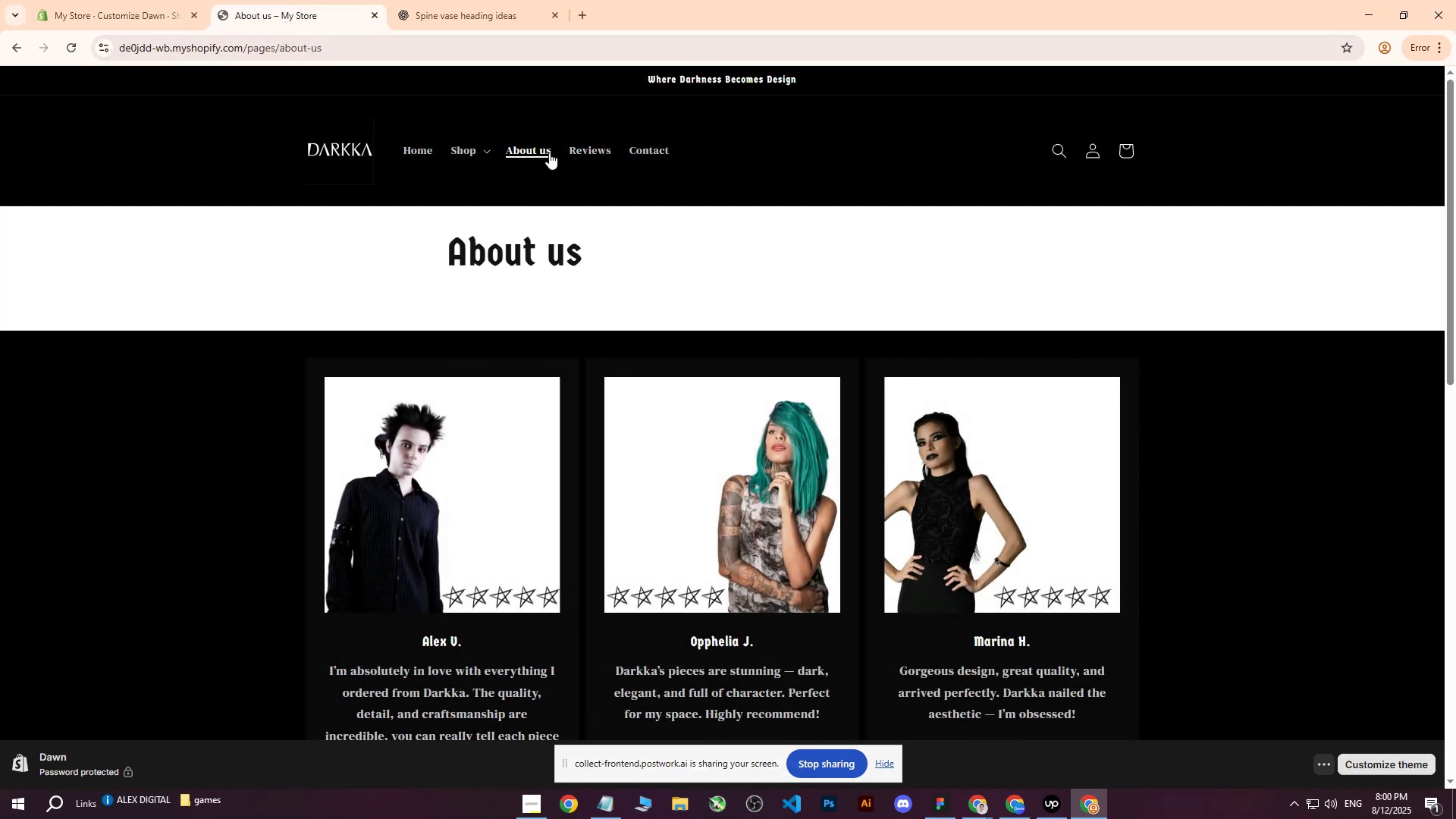 
left_click([540, 149])
 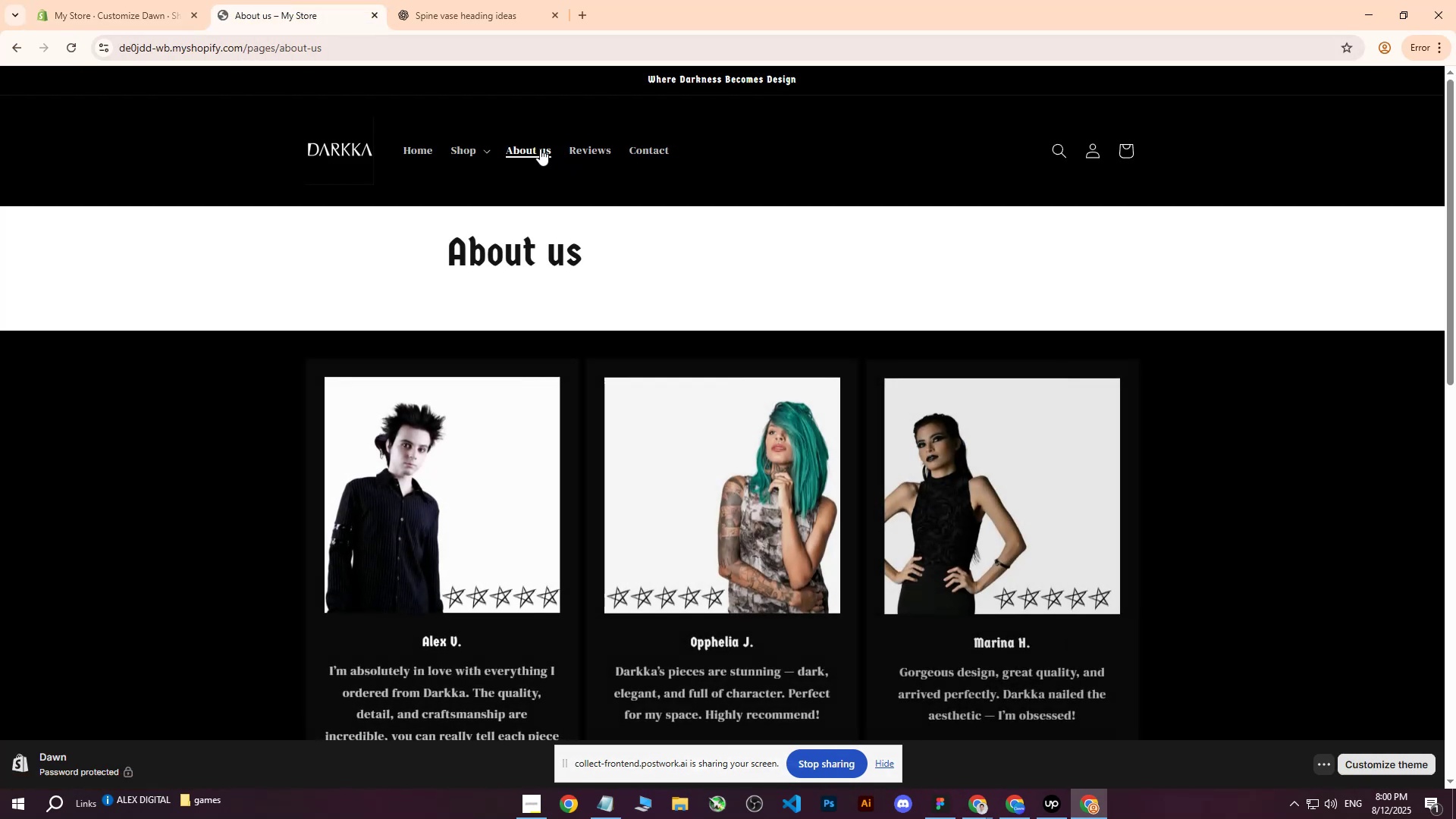 
scroll: coordinate [668, 322], scroll_direction: down, amount: 14.0
 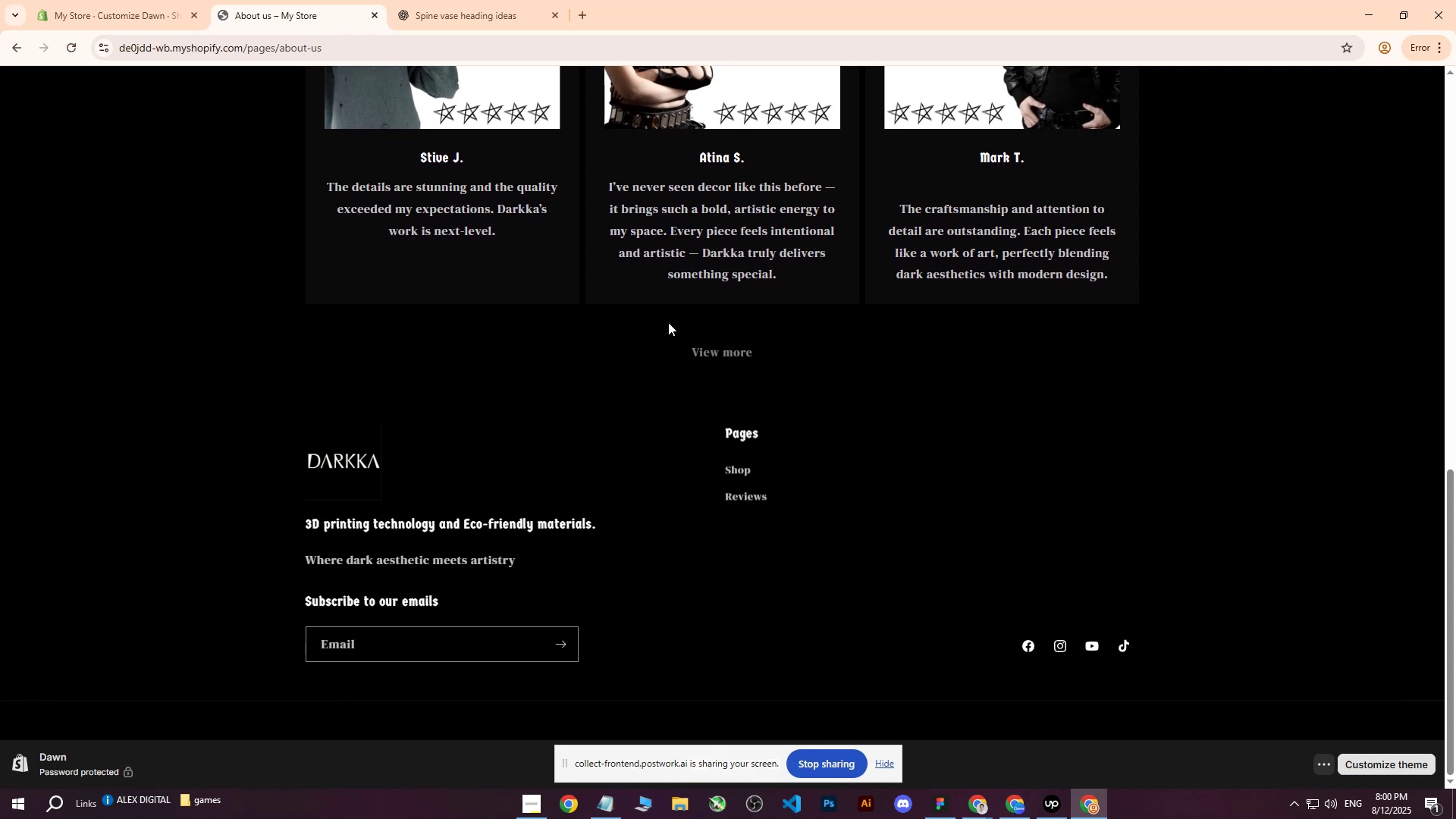 
scroll: coordinate [668, 322], scroll_direction: up, amount: 13.0
 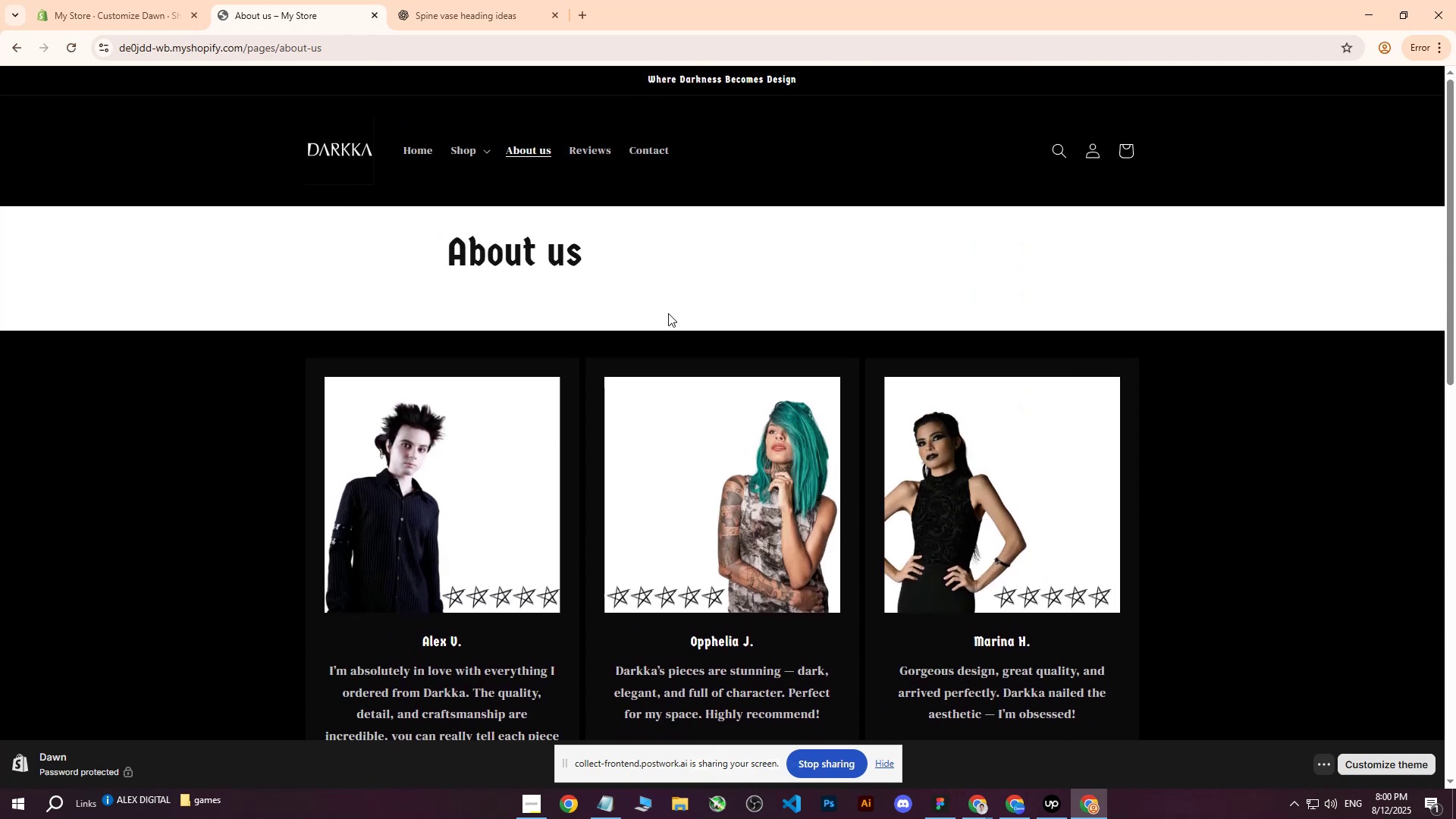 
left_click([144, 0])
 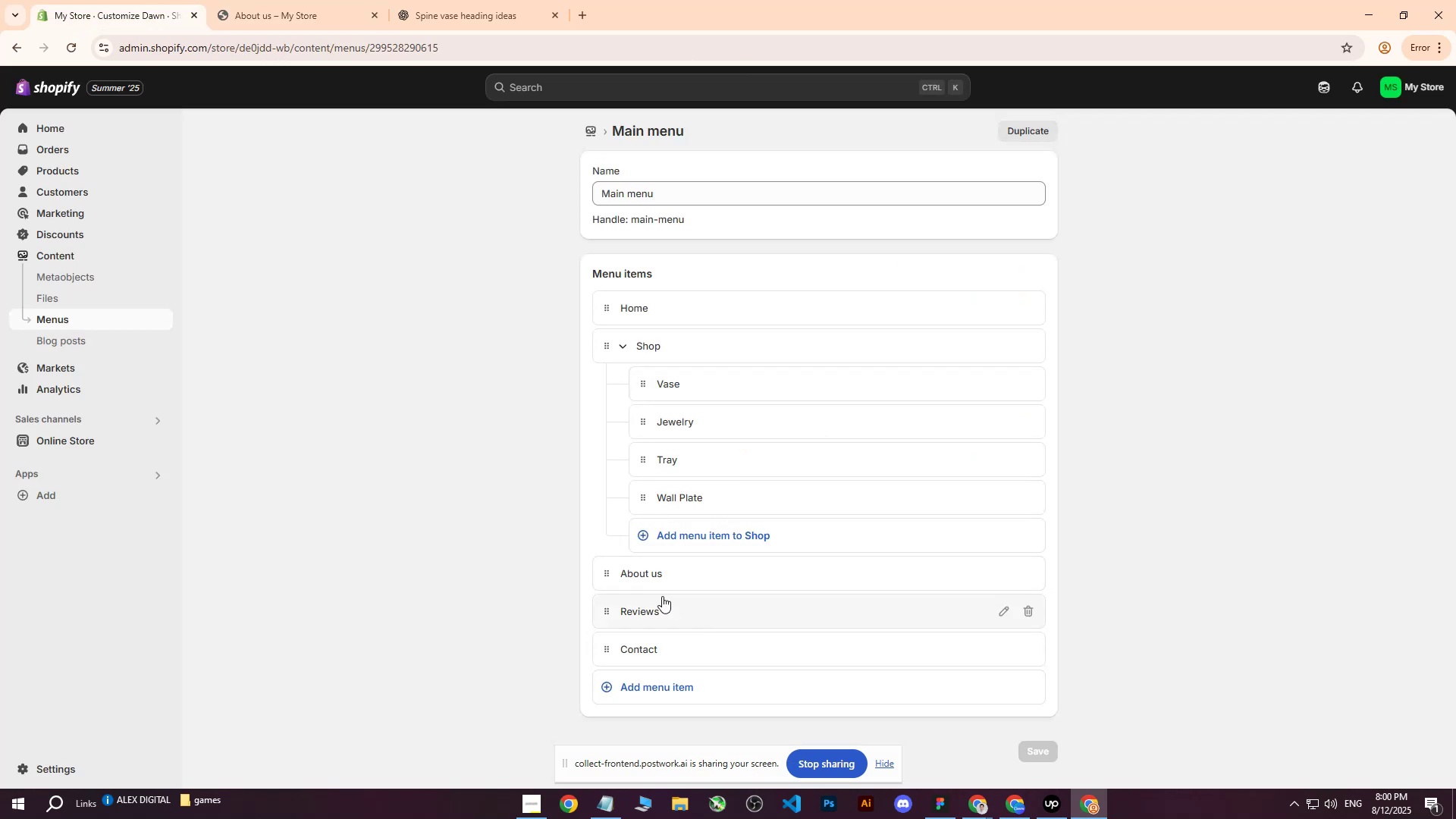 
left_click([656, 614])
 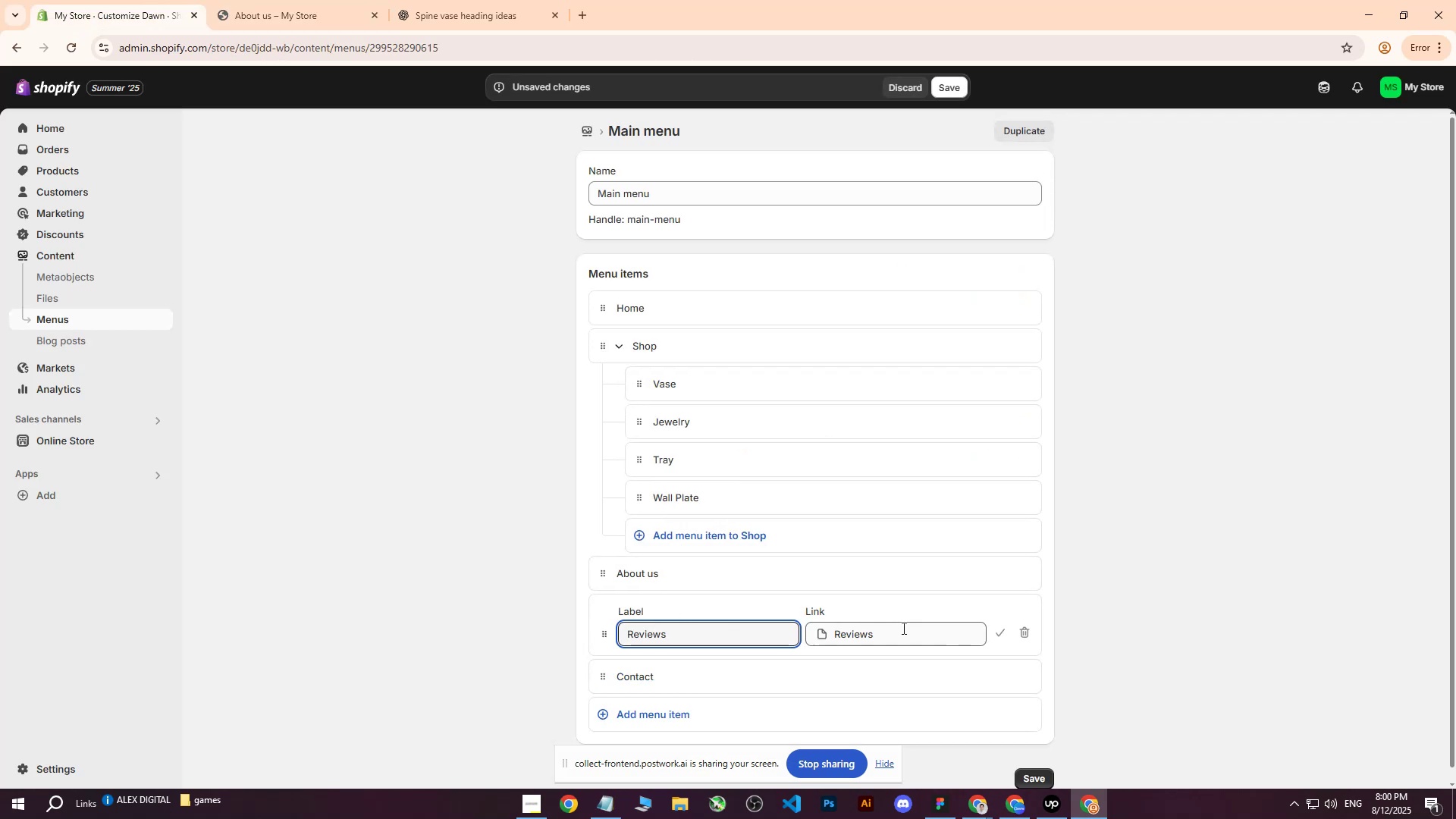 
left_click([892, 634])
 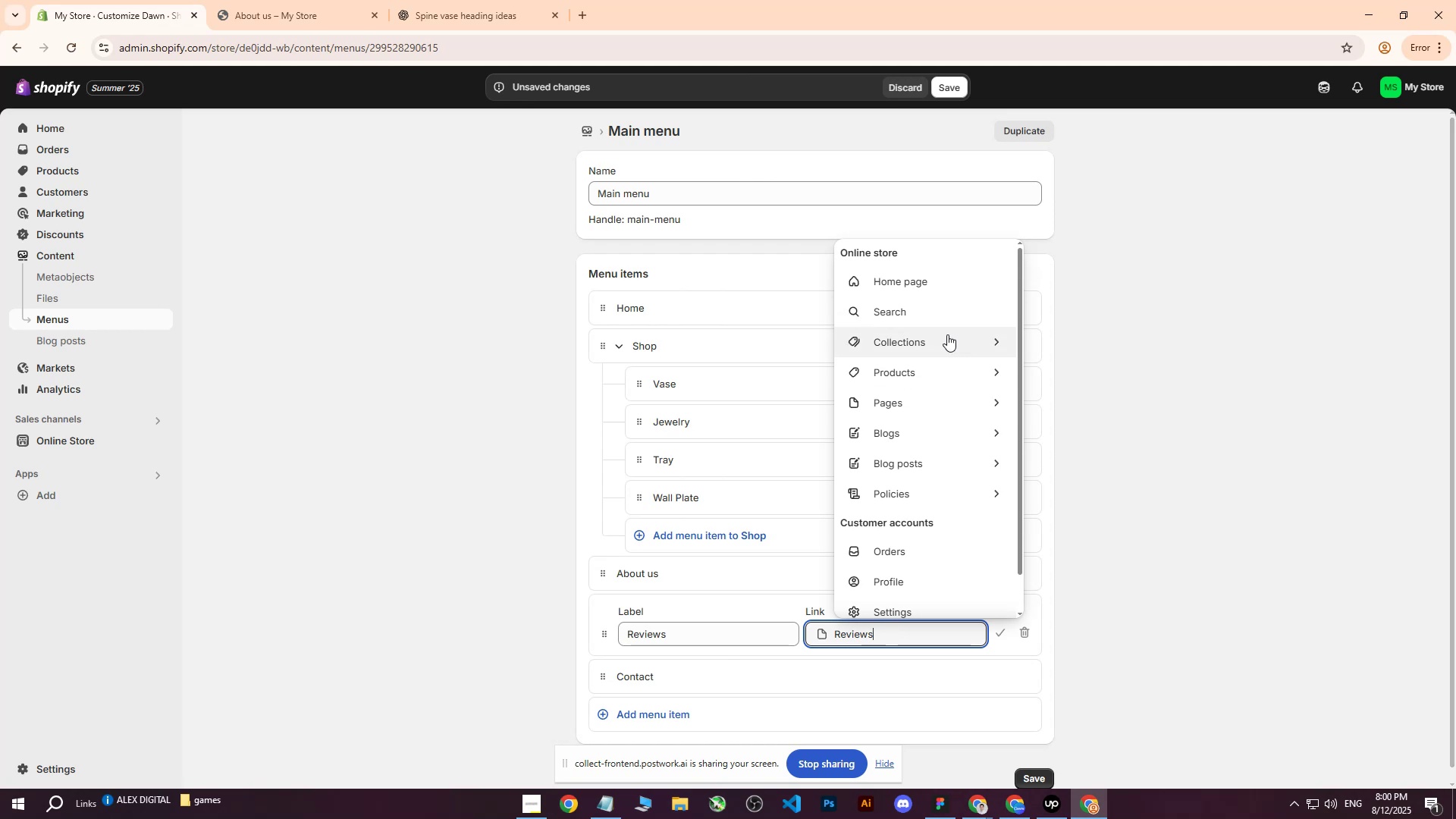 
left_click([914, 401])
 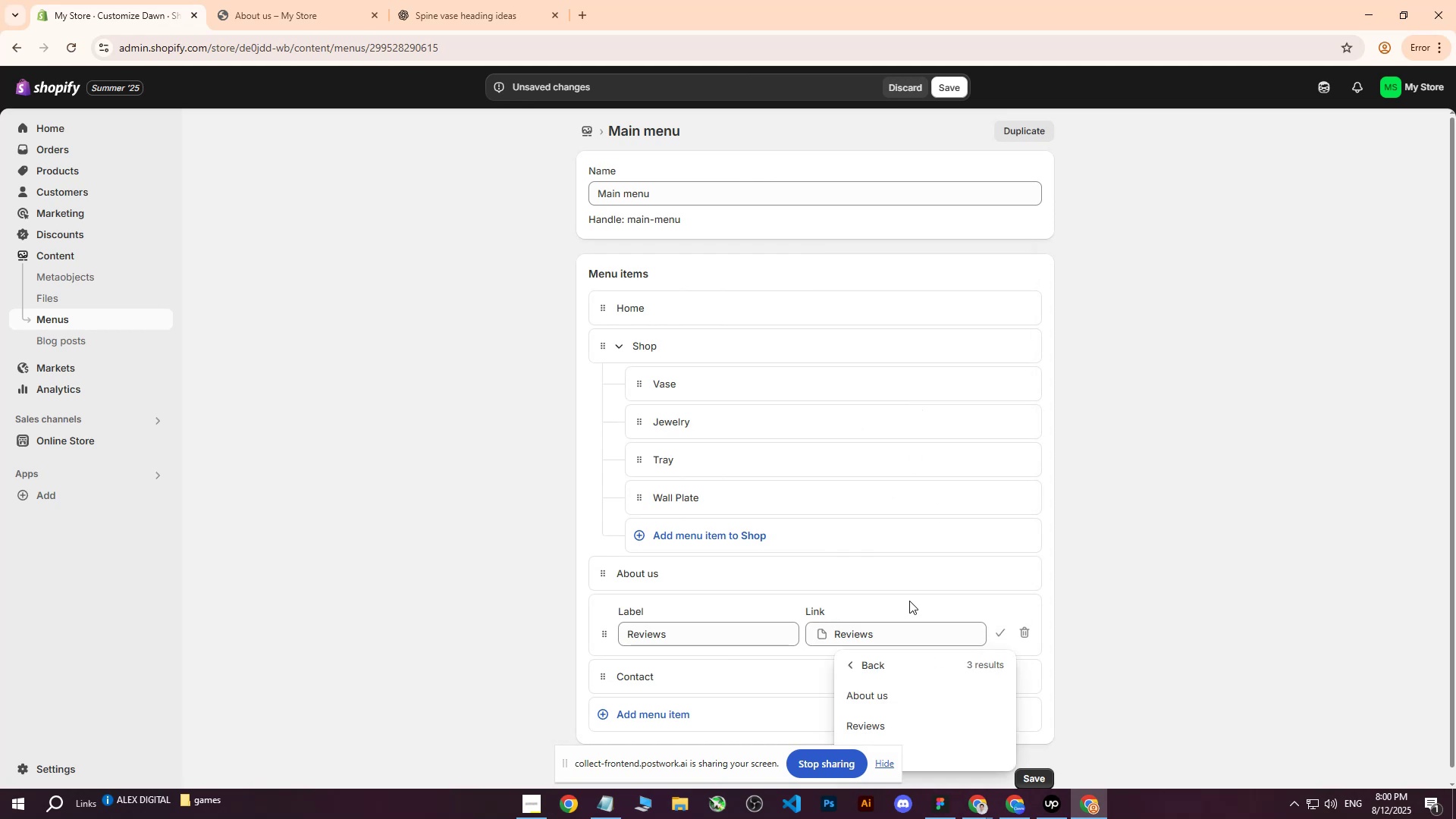 
scroll: coordinate [1159, 519], scroll_direction: down, amount: 4.0
 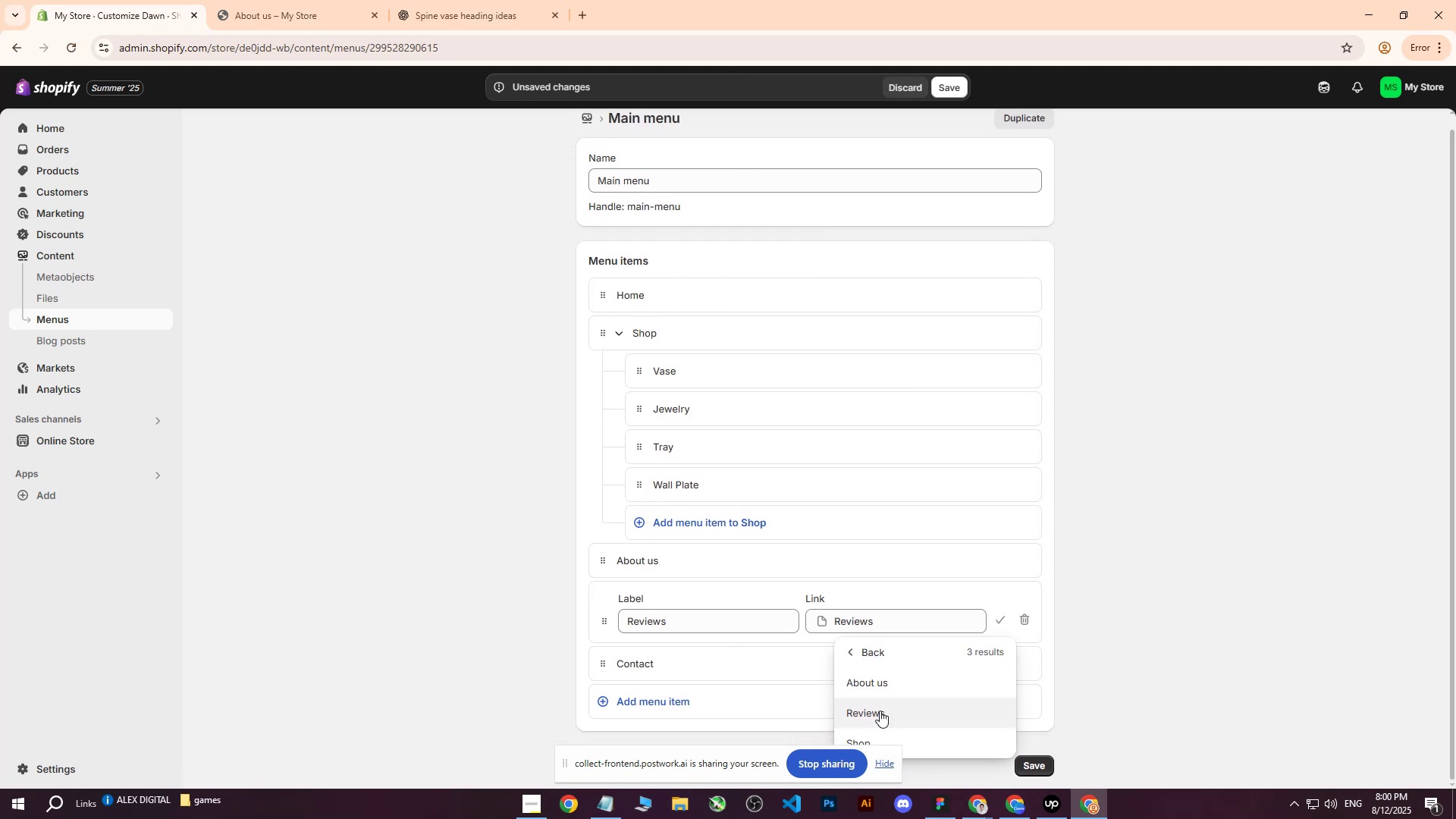 
left_click([880, 711])
 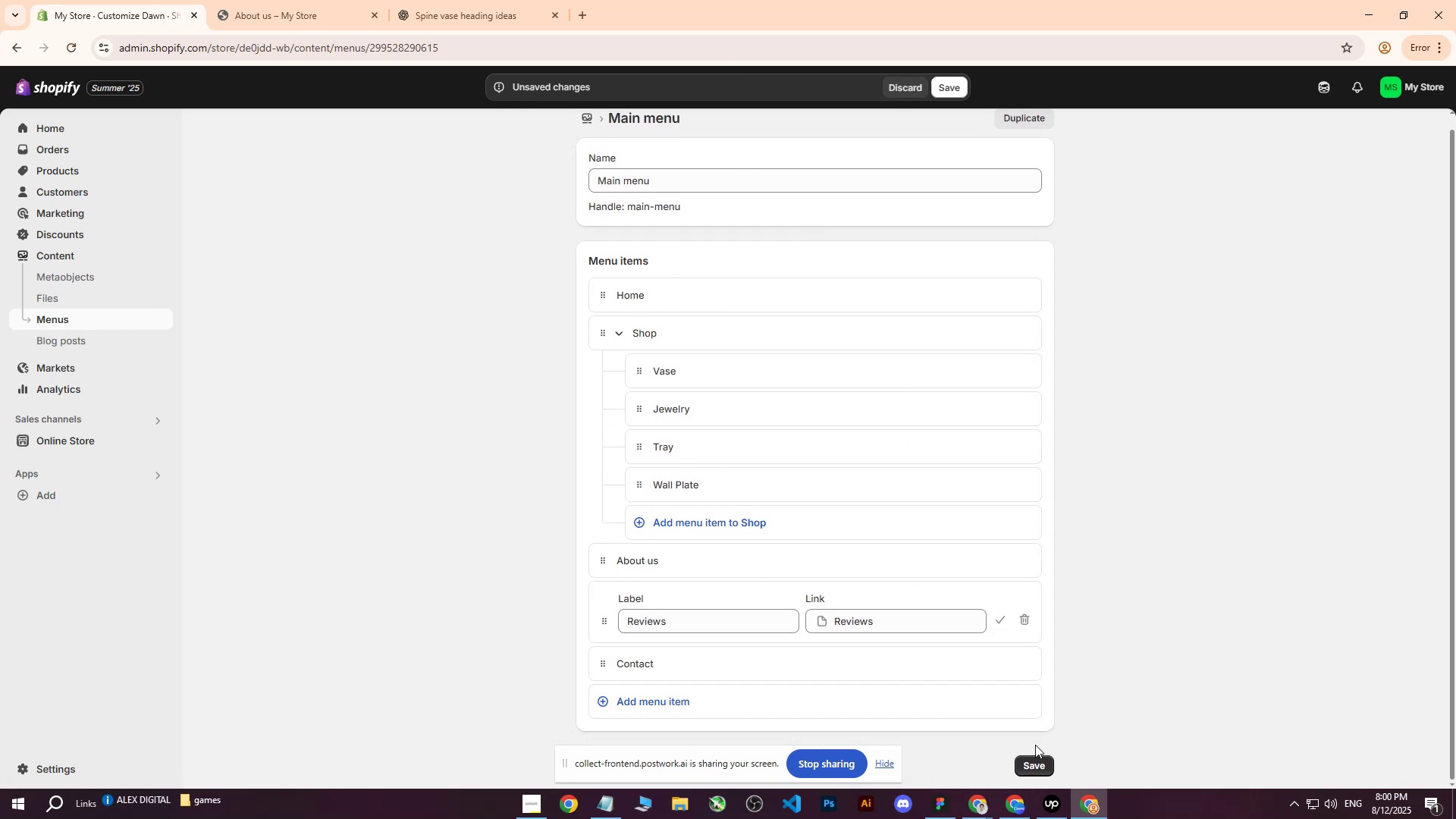 
left_click([1031, 765])
 